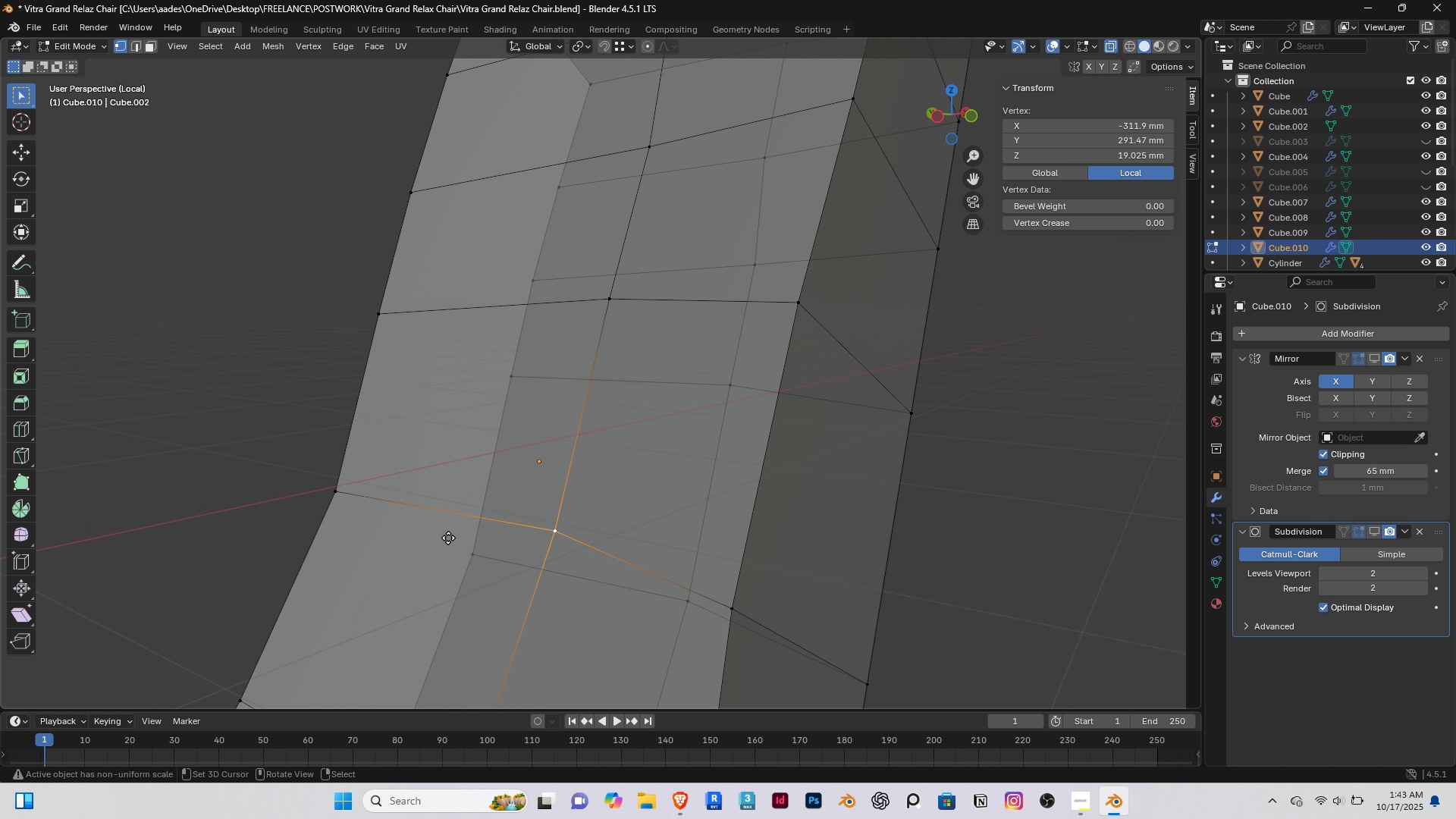 
type(gg)
 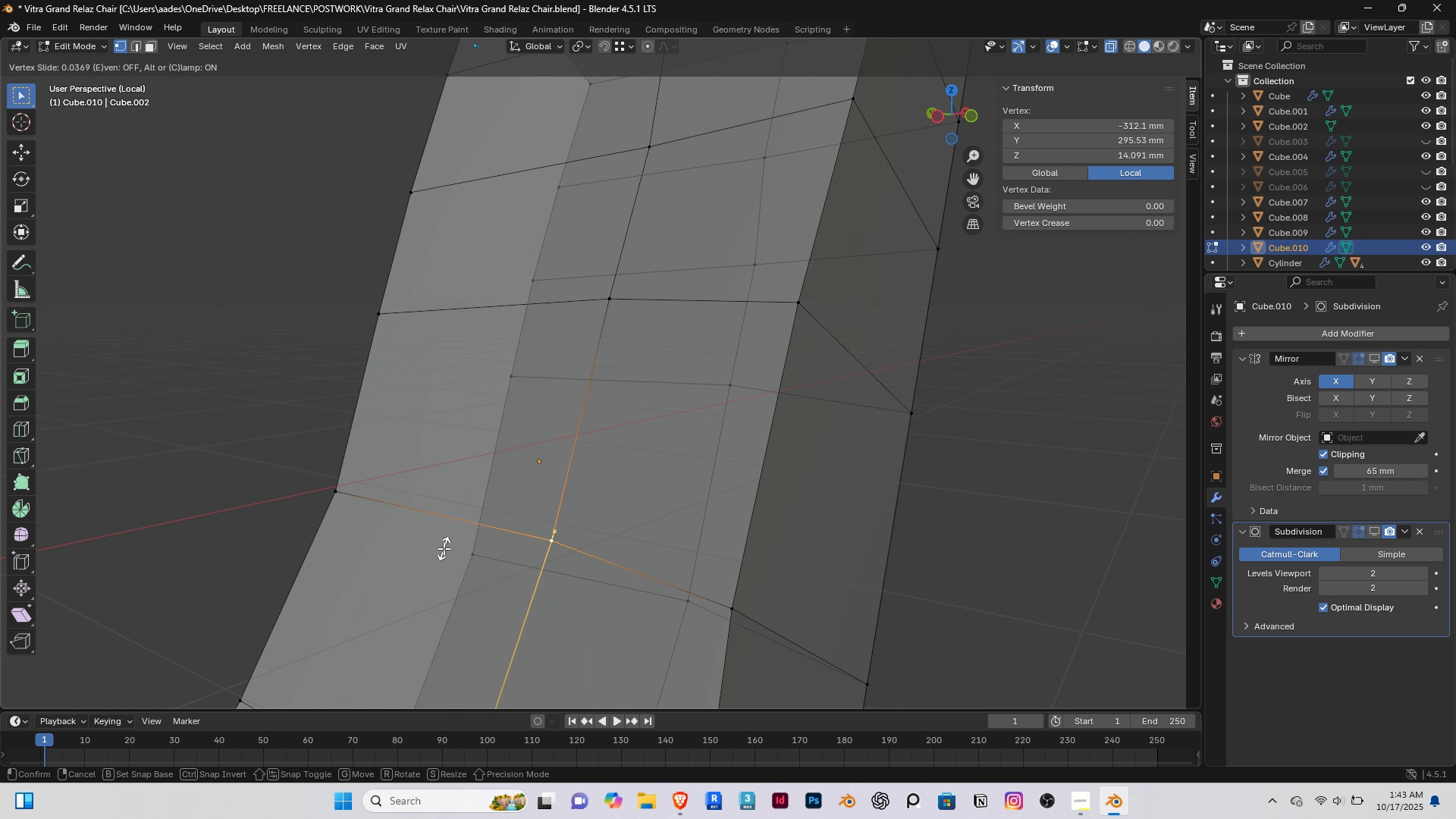 
left_click([444, 548])
 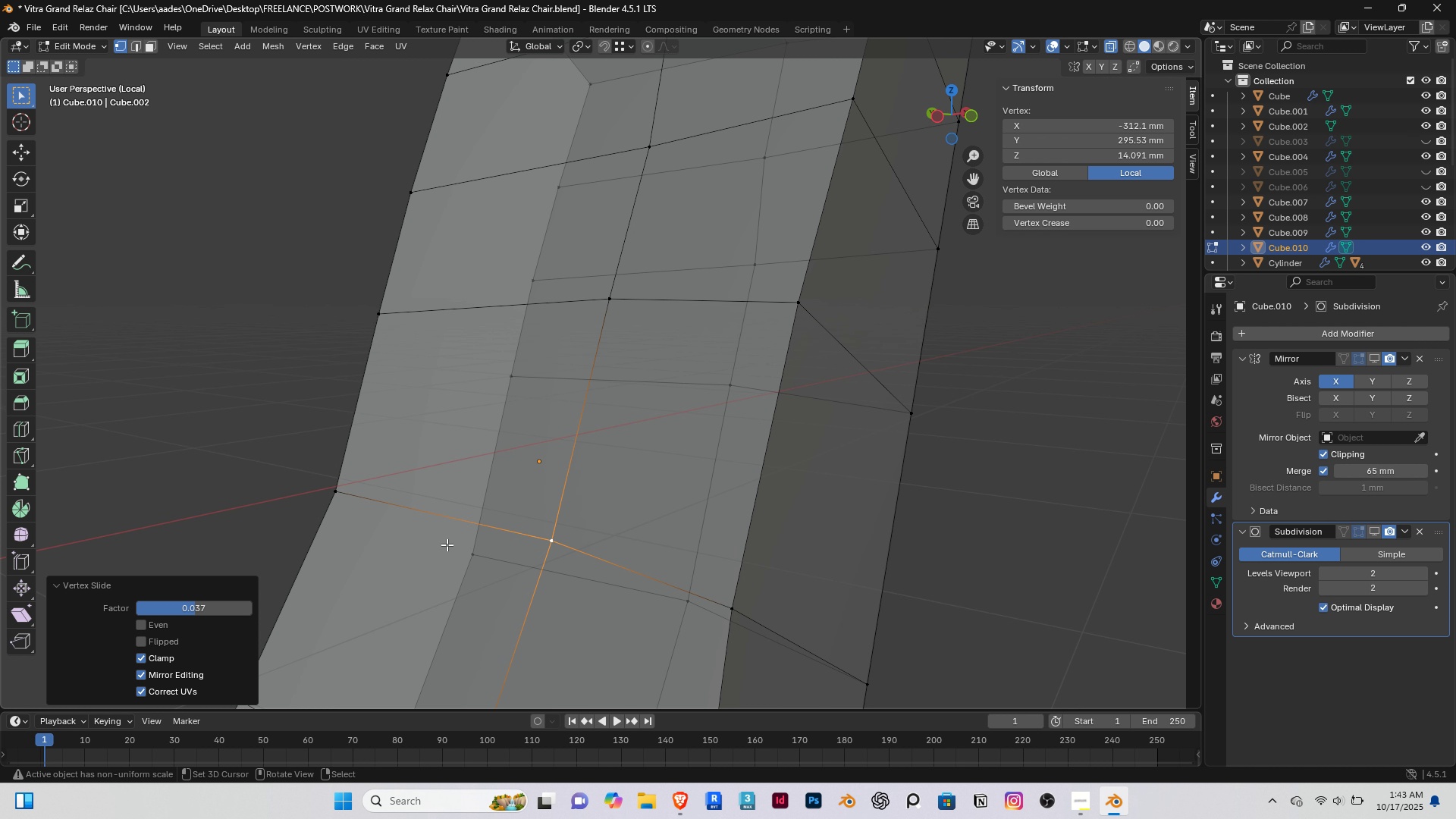 
type([End]gg)
 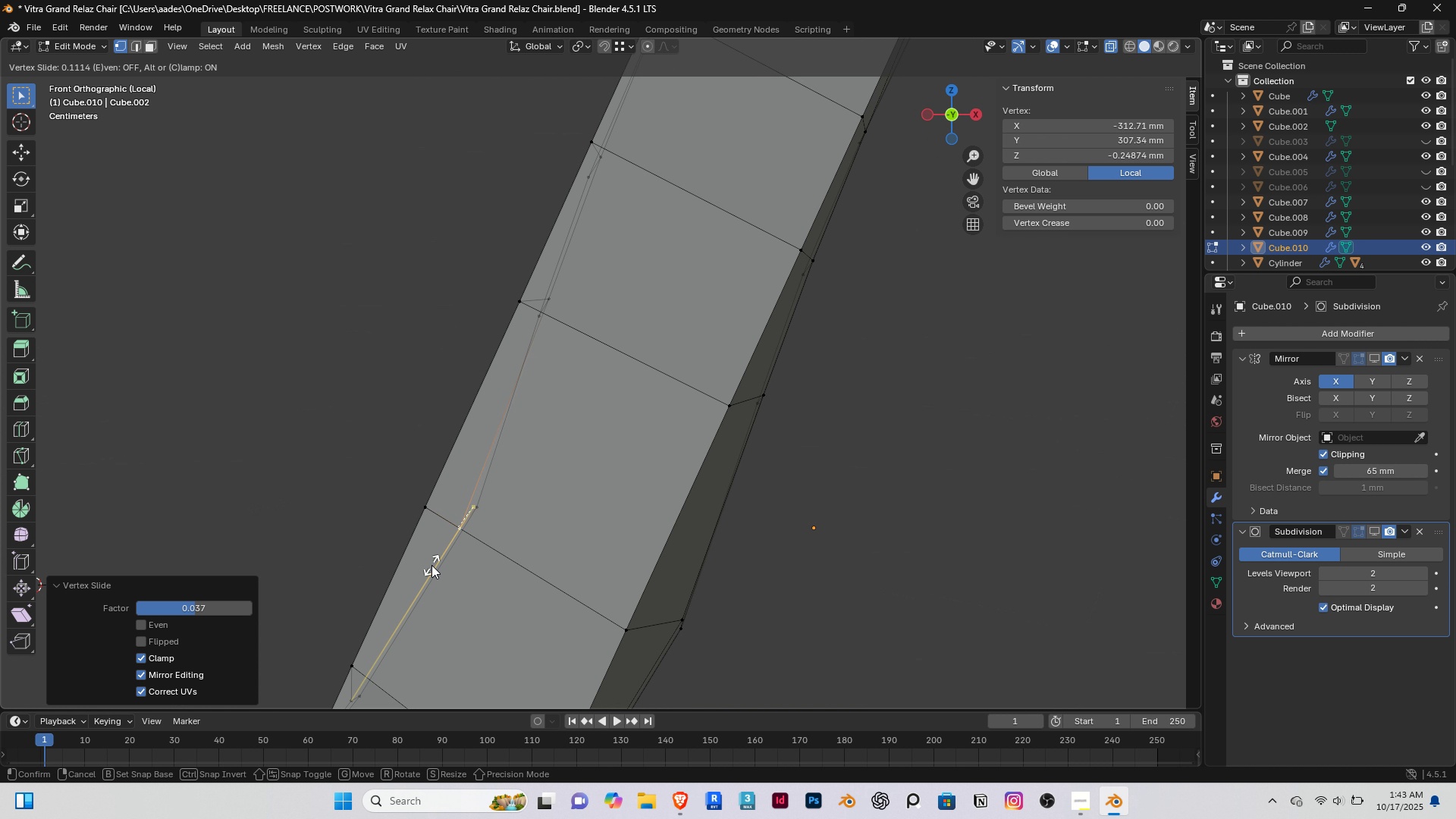 
left_click([431, 565])
 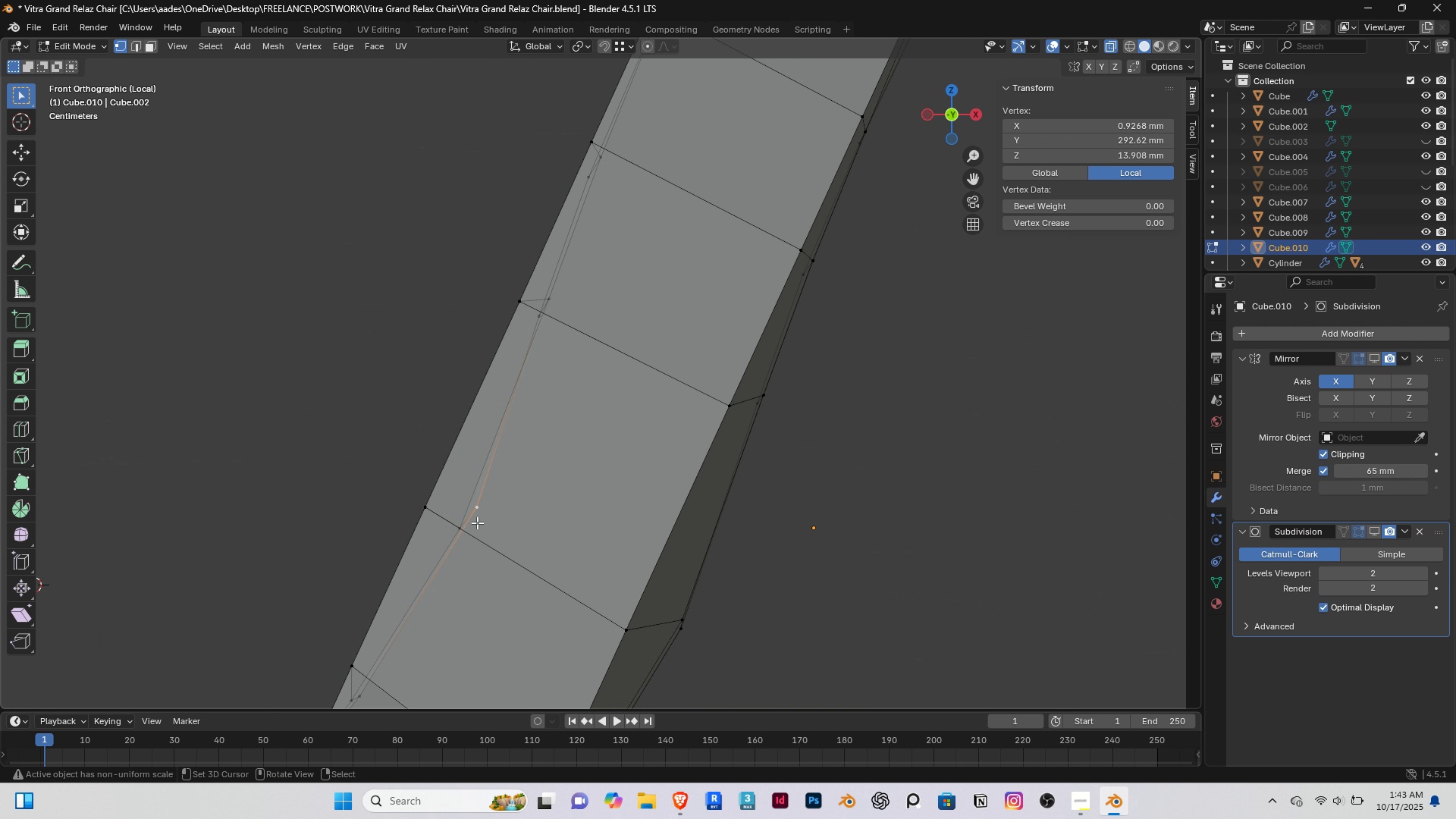 
right_click([477, 522])
 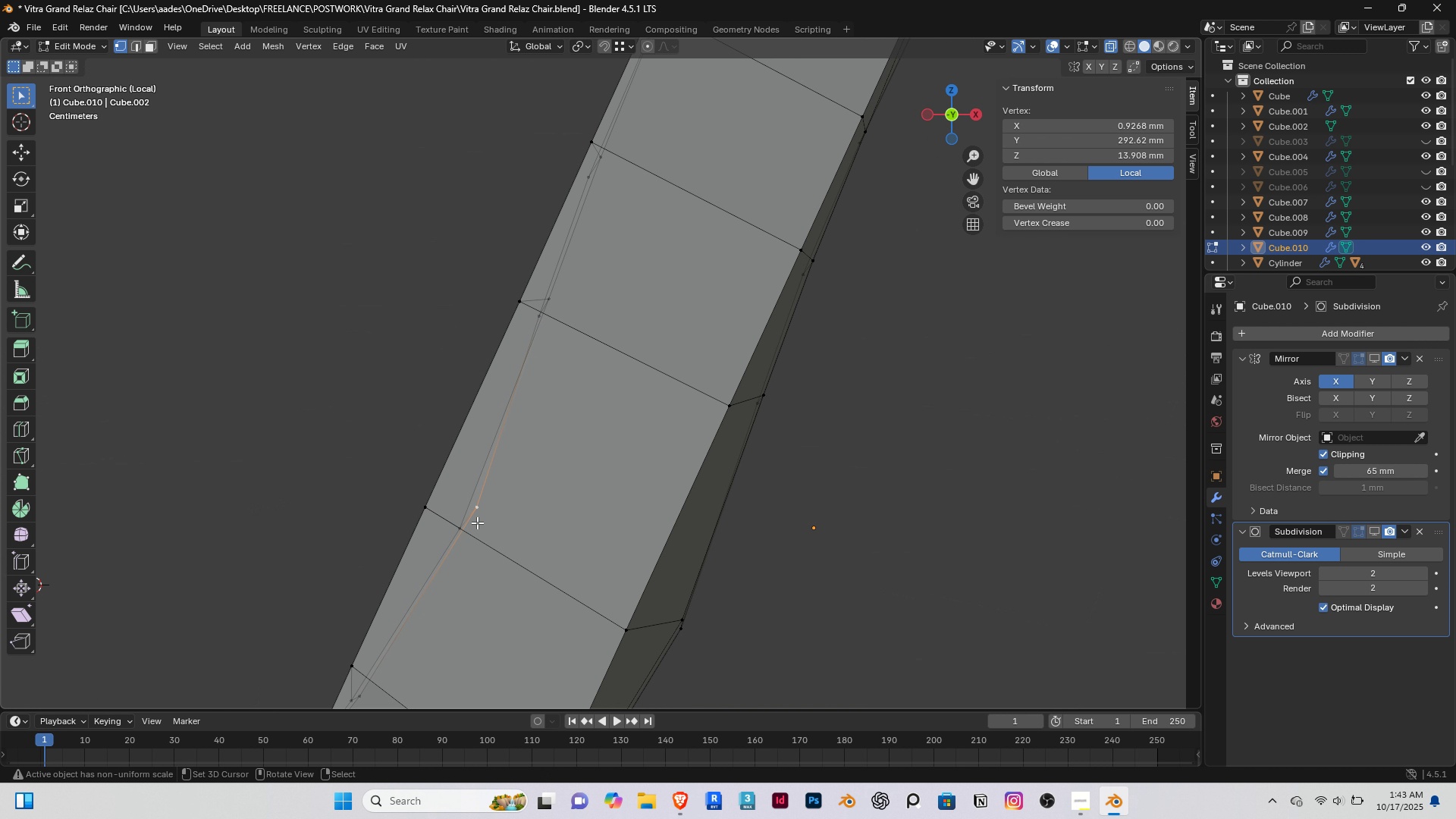 
type(gg)
 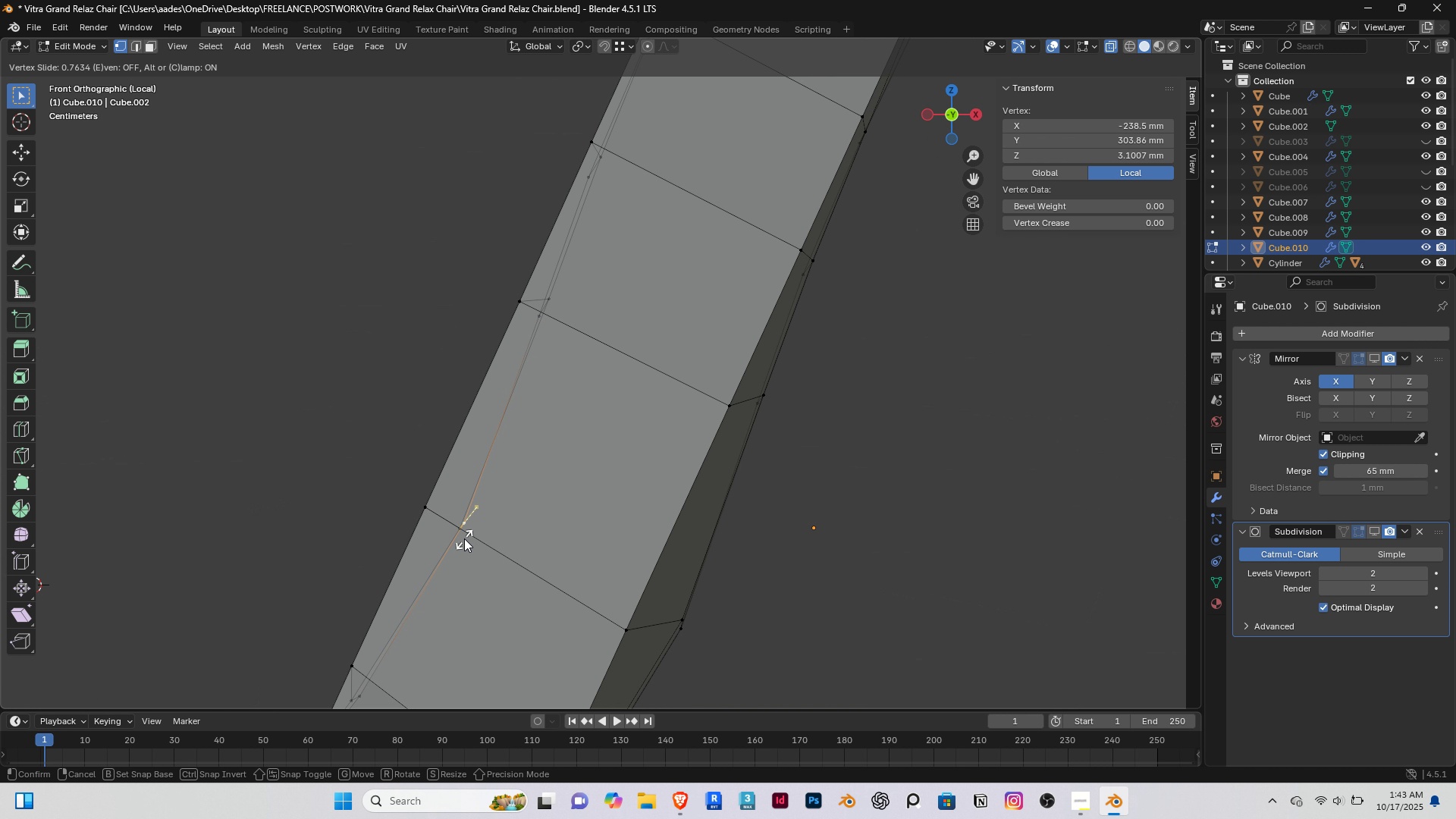 
right_click([464, 538])
 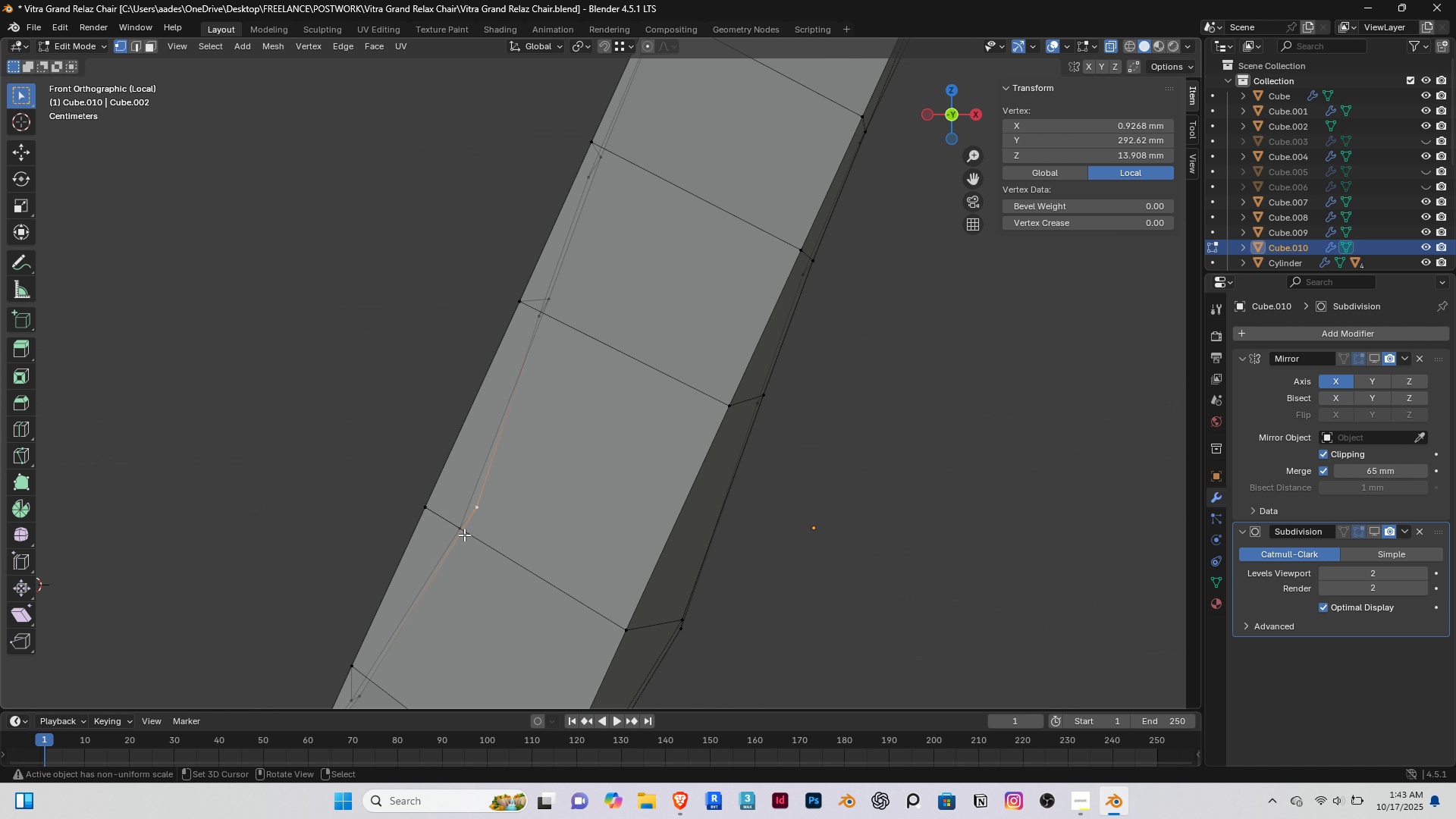 
scroll: coordinate [464, 535], scroll_direction: up, amount: 1.0
 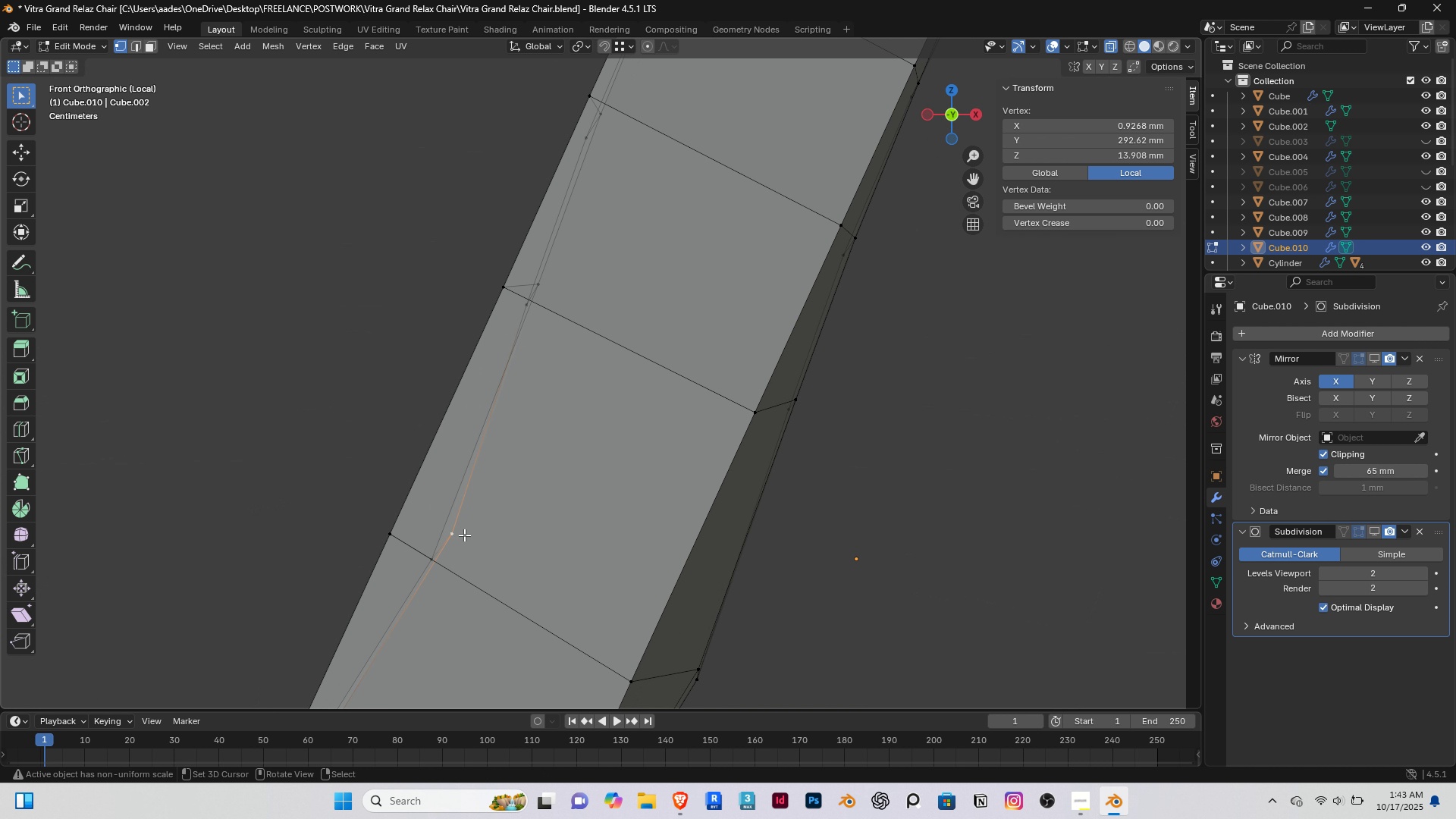 
key(G)
 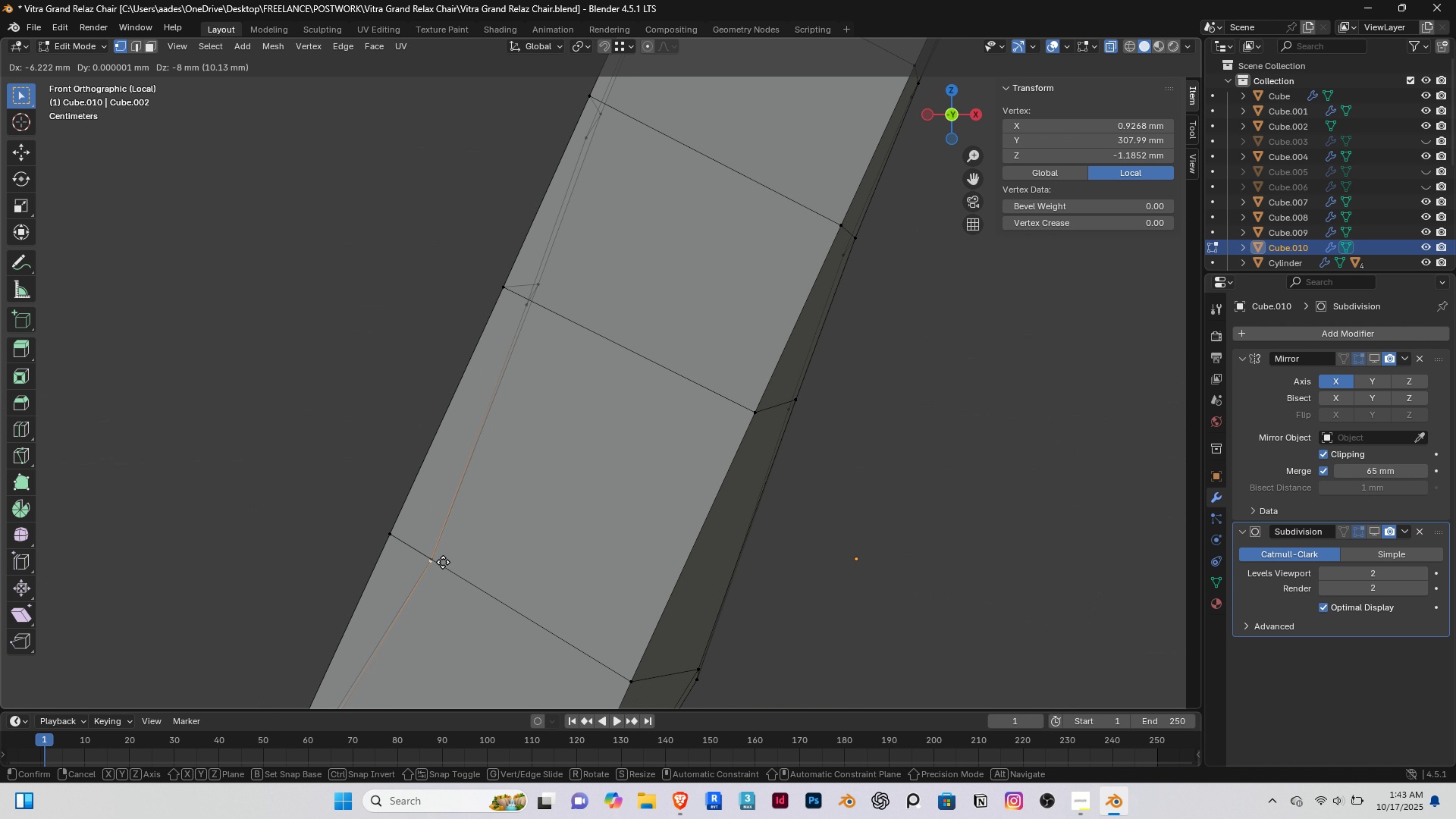 
left_click([443, 562])
 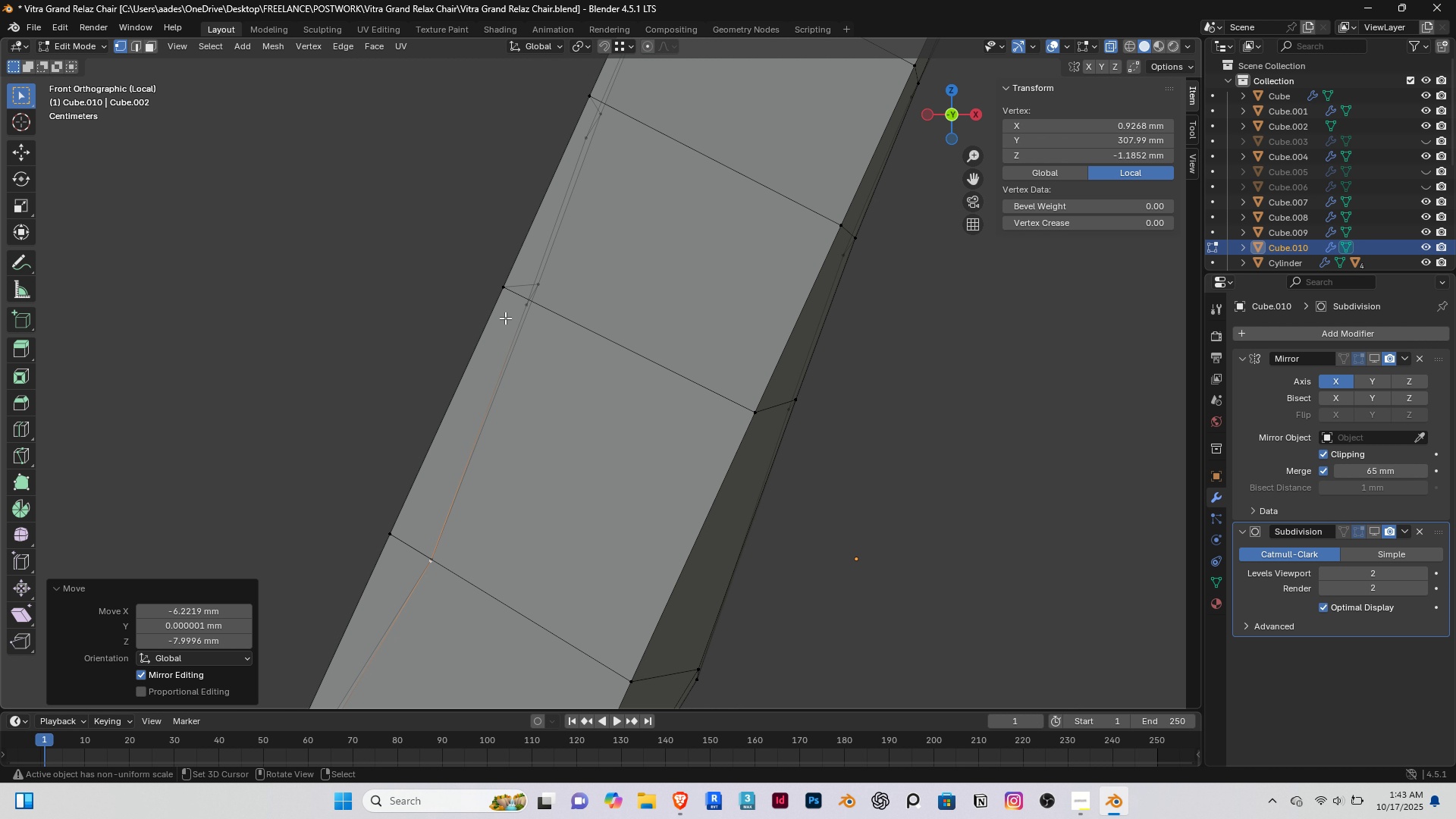 
hold_key(key=ShiftRight, duration=0.34)
 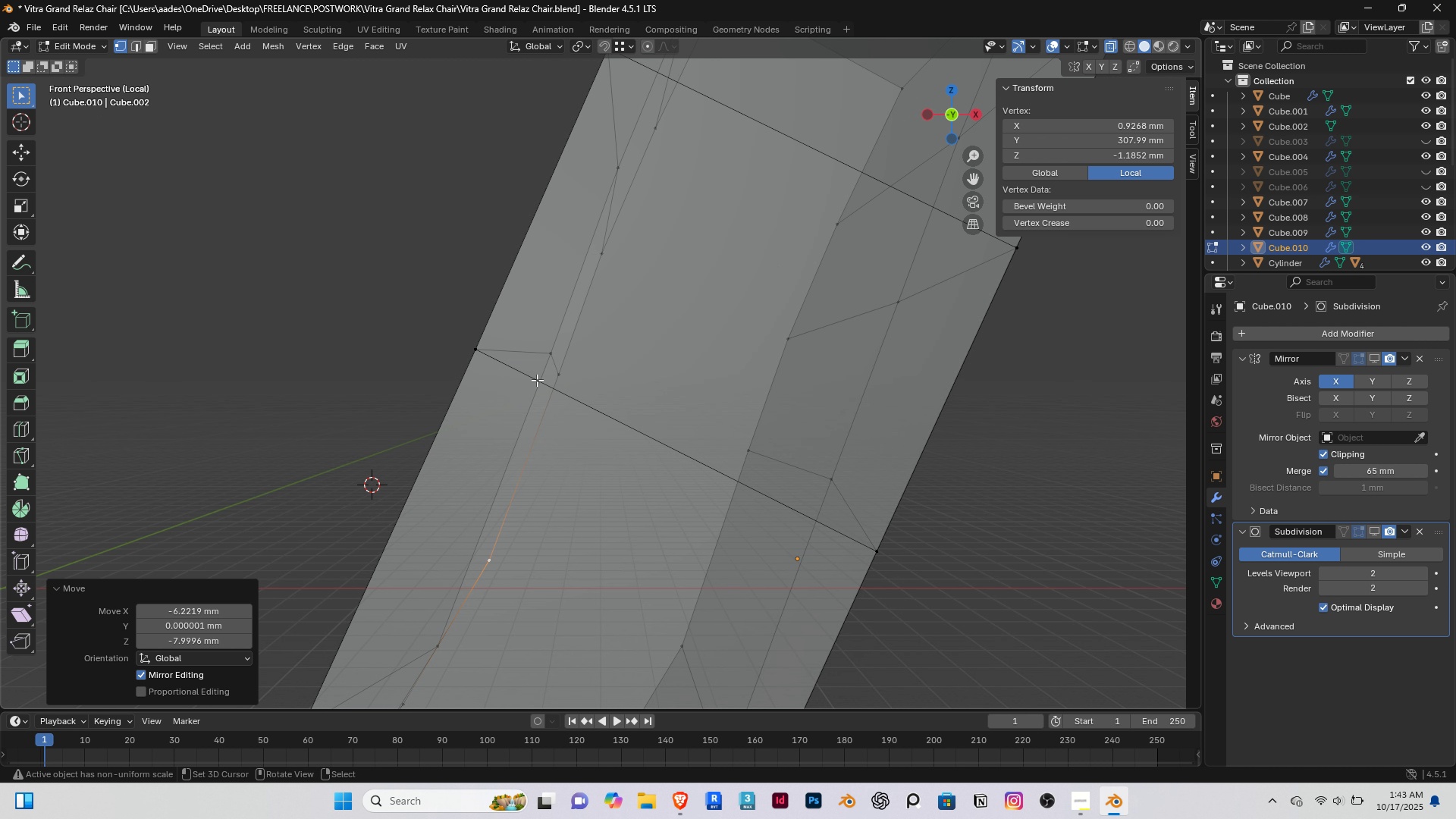 
scroll: coordinate [537, 380], scroll_direction: up, amount: 3.0
 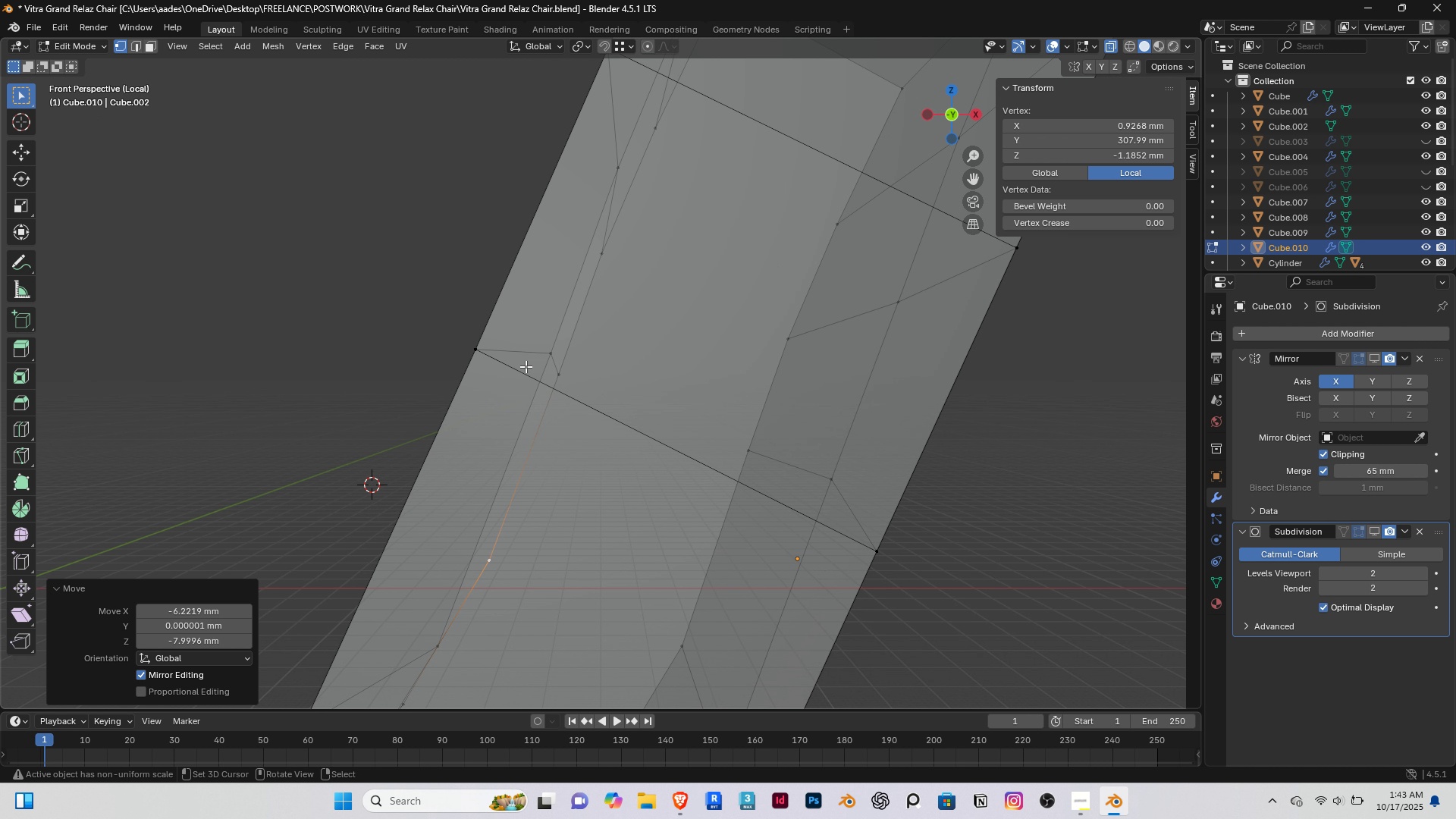 
middle_click([537, 380])
 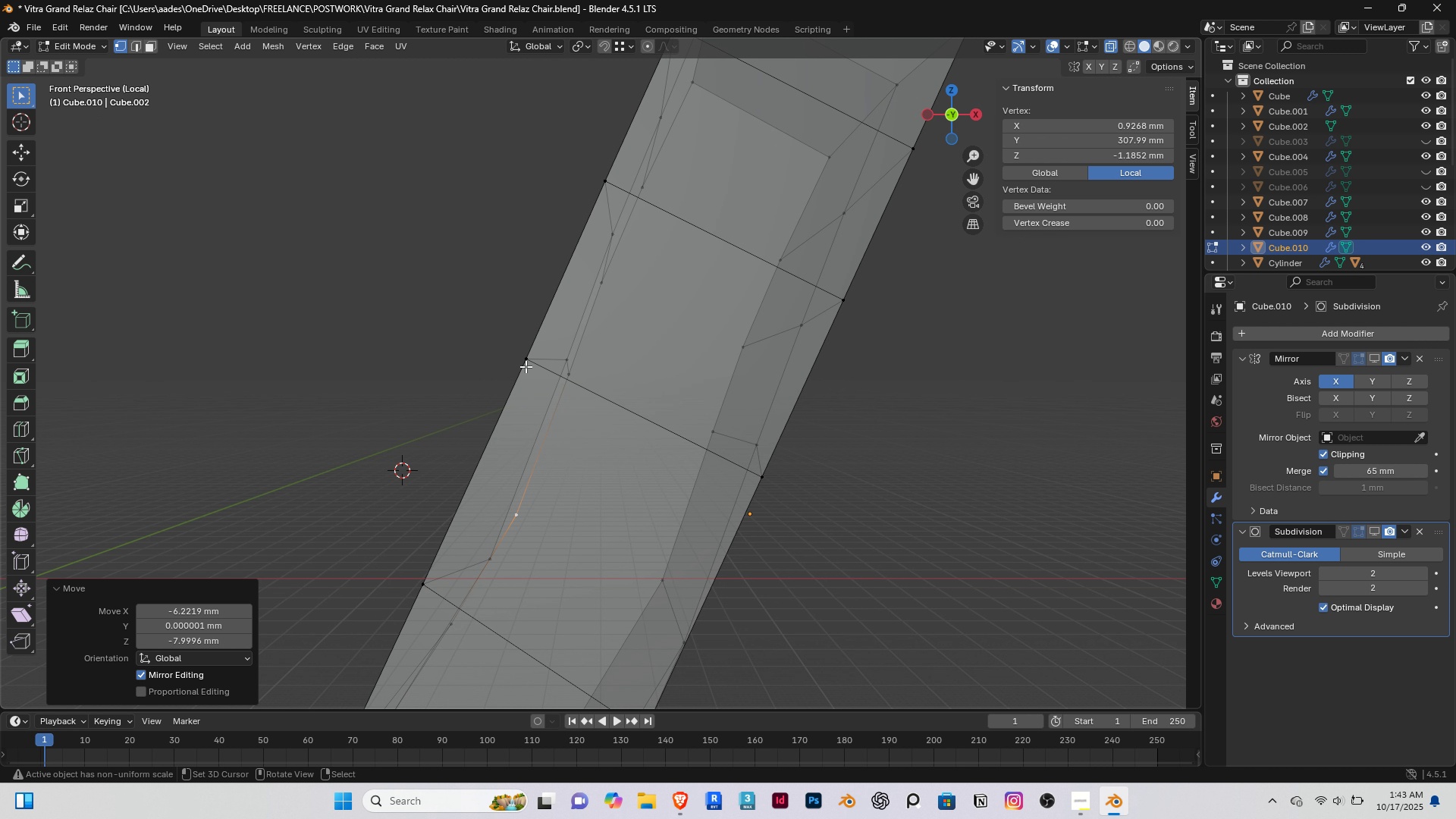 
scroll: coordinate [526, 366], scroll_direction: down, amount: 2.0
 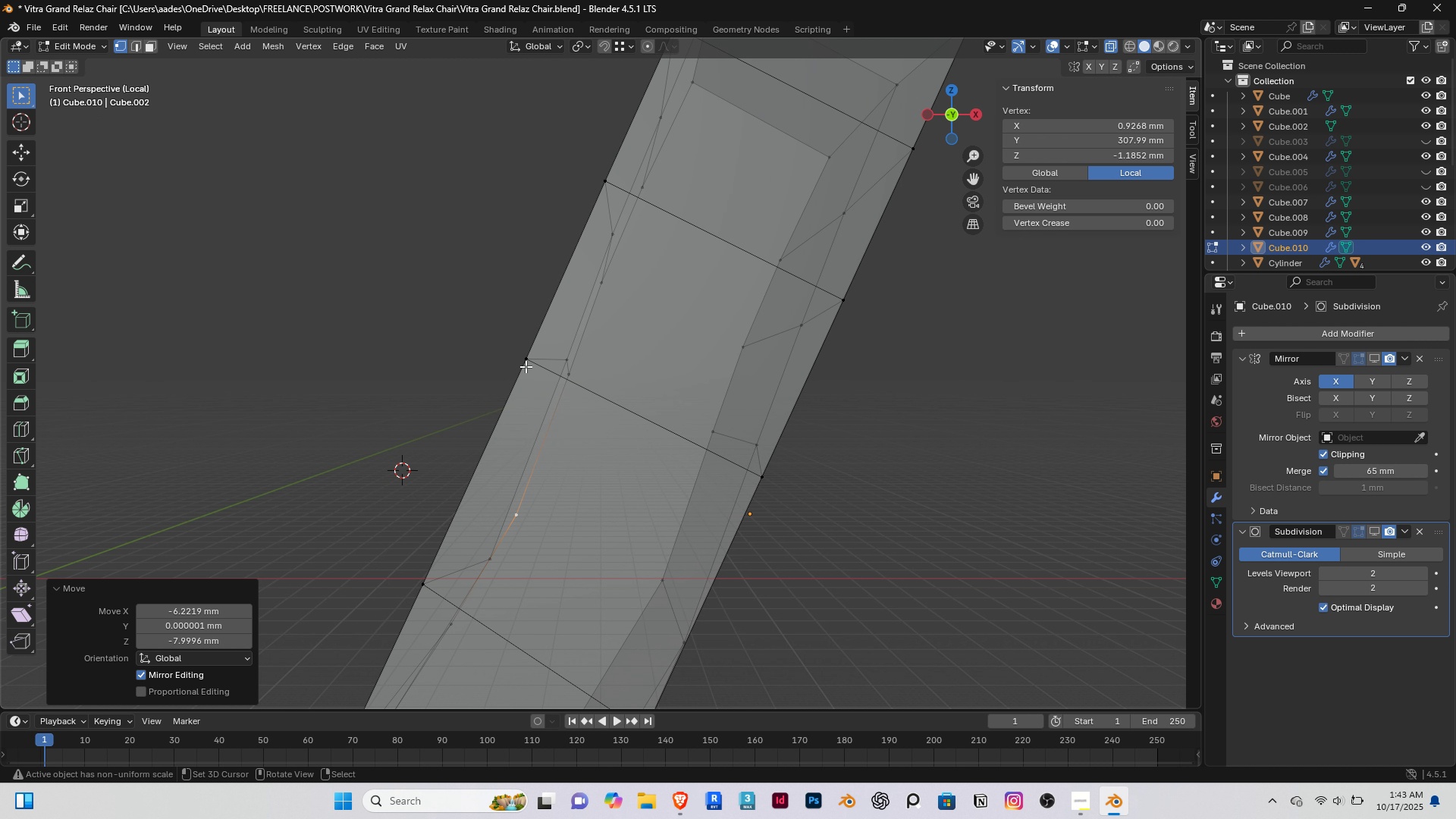 
key(End)
 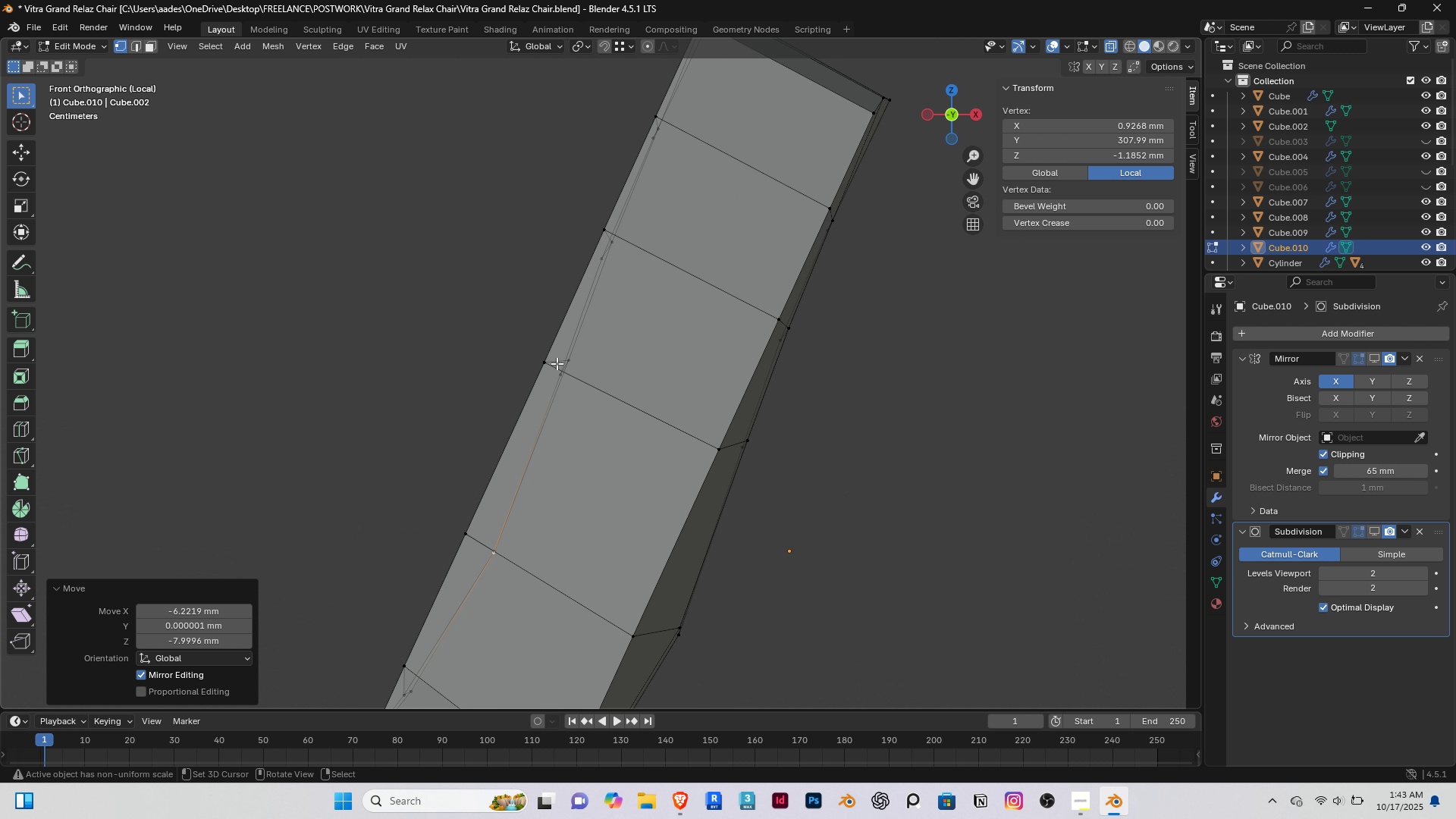 
scroll: coordinate [554, 362], scroll_direction: up, amount: 8.0
 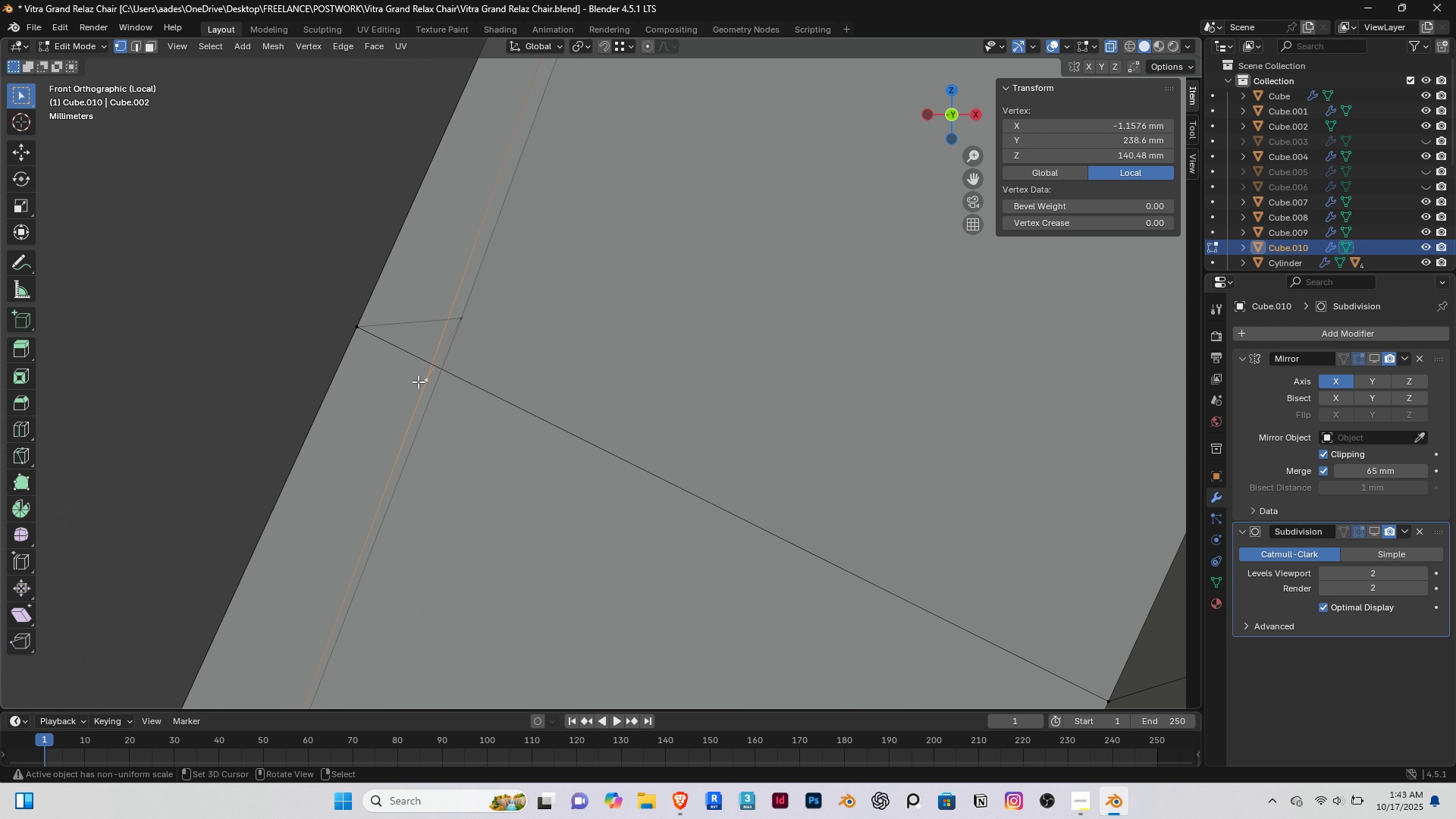 
right_click([418, 381])
 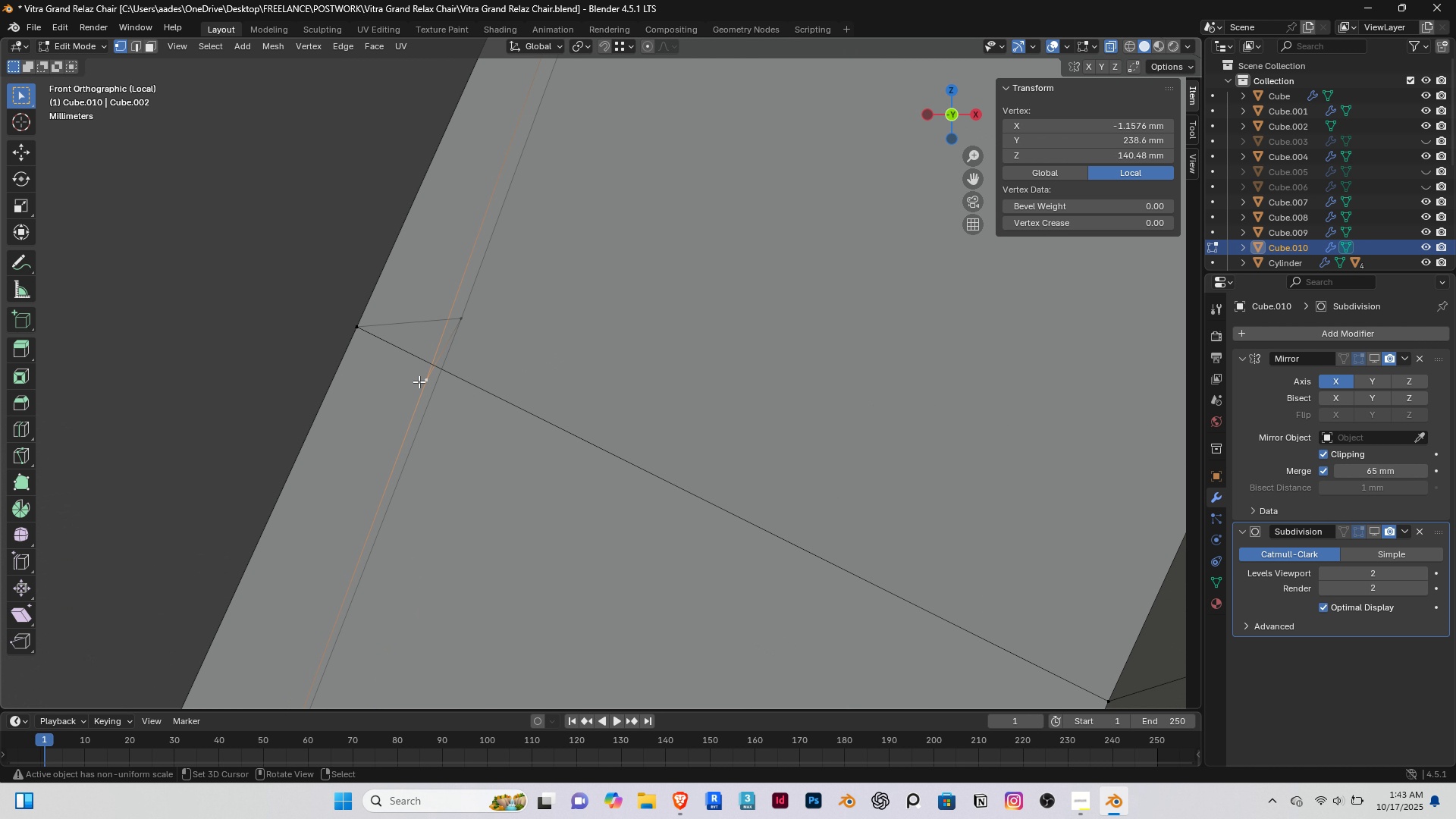 
key(G)
 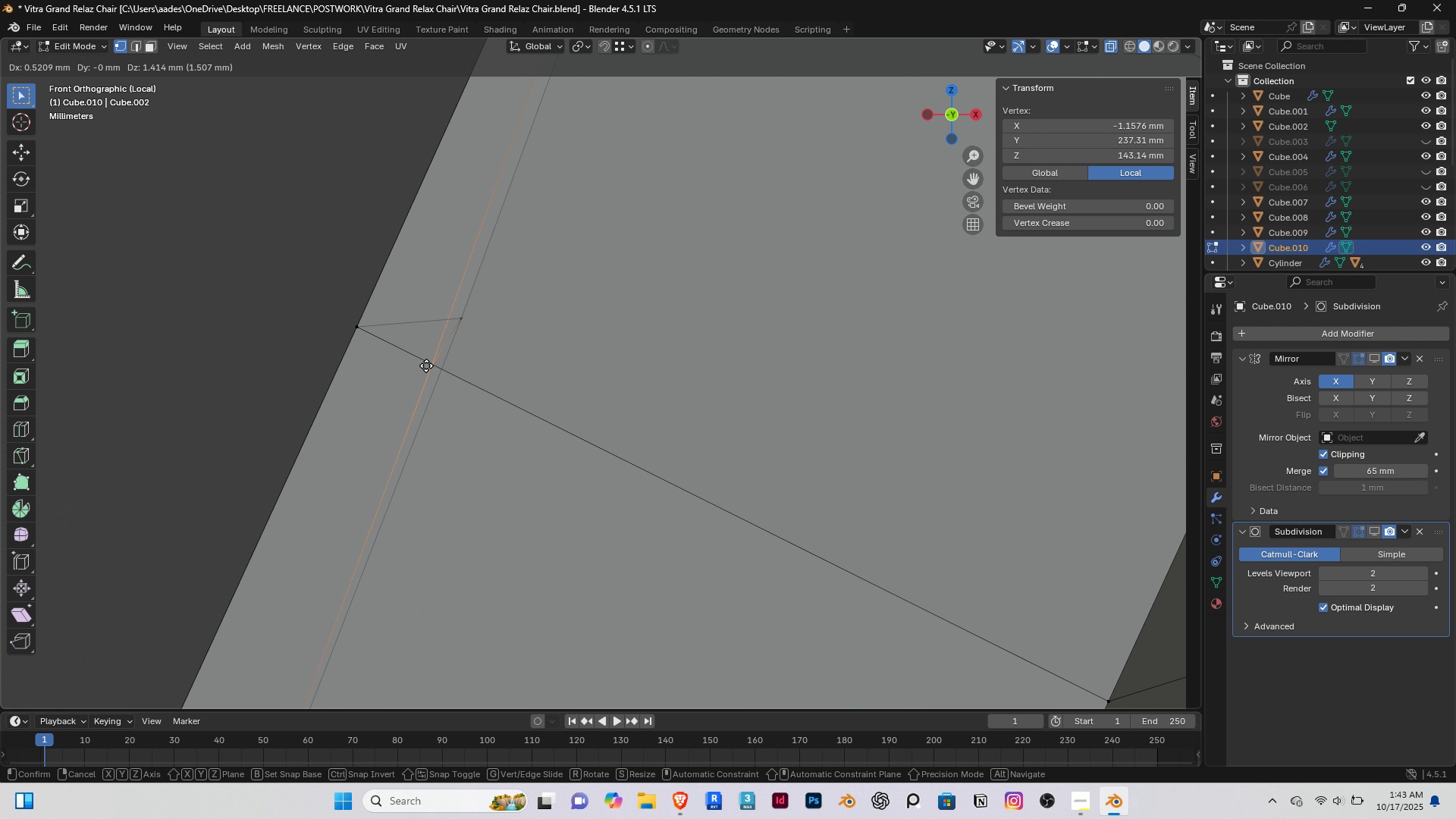 
left_click([426, 366])
 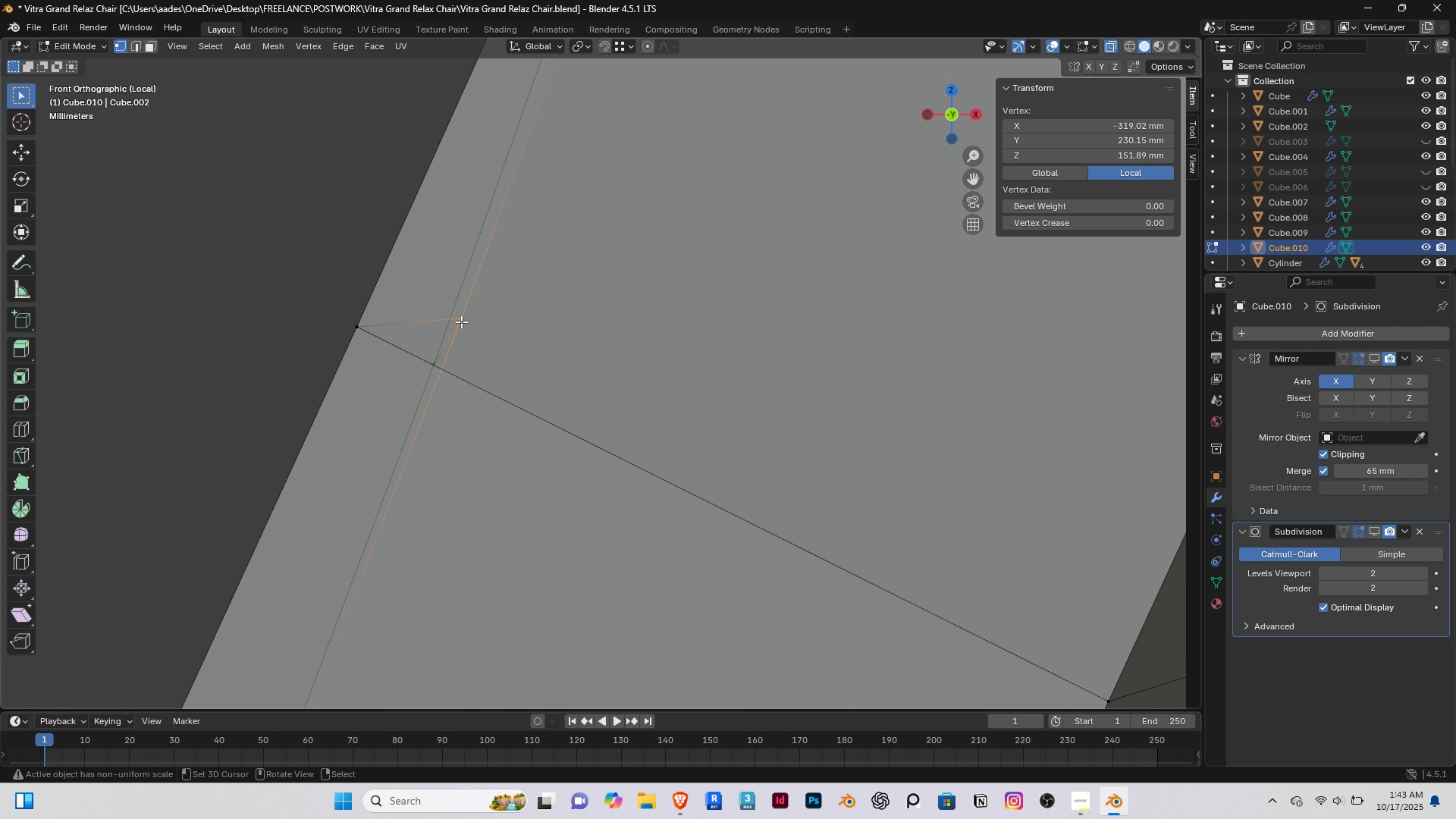 
right_click([464, 324])
 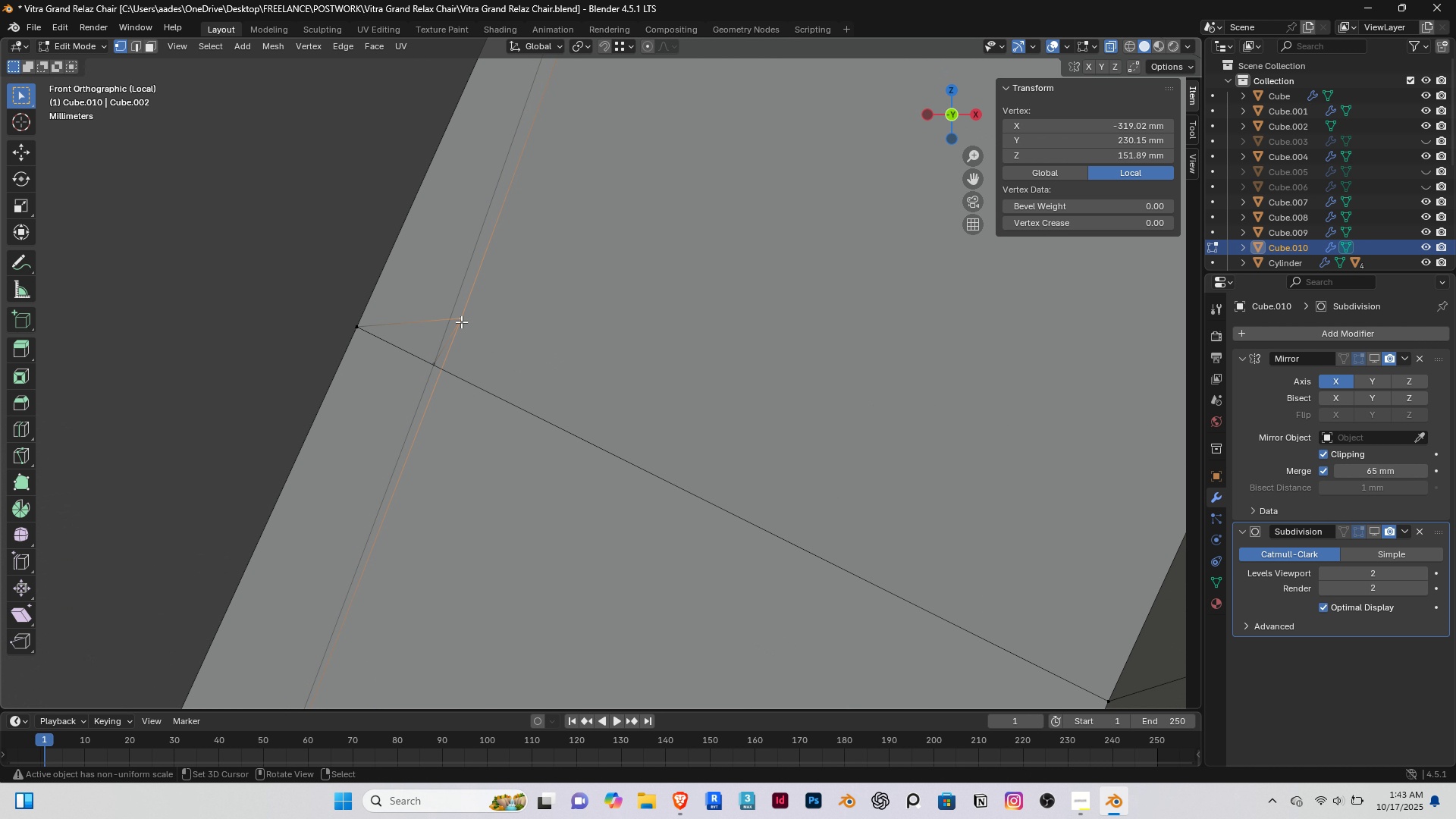 
key(G)
 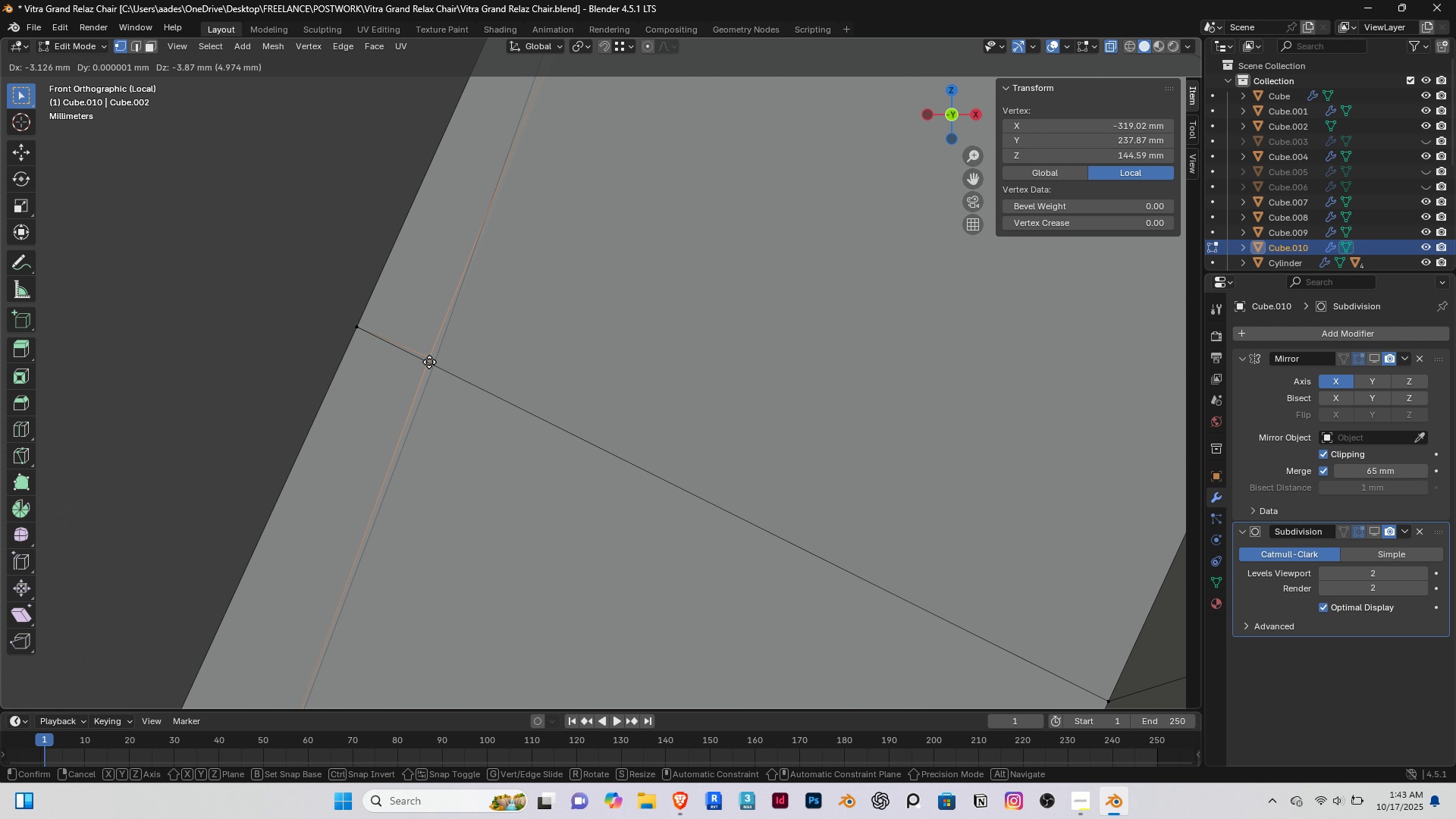 
left_click([431, 365])
 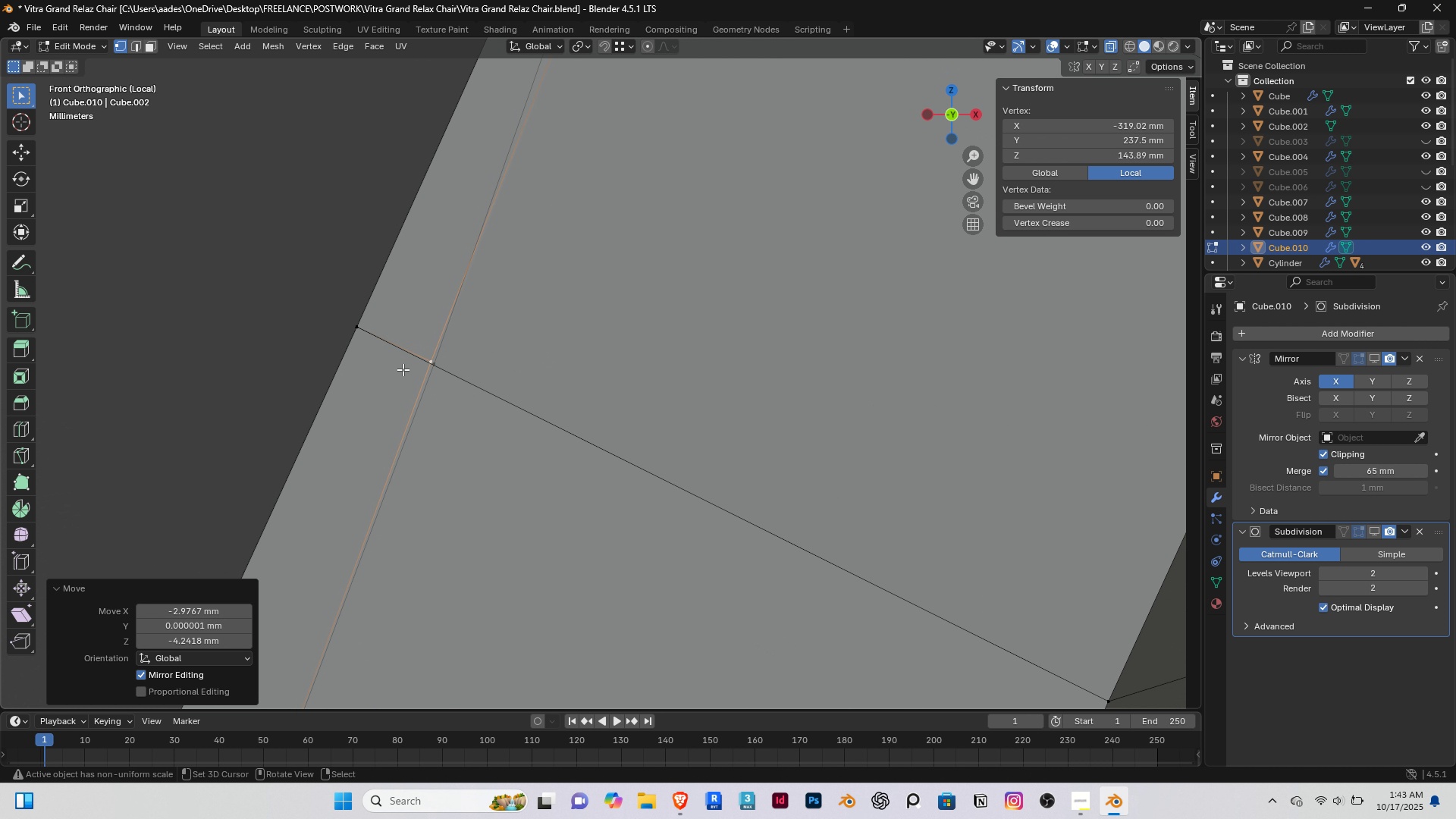 
scroll: coordinate [429, 392], scroll_direction: down, amount: 13.0
 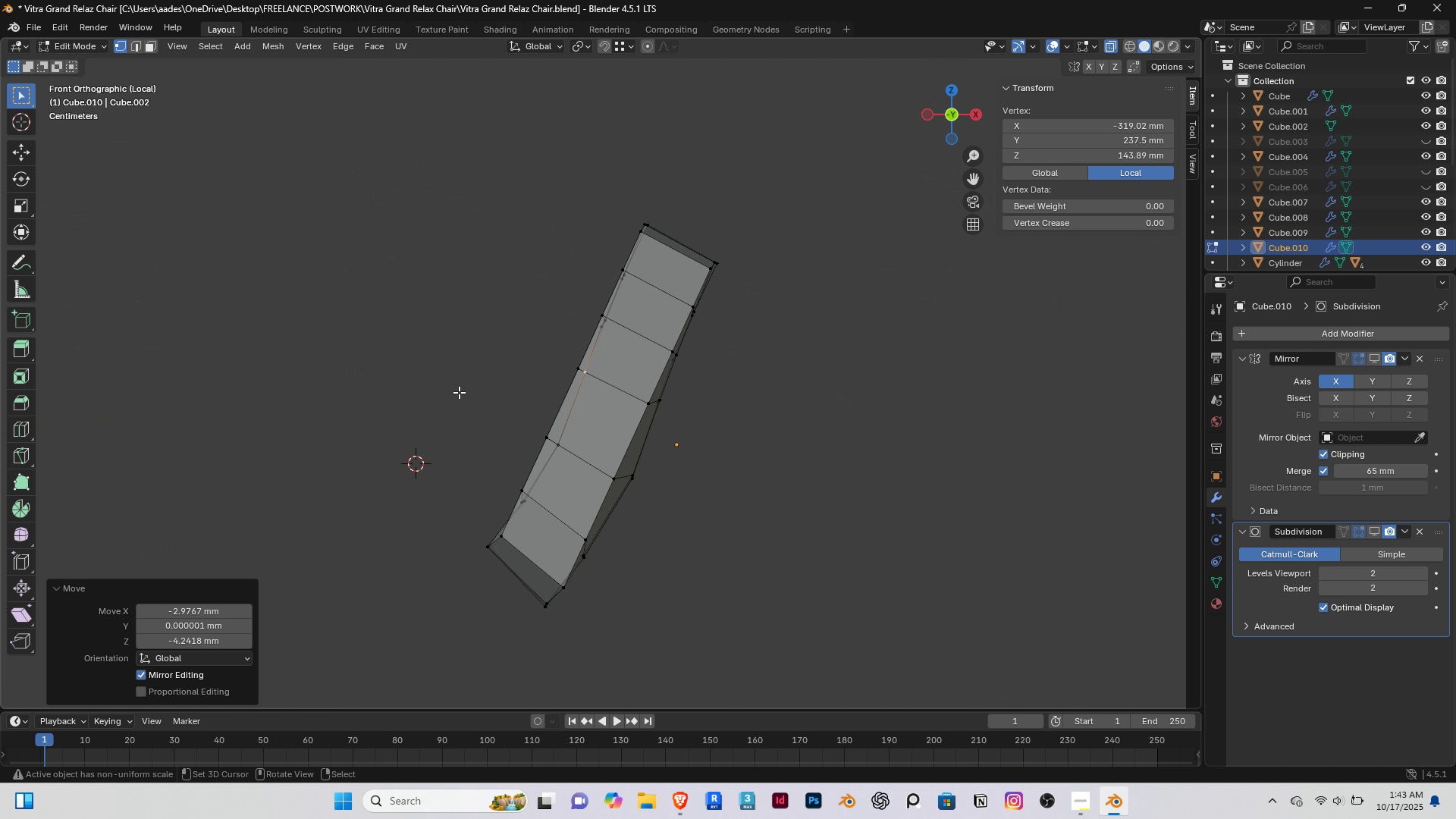 
key(End)
 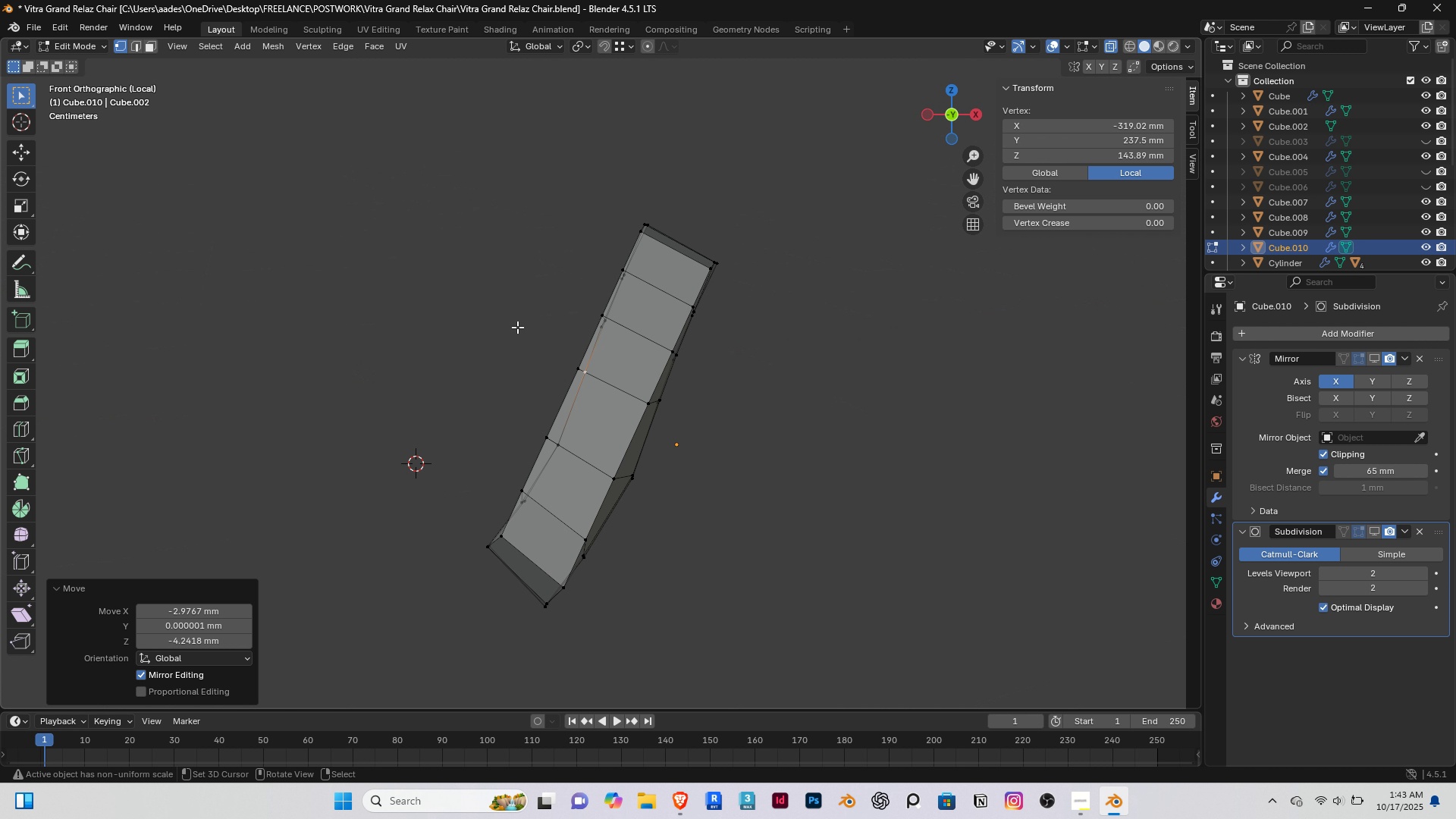 
scroll: coordinate [576, 391], scroll_direction: up, amount: 9.0
 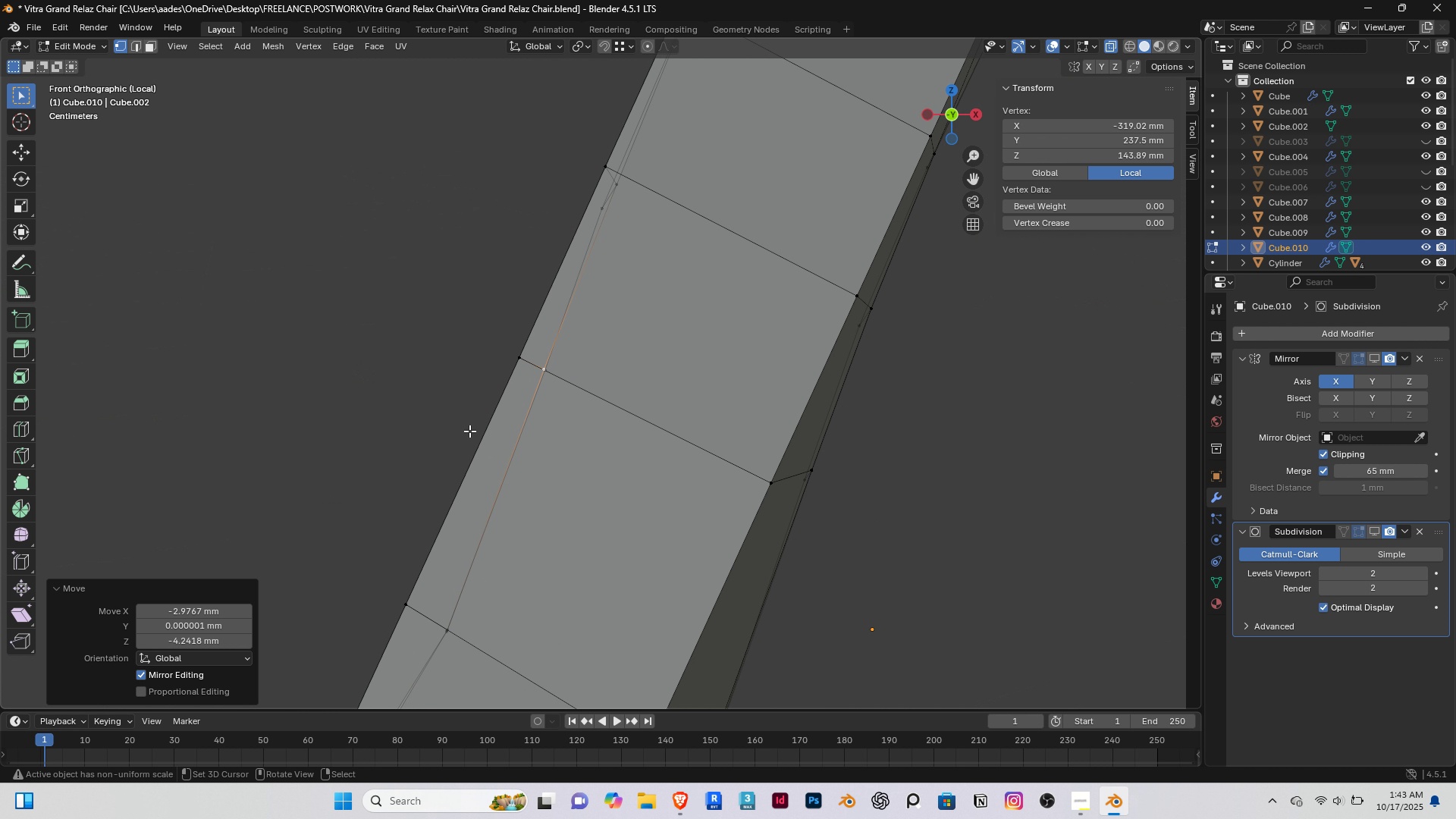 
scroll: coordinate [469, 431], scroll_direction: down, amount: 3.0
 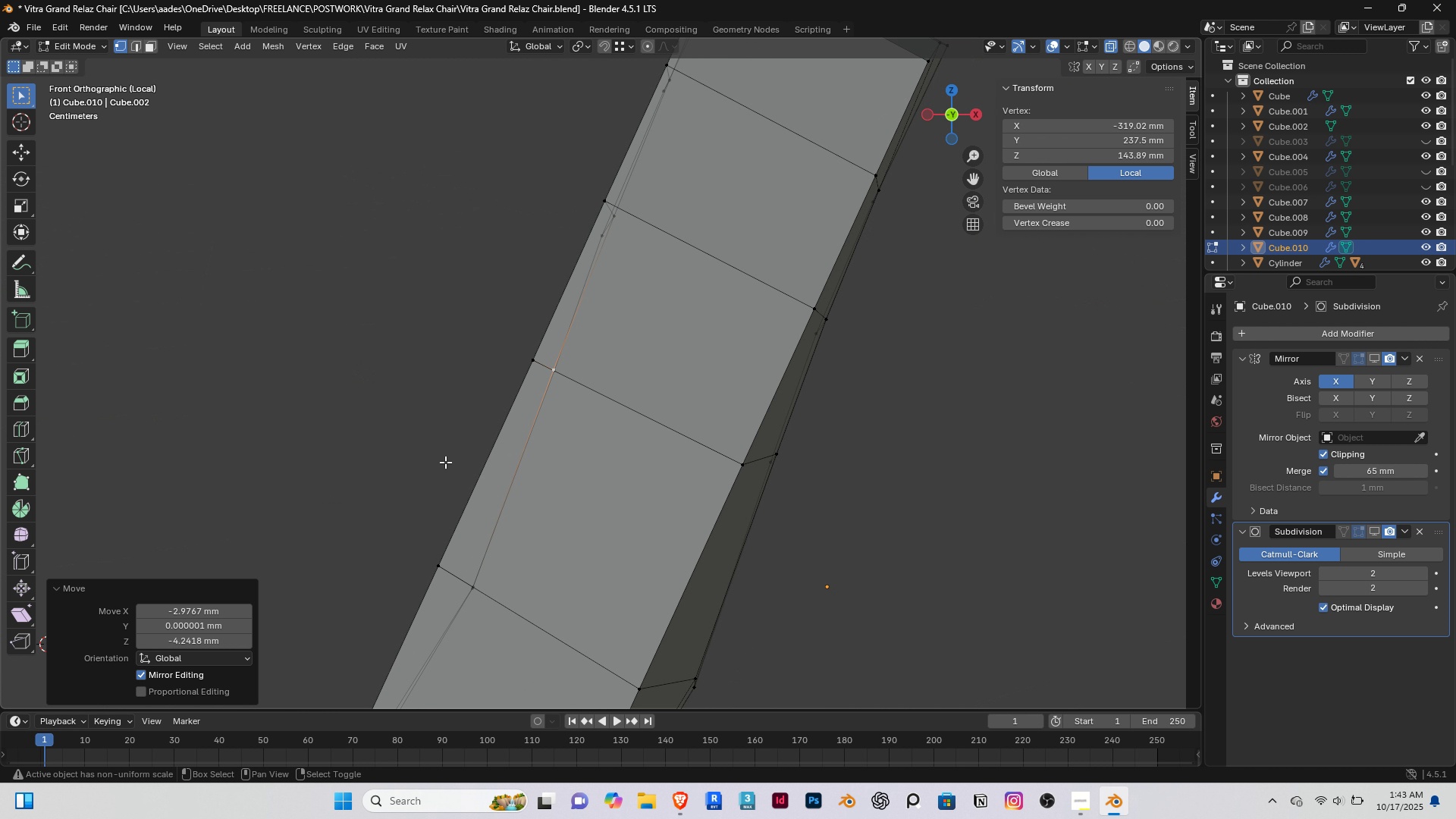 
hold_key(key=ShiftRight, duration=0.38)
 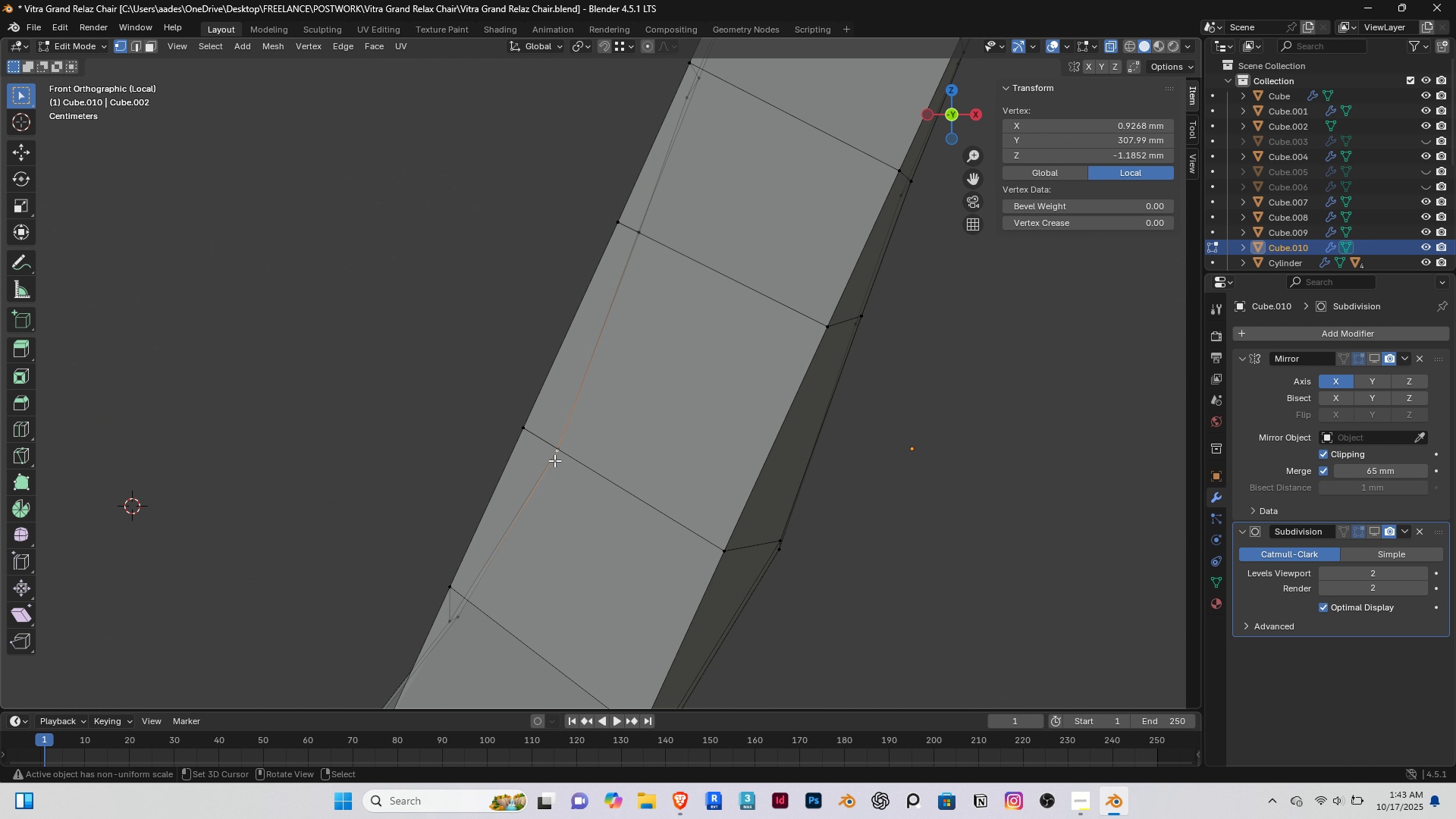 
right_click([554, 460])
 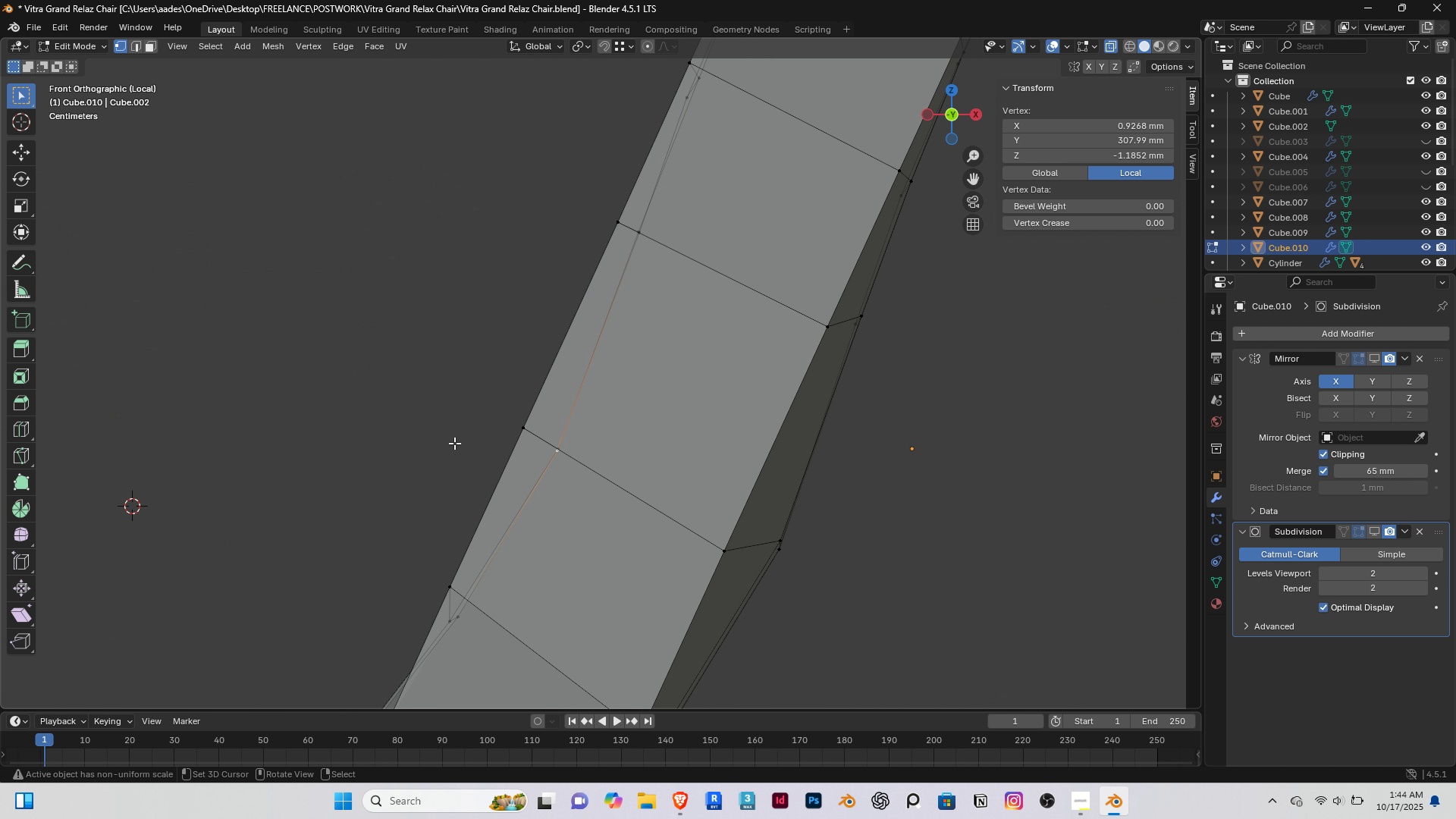 
scroll: coordinate [457, 444], scroll_direction: down, amount: 4.0
 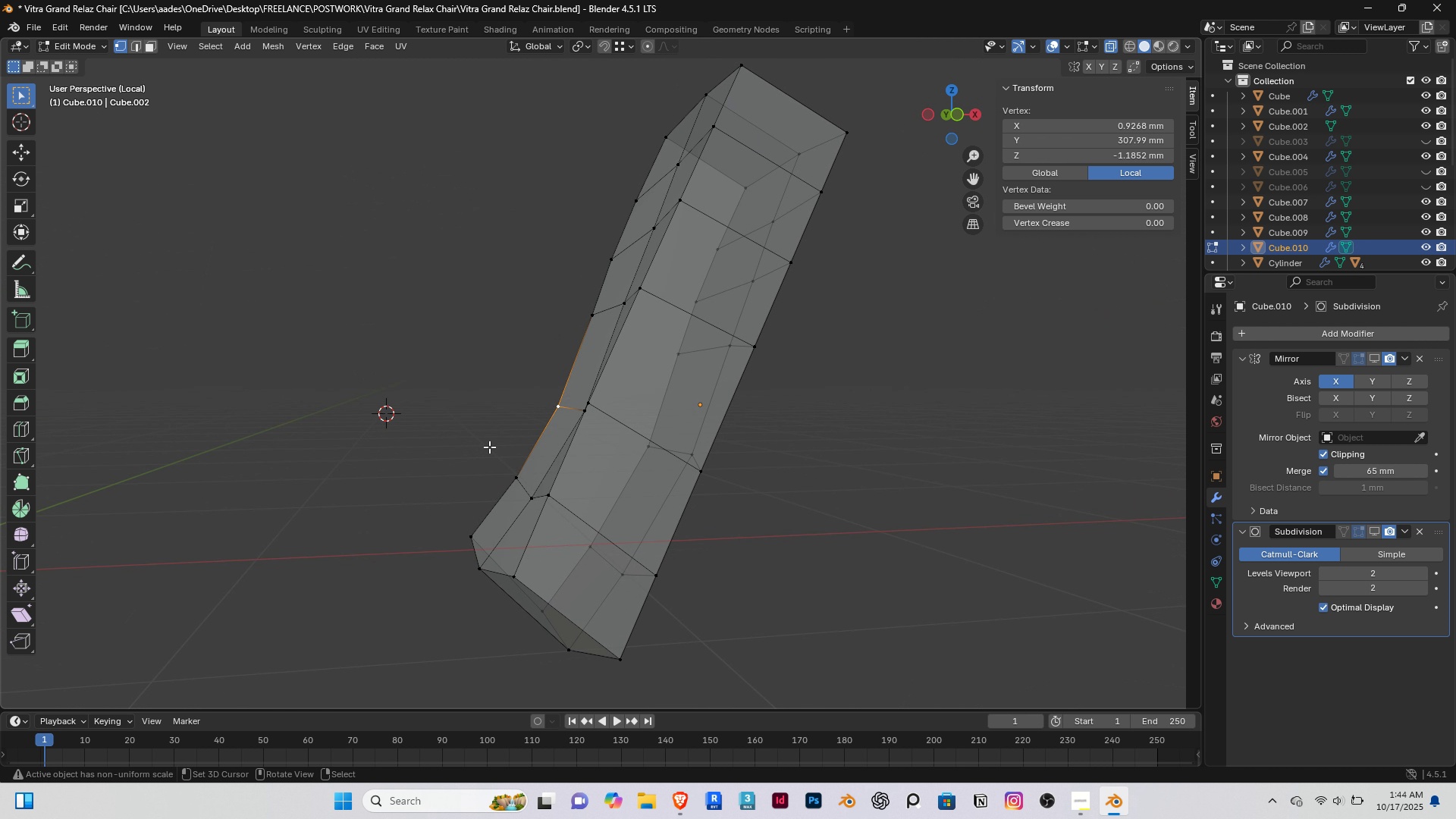 
key(End)
 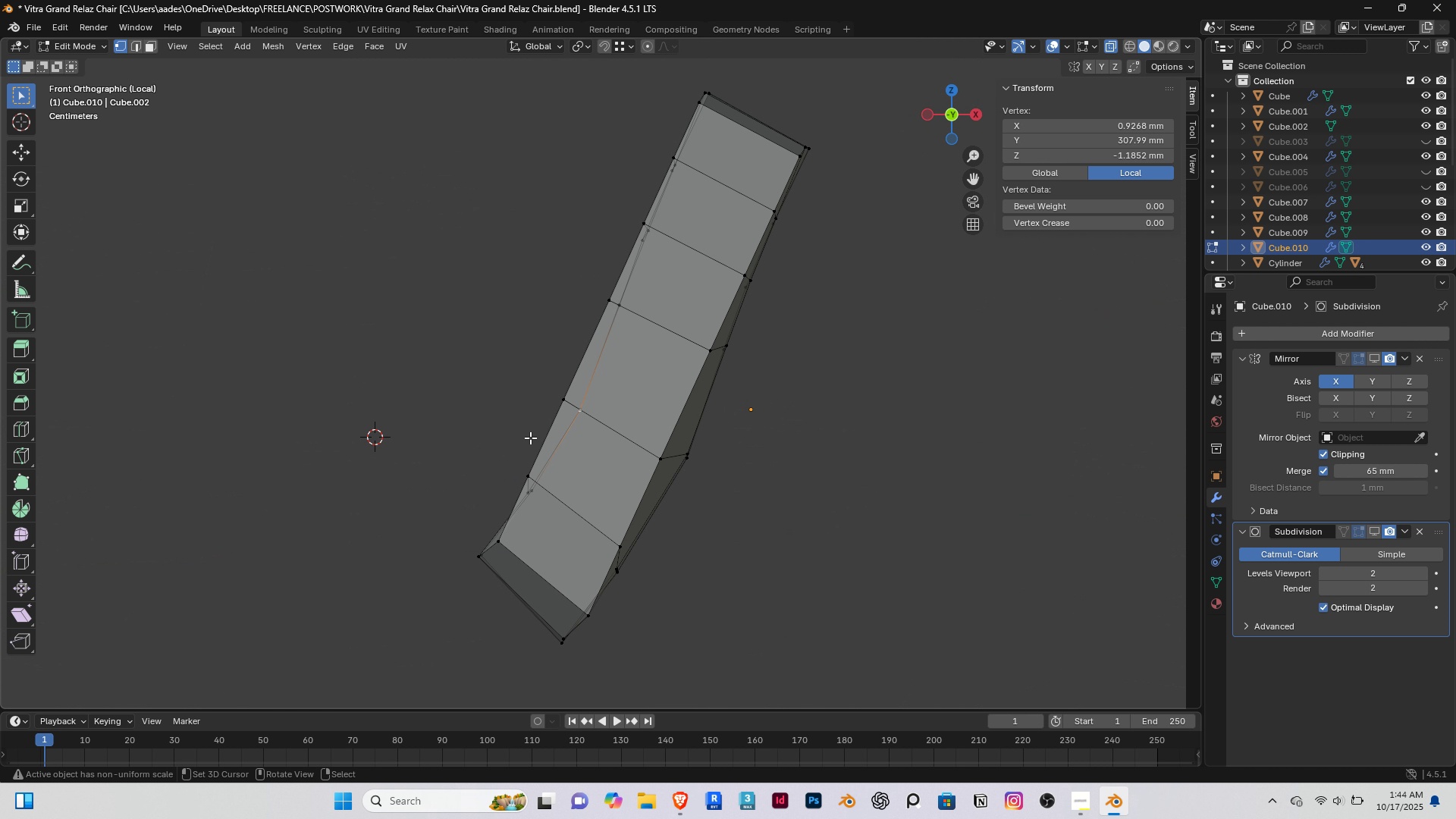 
scroll: coordinate [536, 470], scroll_direction: up, amount: 2.0
 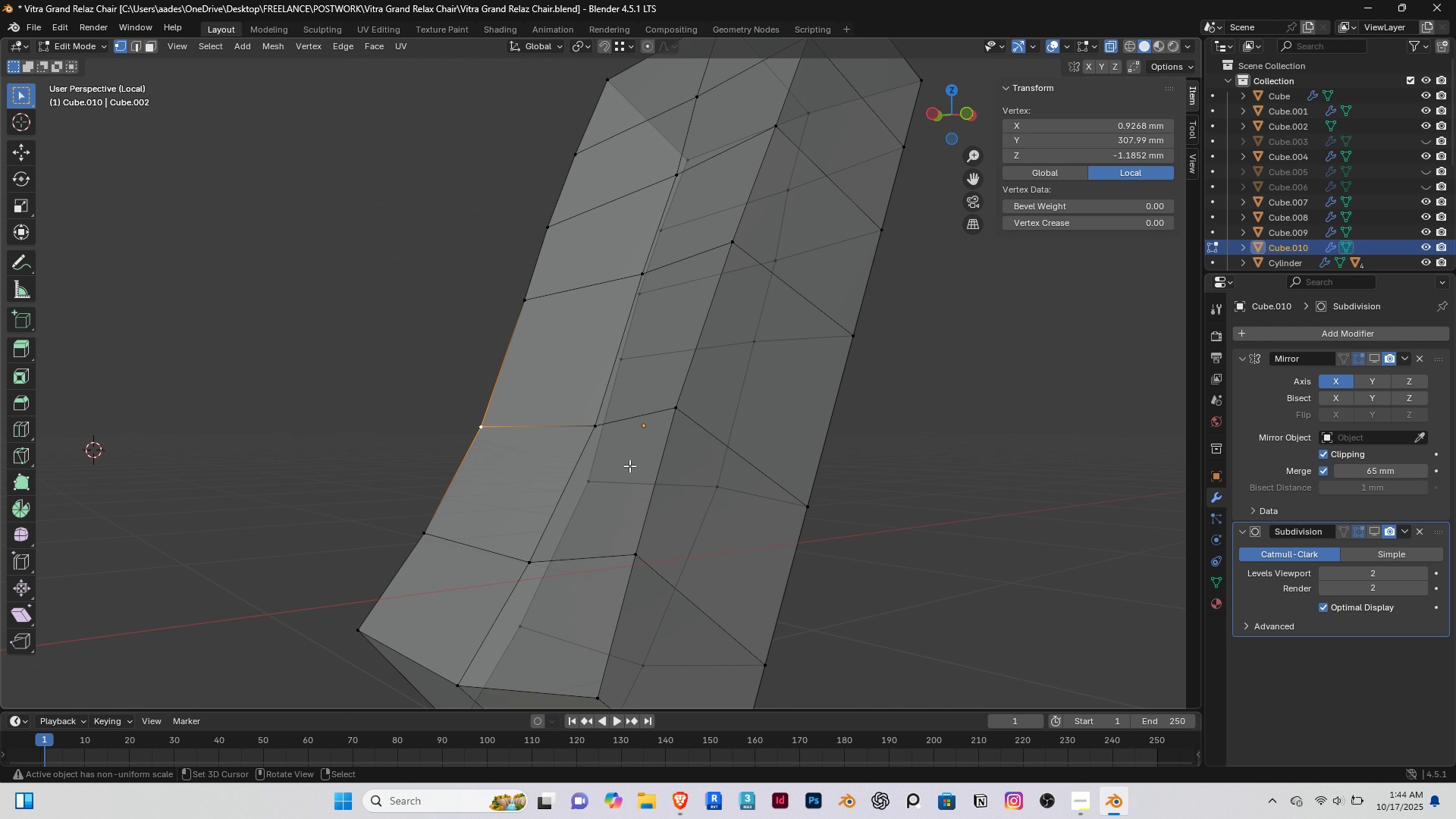 
key(End)
 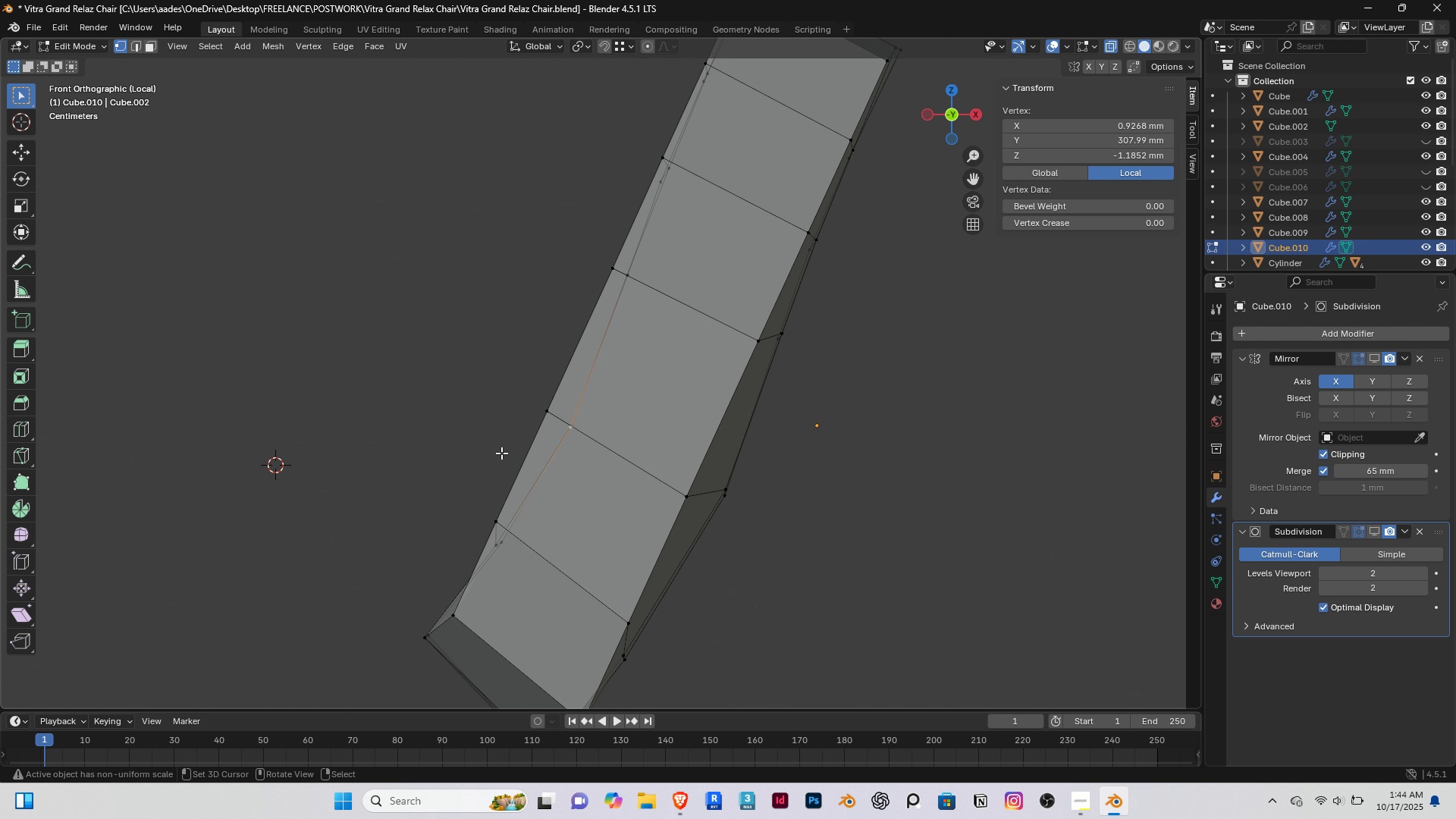 
scroll: coordinate [501, 453], scroll_direction: up, amount: 3.0
 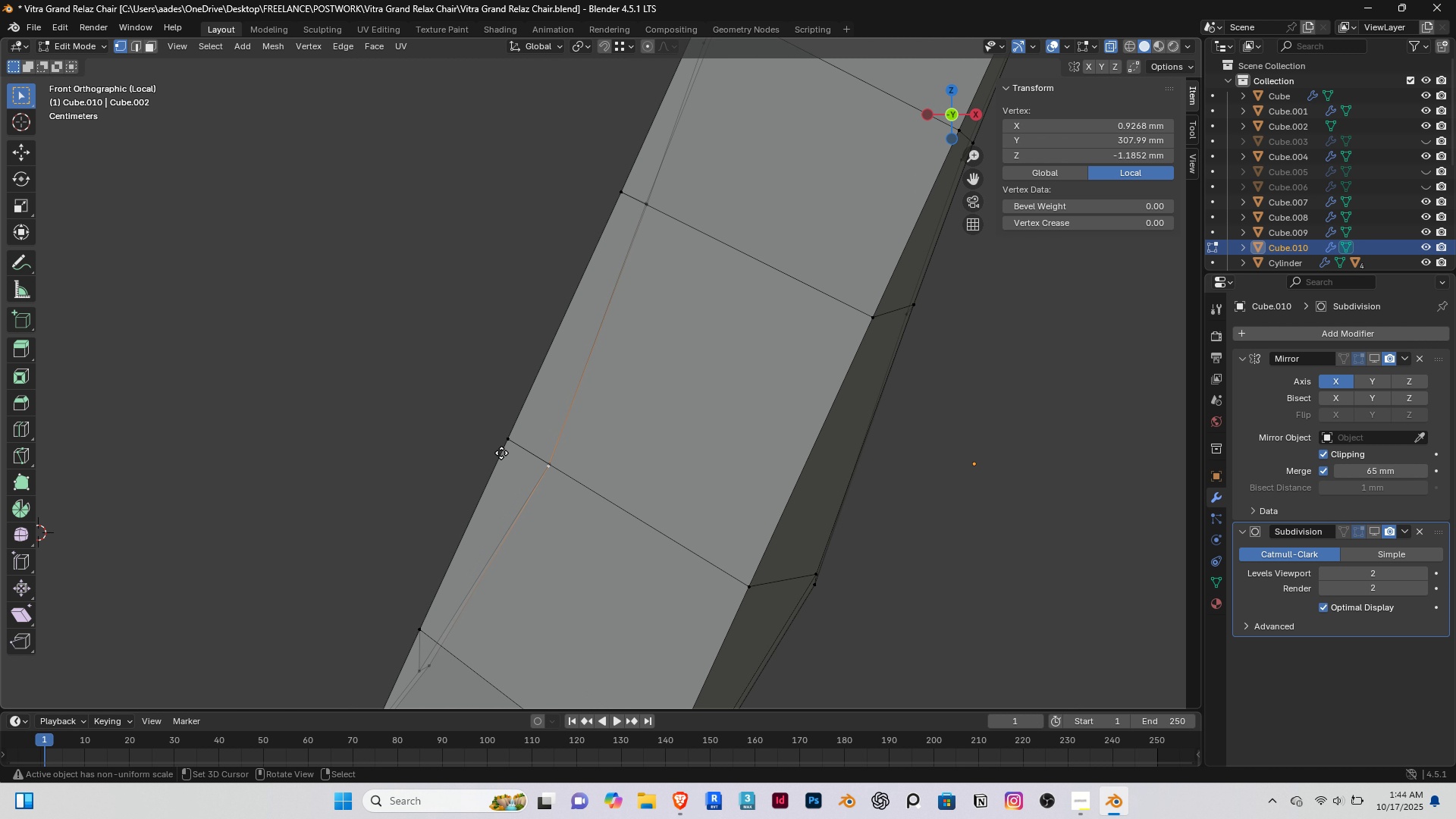 
key(G)
 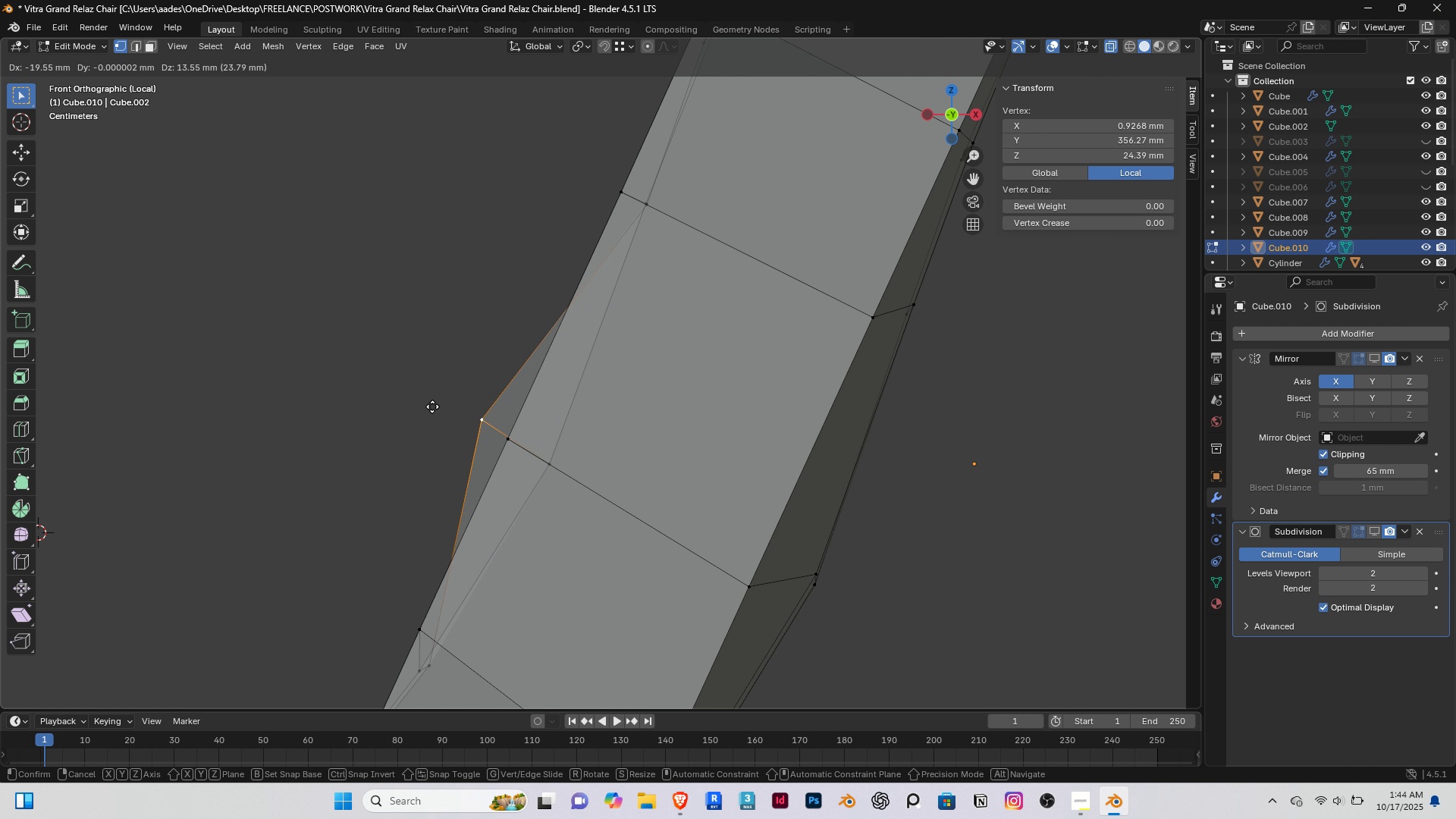 
wait(5.09)
 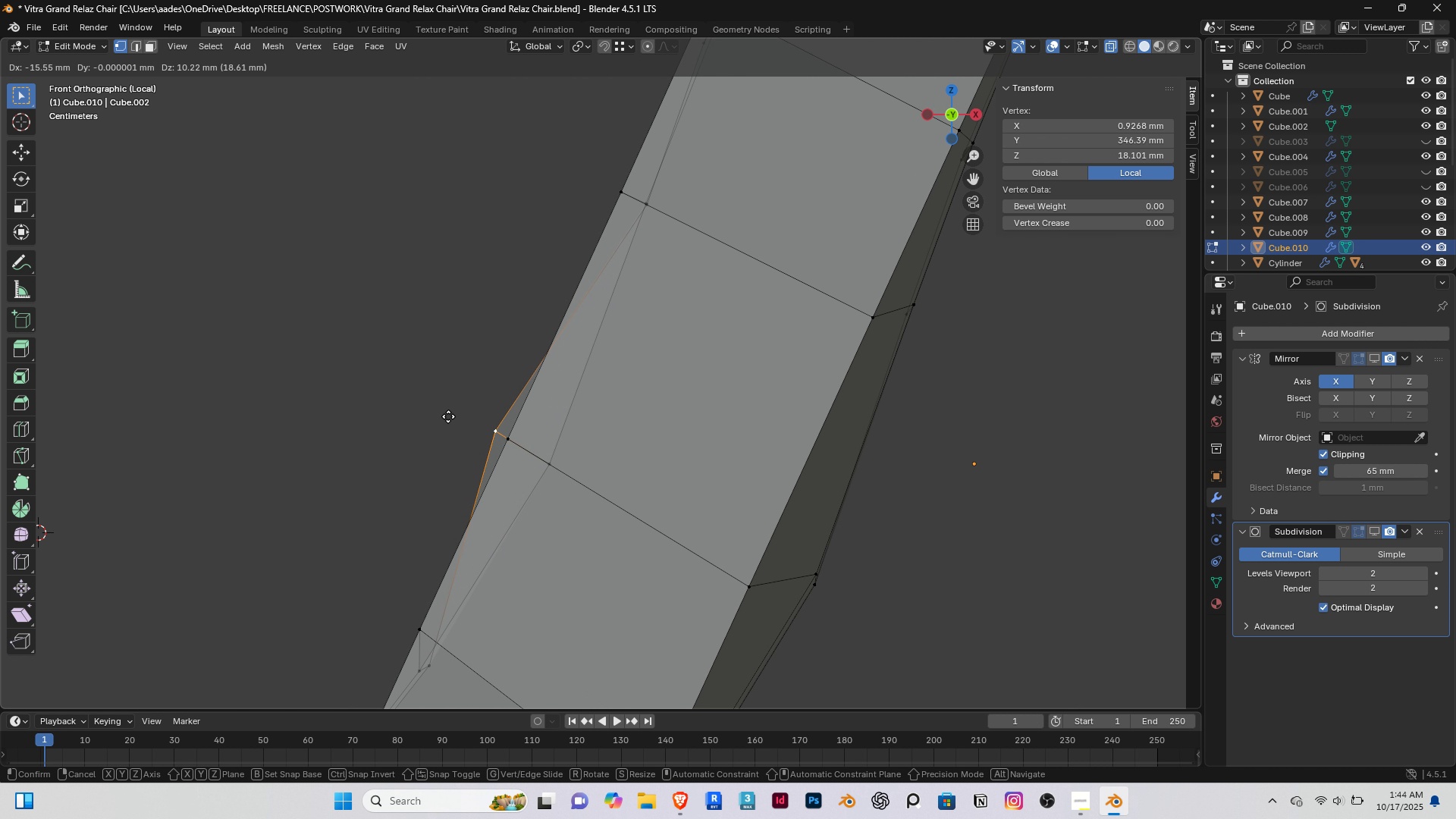 
left_click([428, 403])
 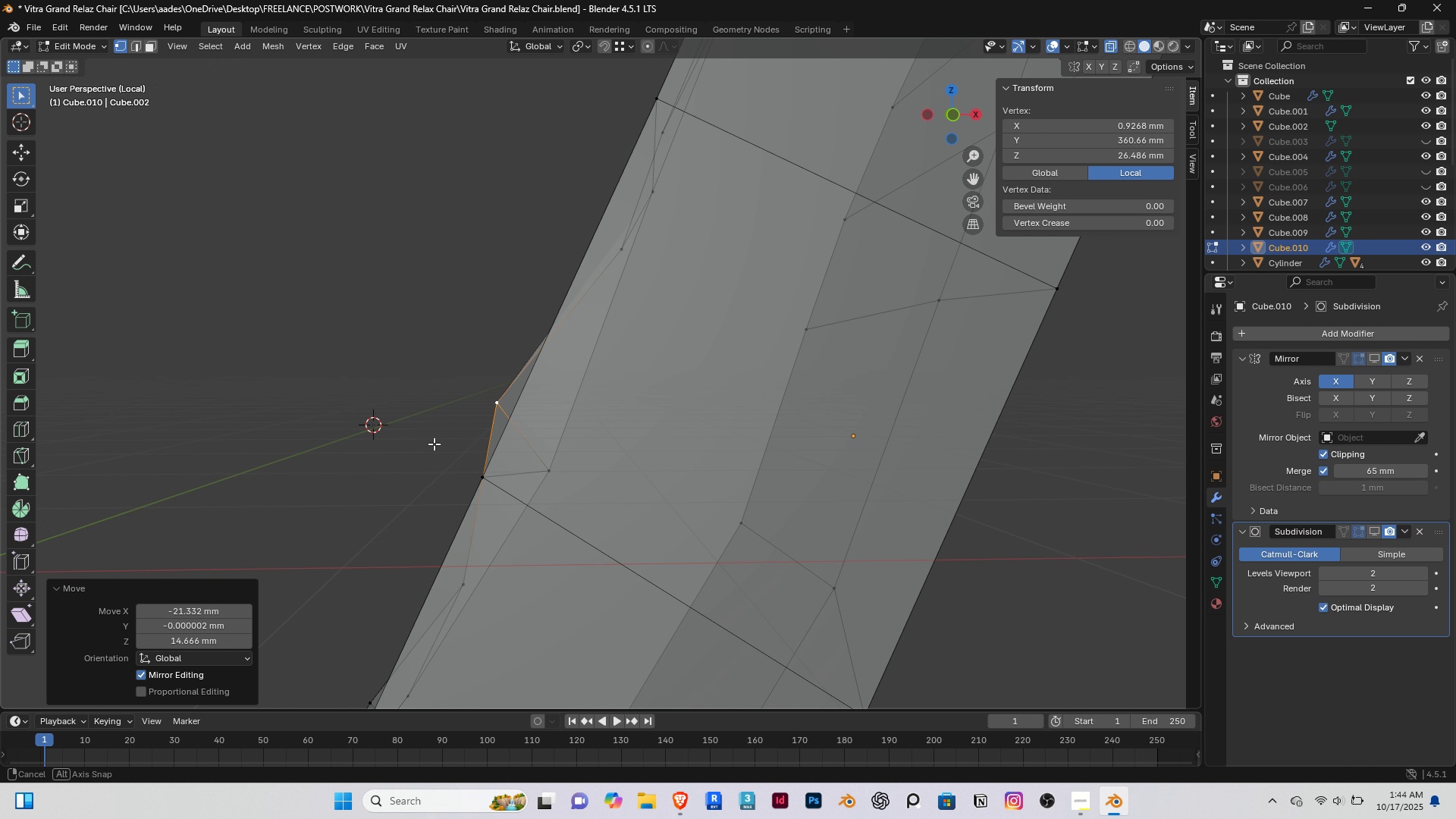 
scroll: coordinate [414, 442], scroll_direction: down, amount: 1.0
 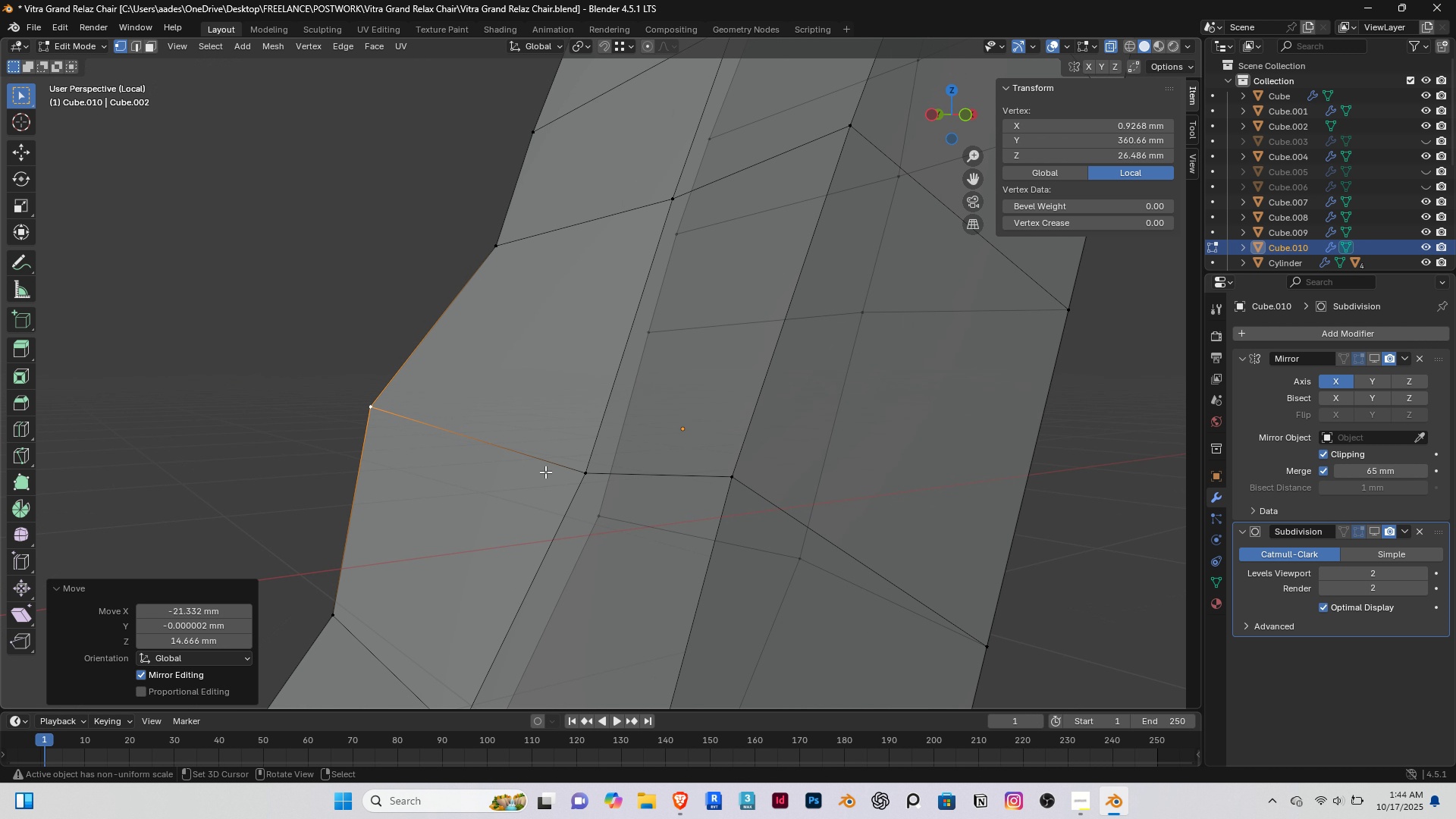 
right_click([545, 472])
 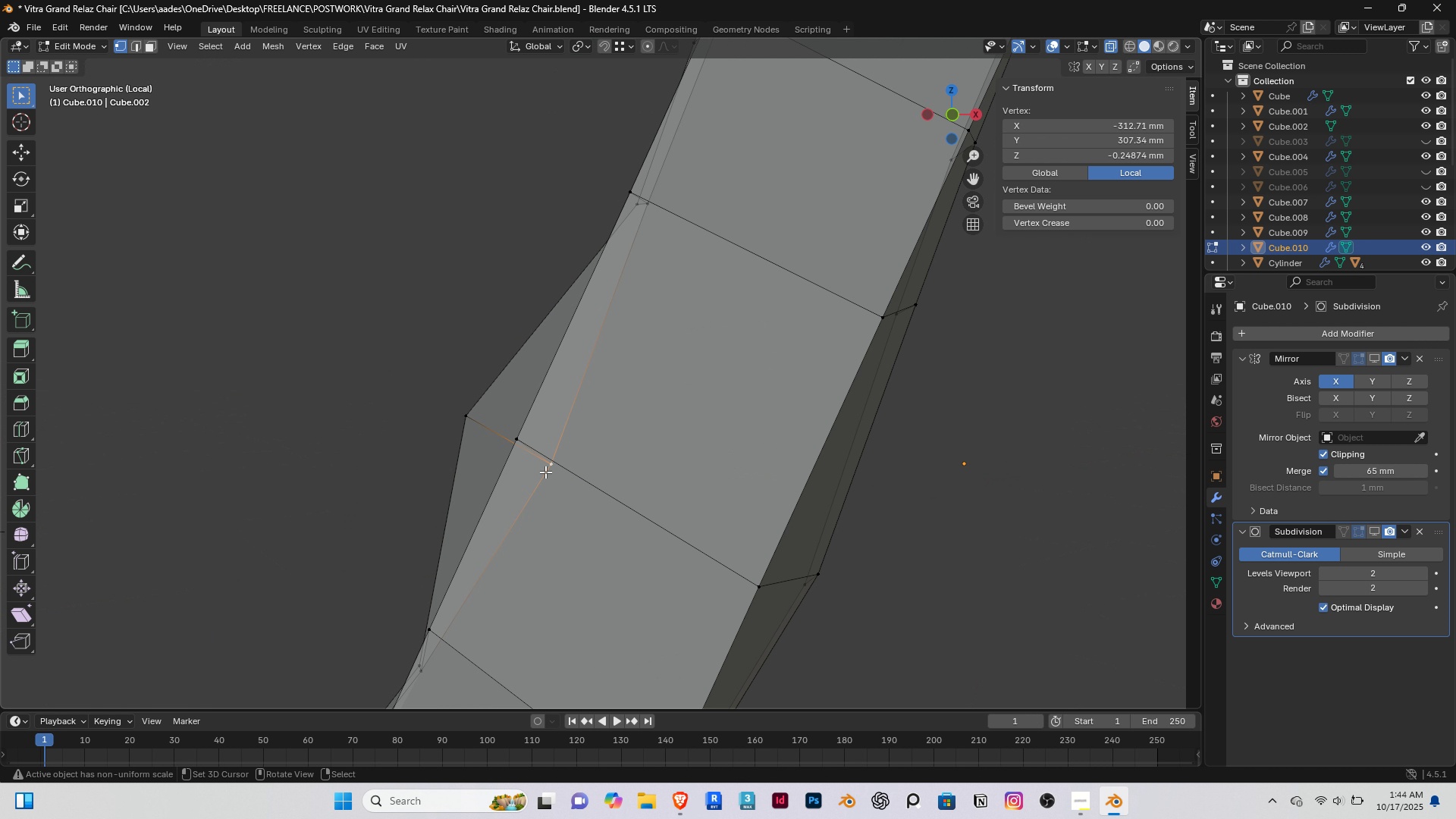 
key(End)
 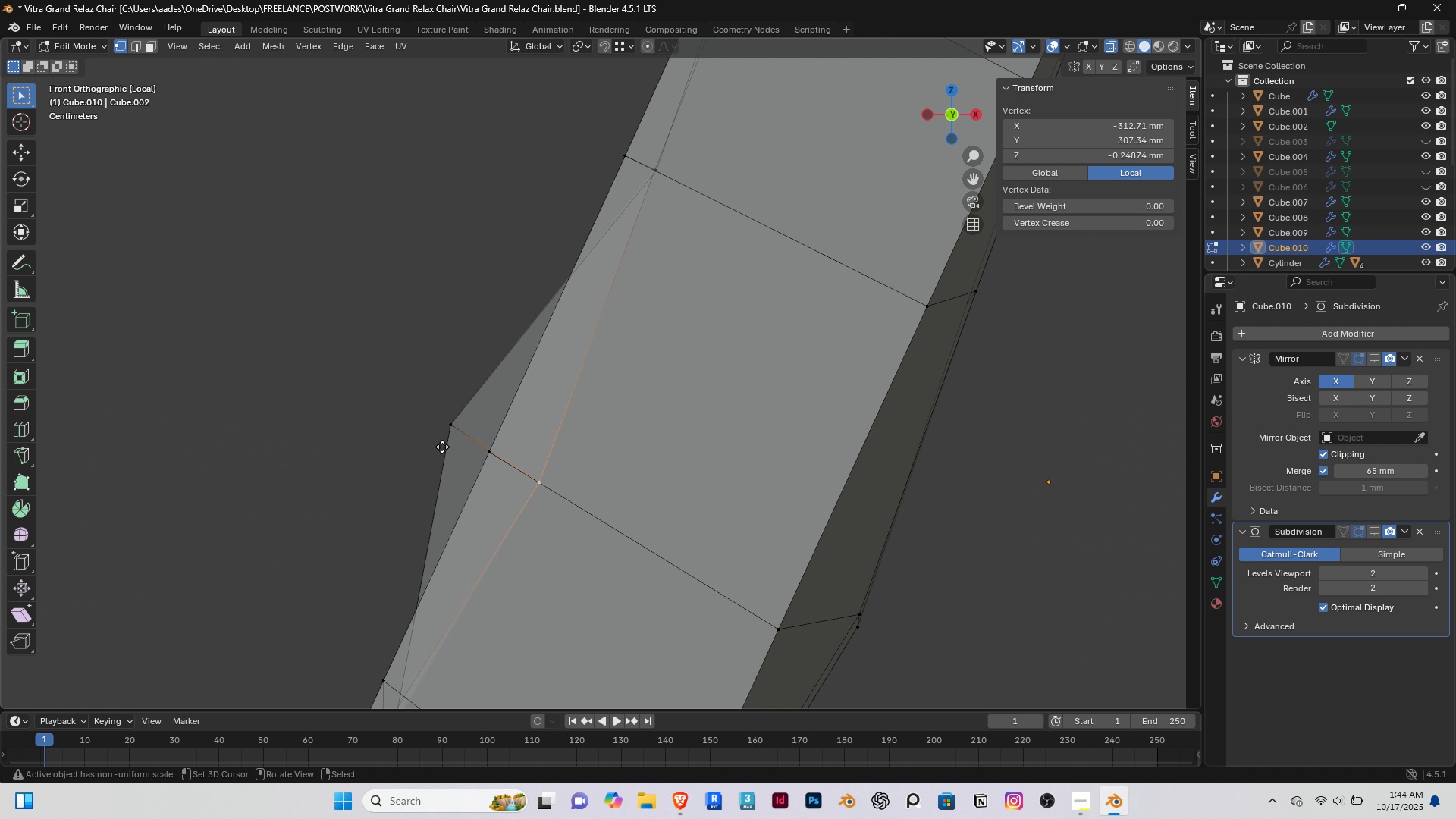 
key(G)
 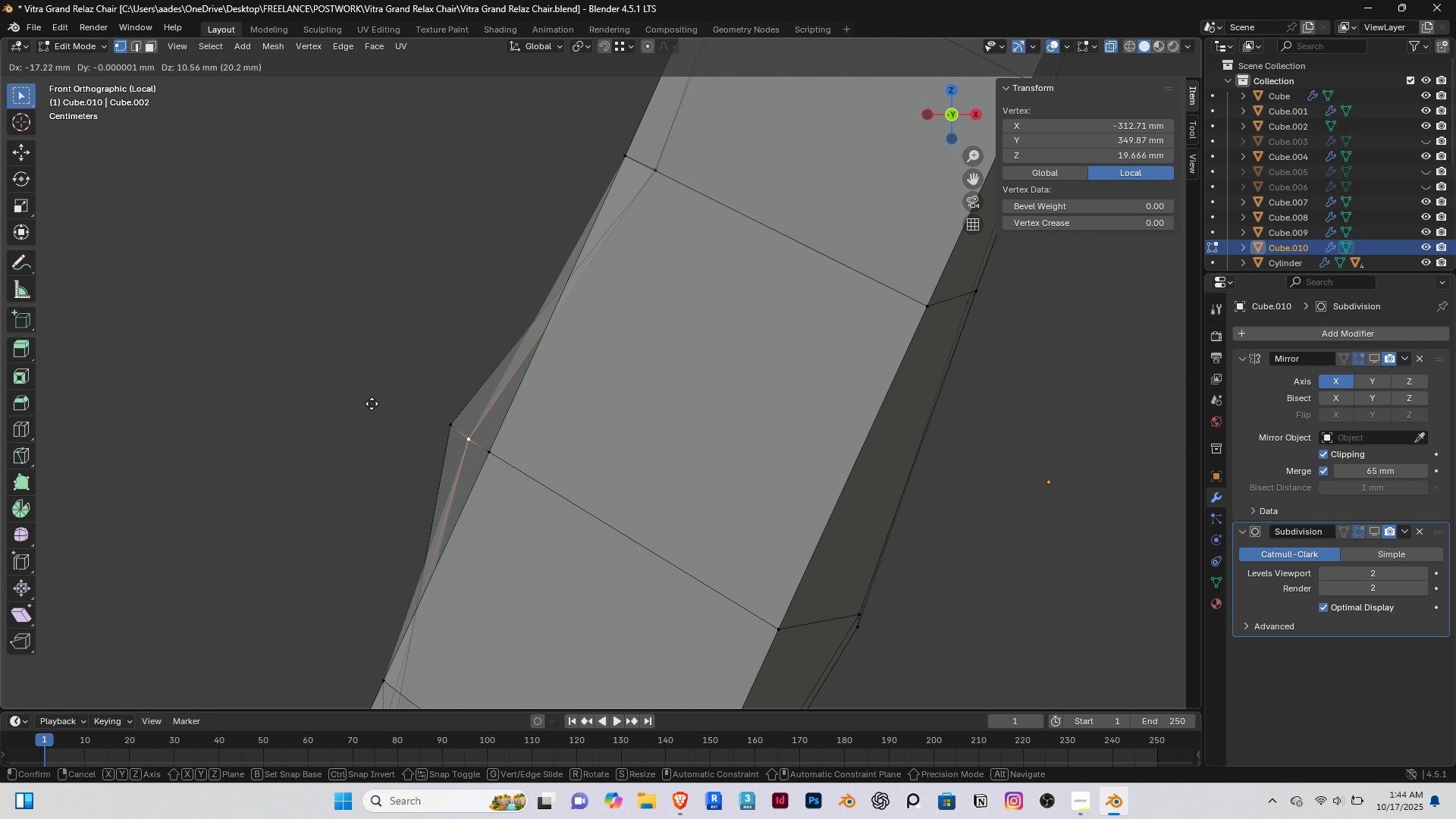 
left_click([372, 402])
 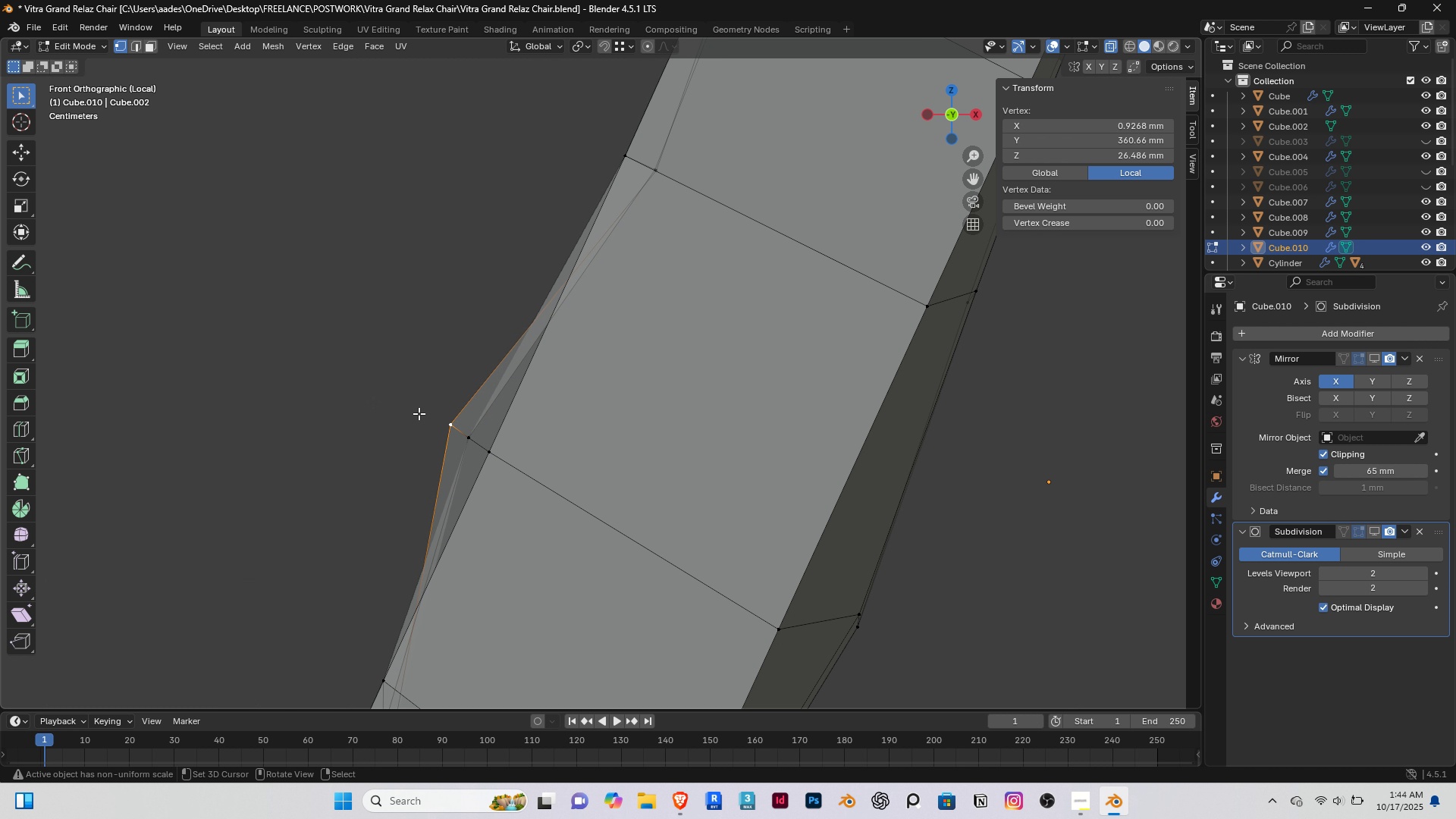 
right_click([419, 413])
 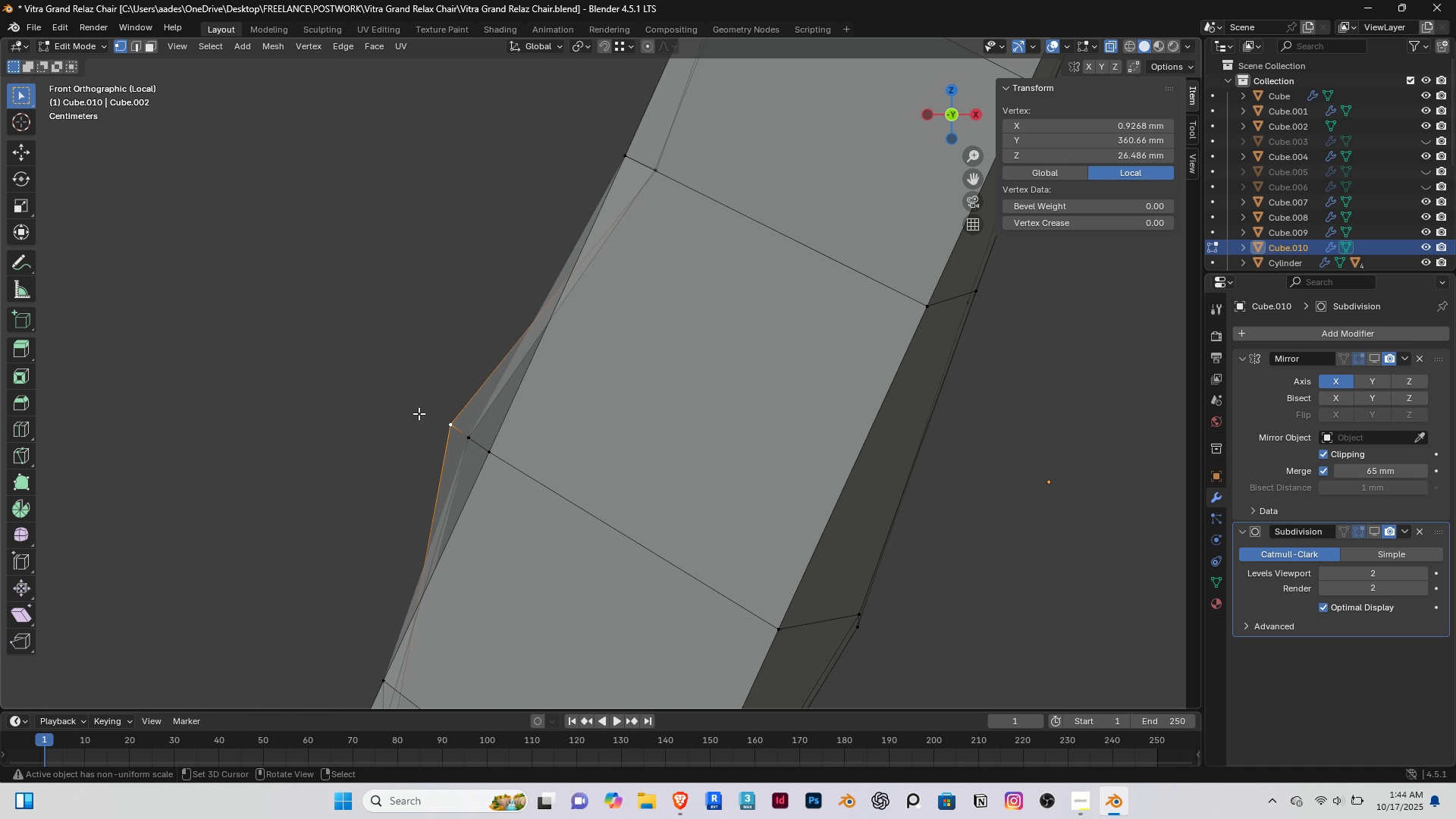 
key(G)
 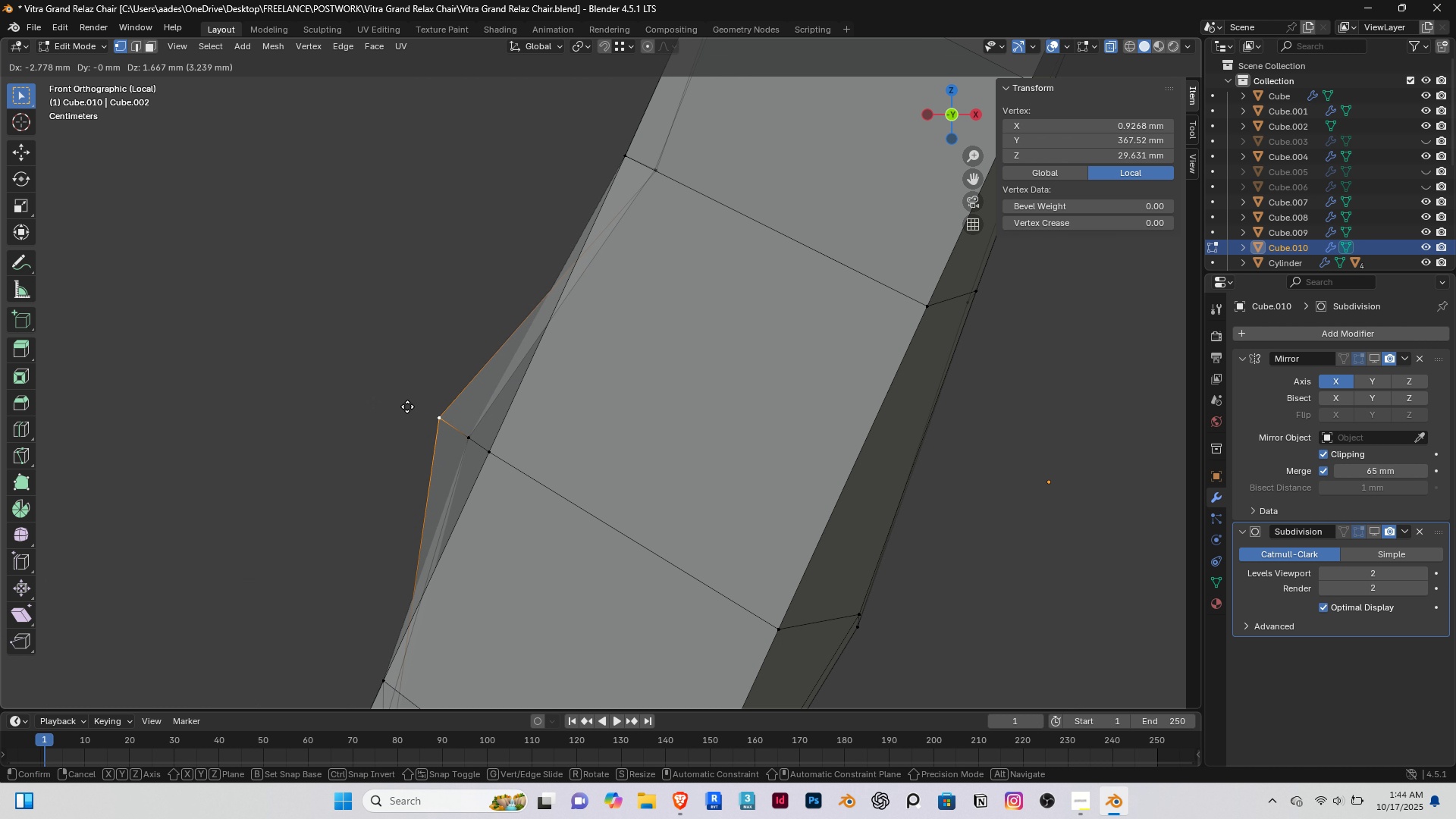 
left_click([407, 406])
 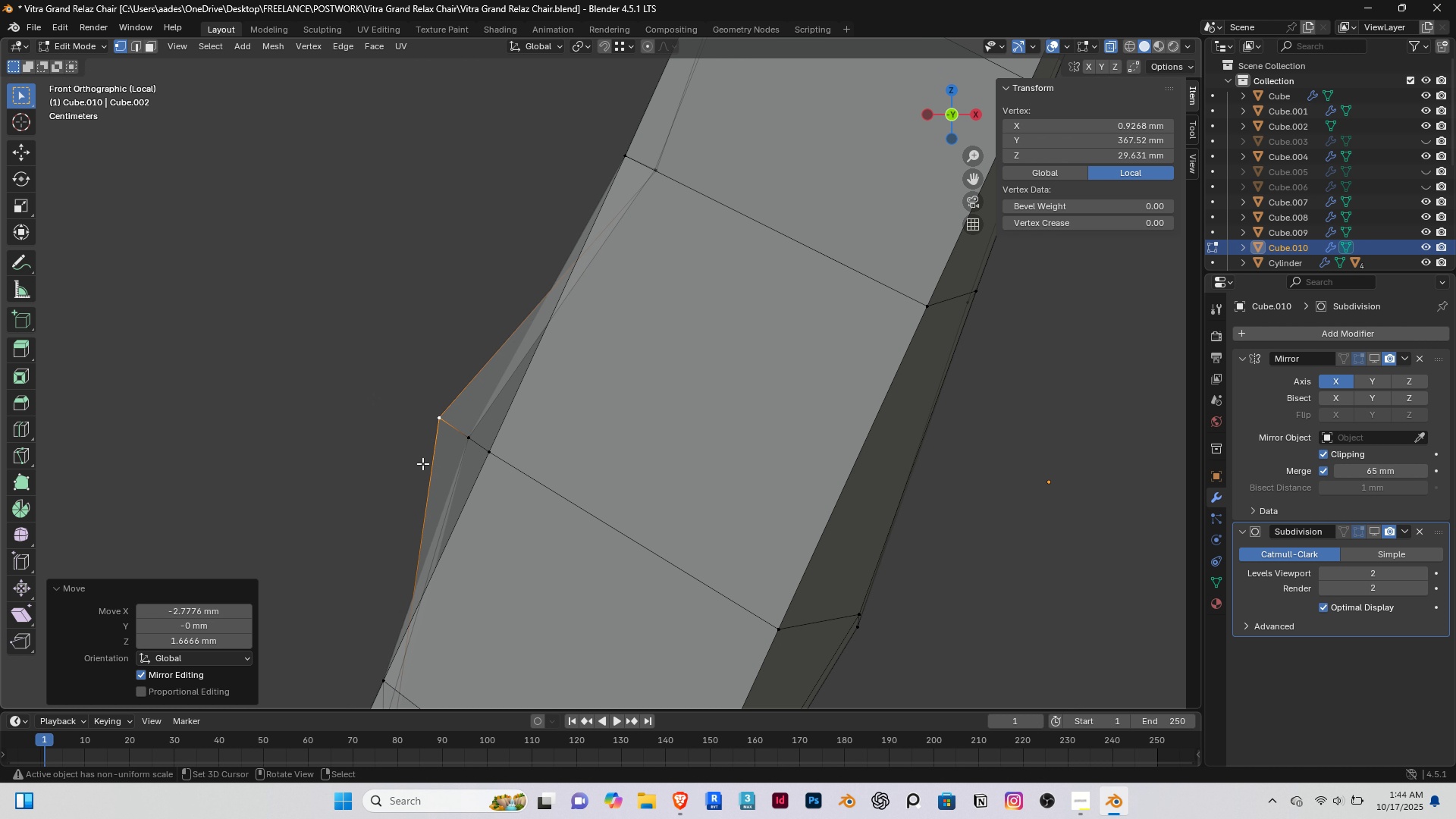 
scroll: coordinate [422, 463], scroll_direction: down, amount: 2.0
 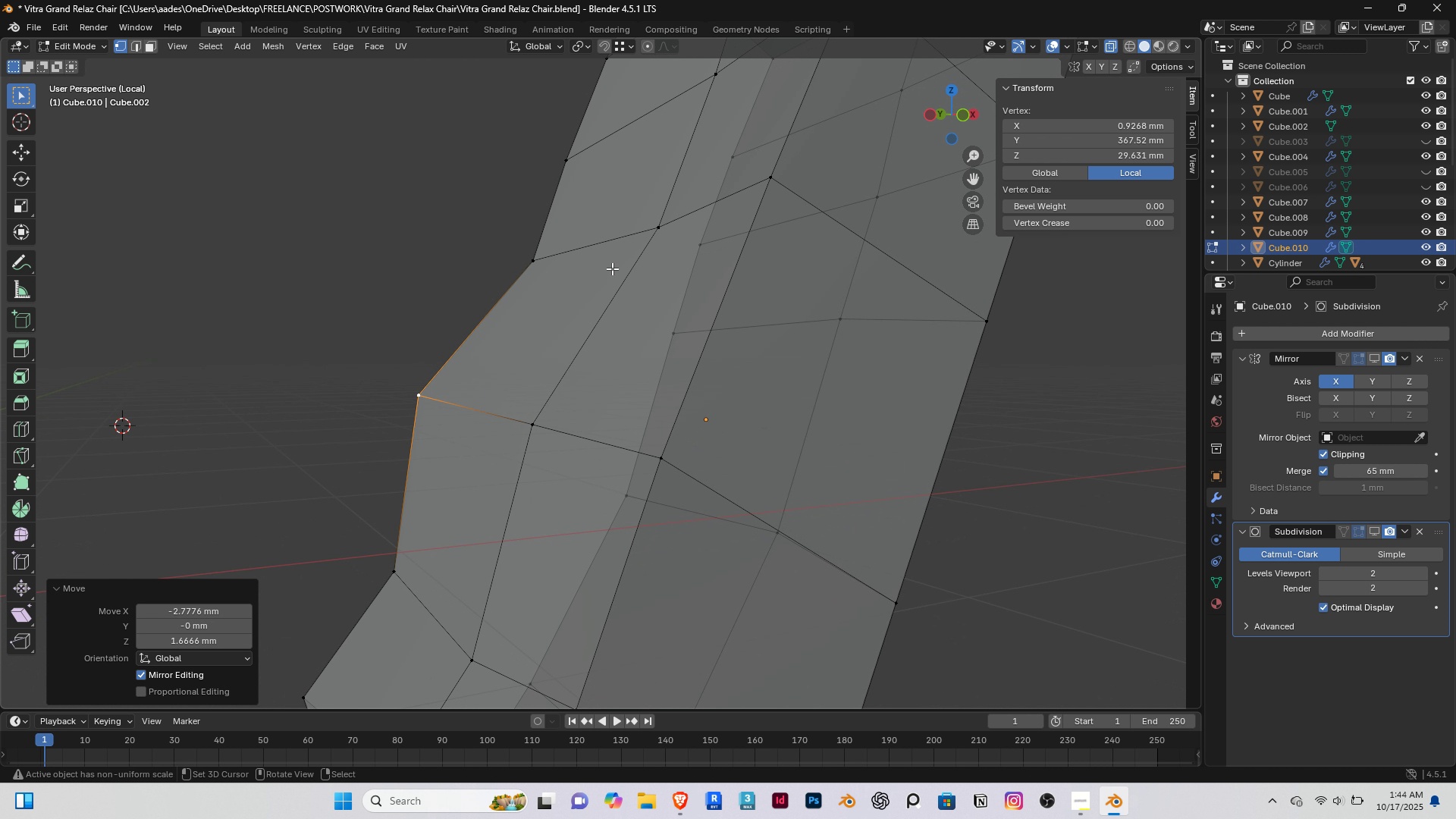 
right_click([641, 246])
 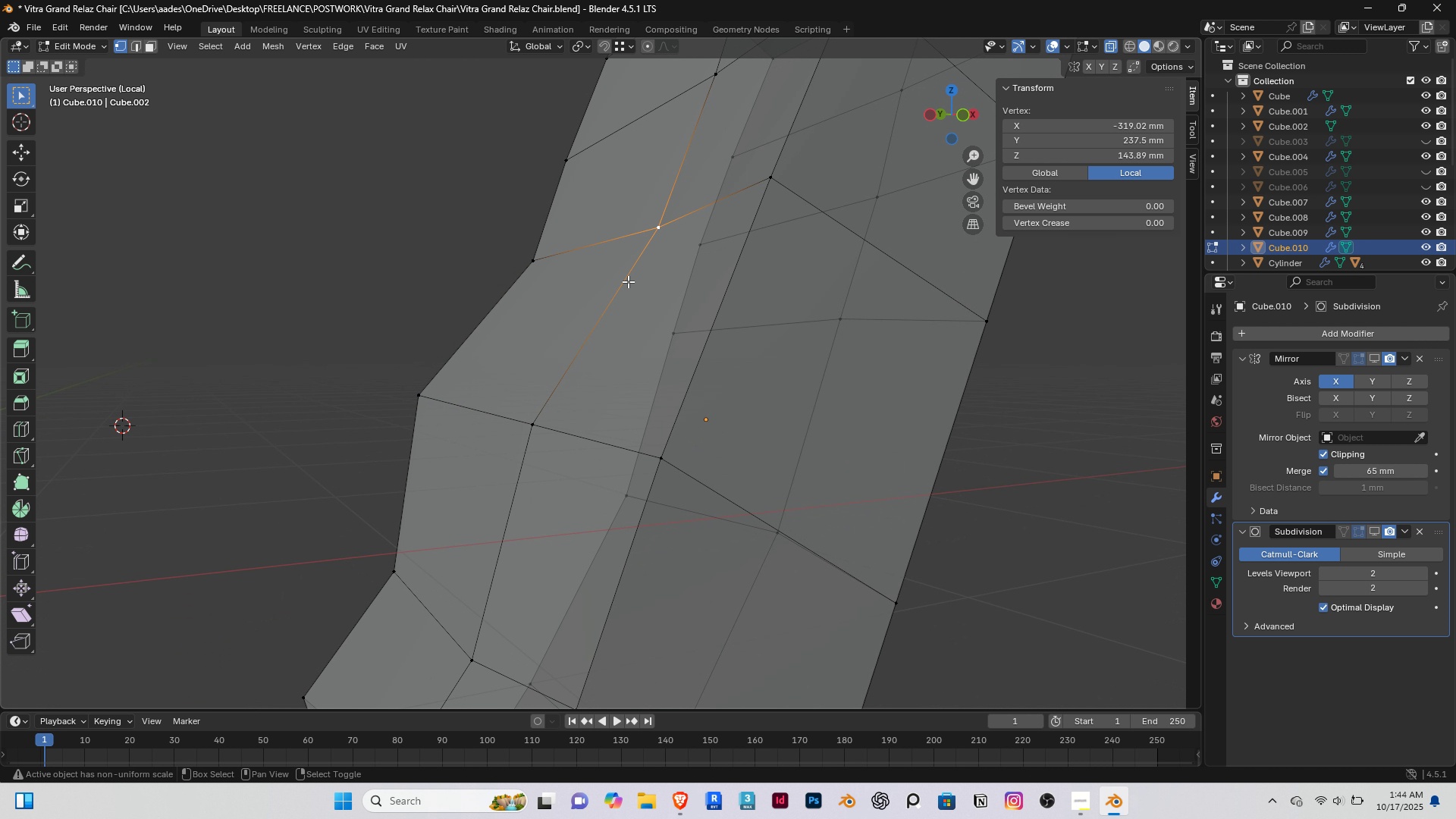 
hold_key(key=ShiftRight, duration=1.51)
right_click([614, 250])
 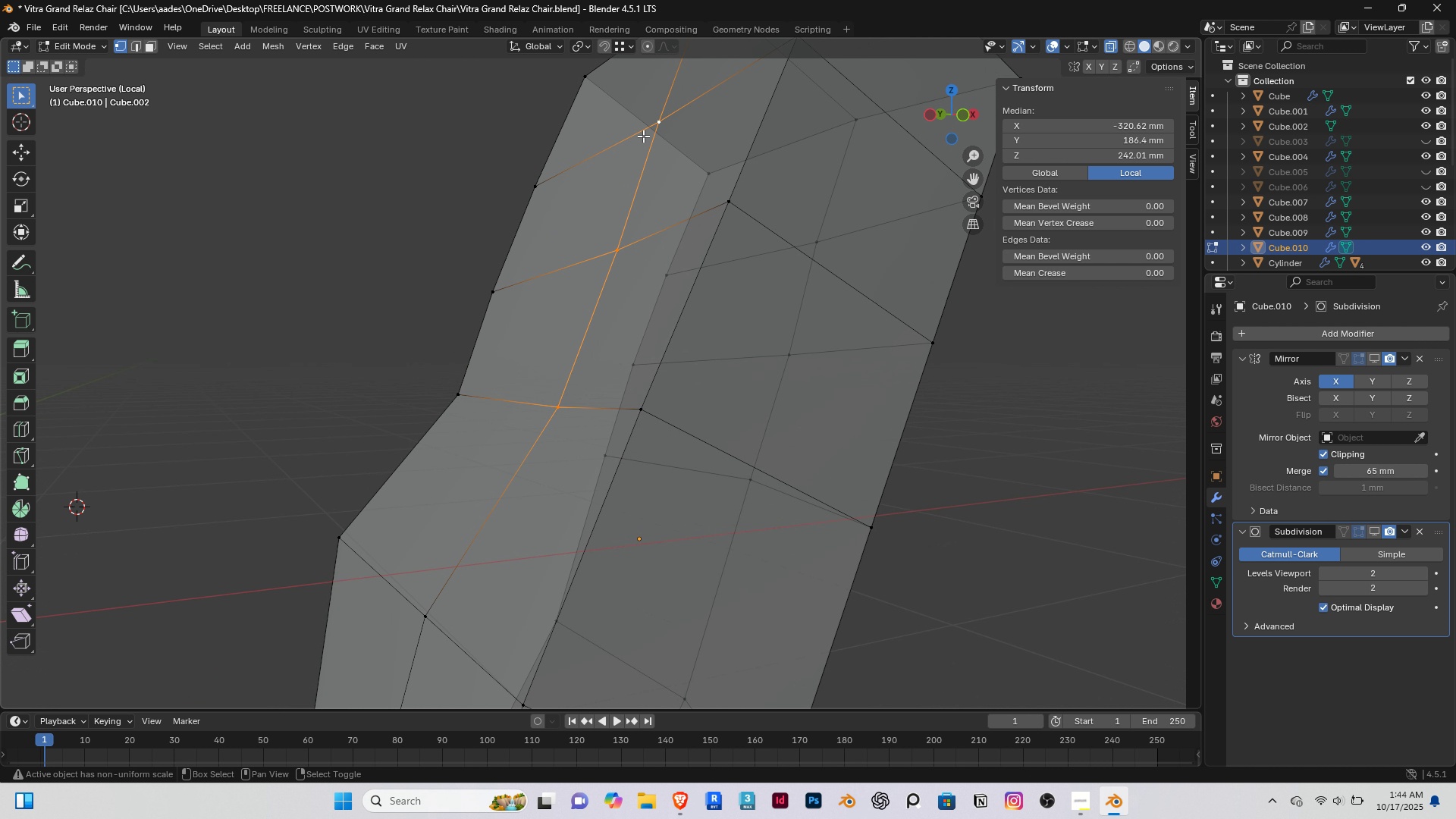 
key(Shift+ShiftRight)
 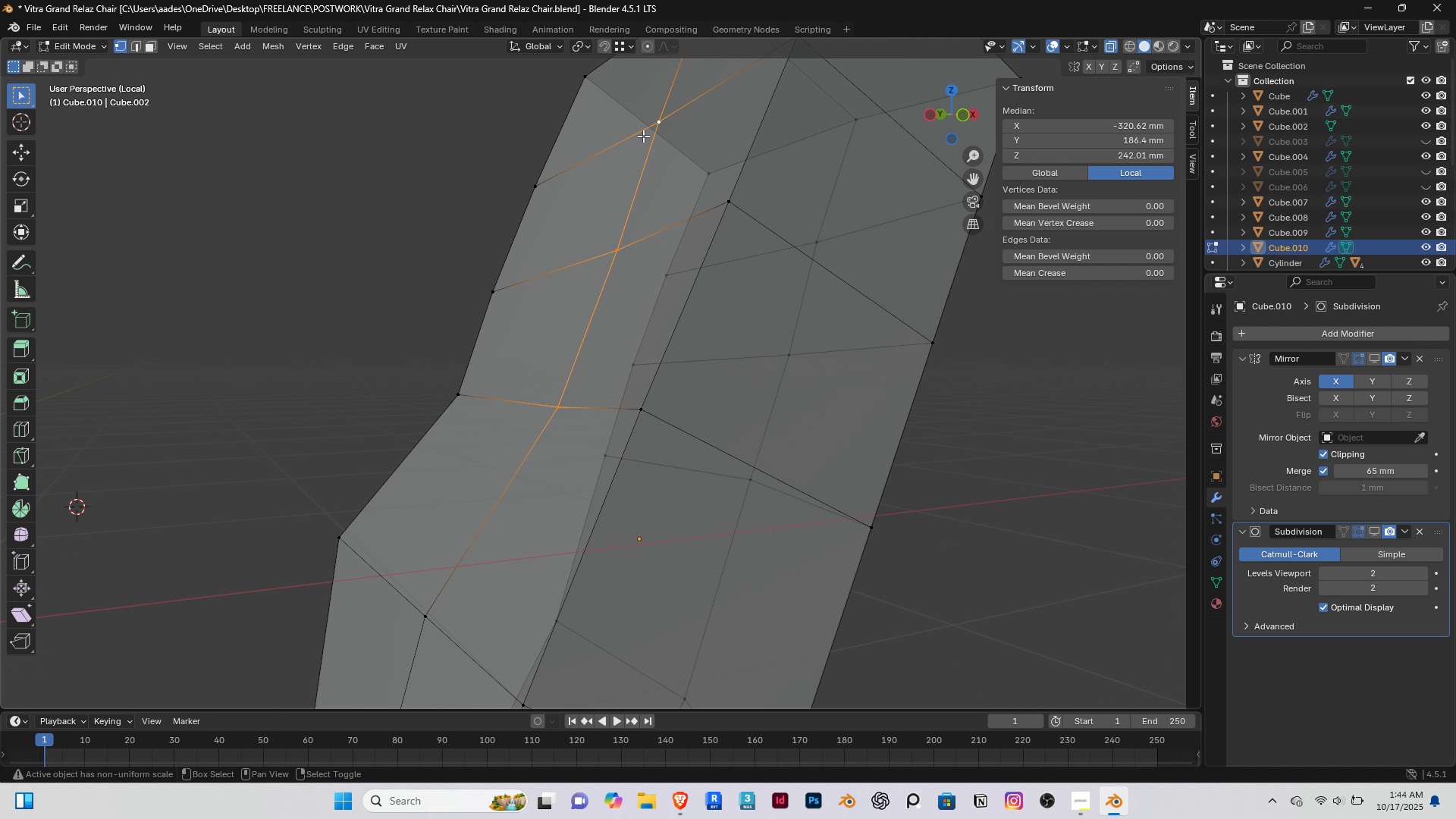 
key(Shift+ShiftRight)
 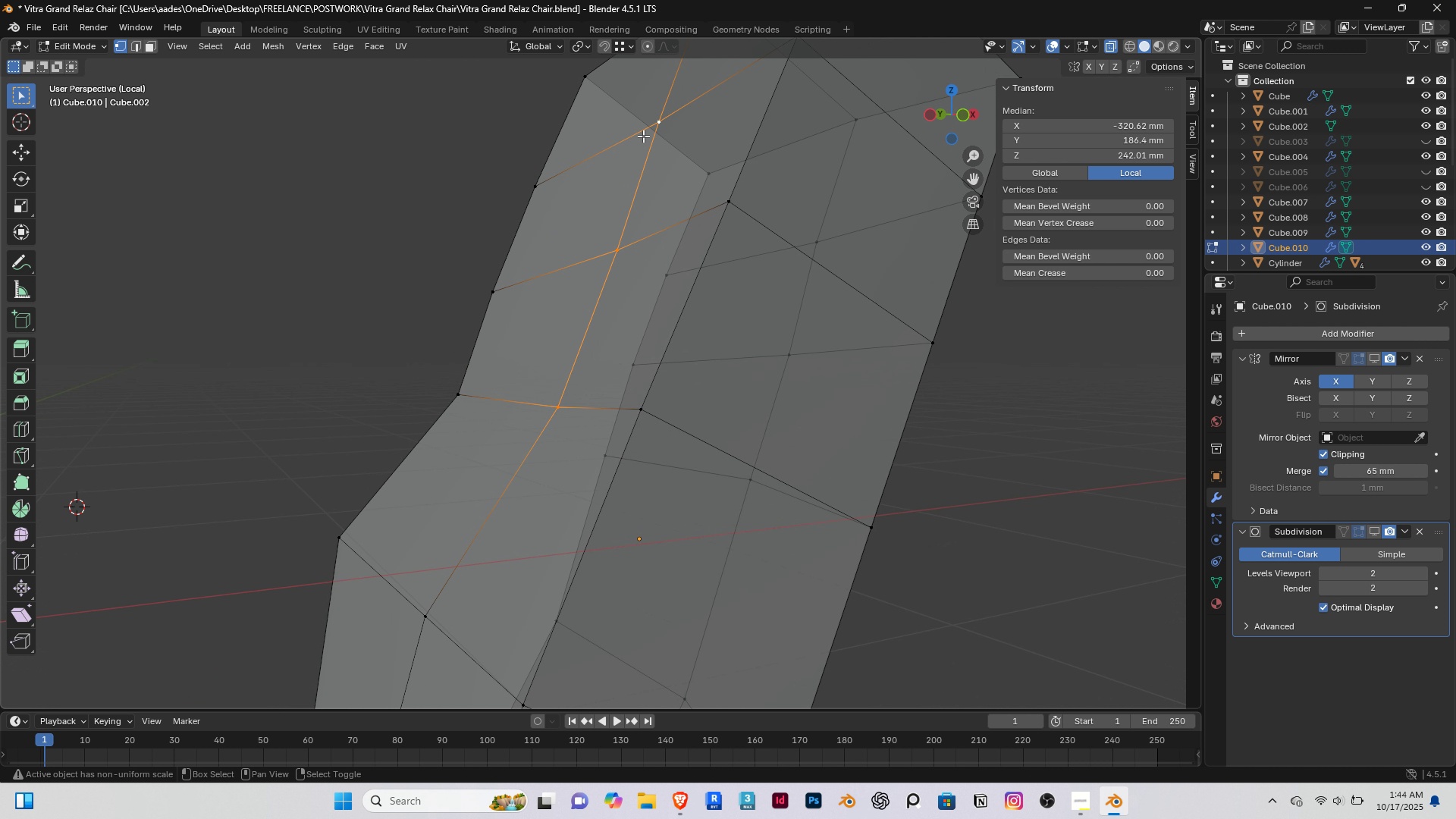 
key(Shift+ShiftRight)
 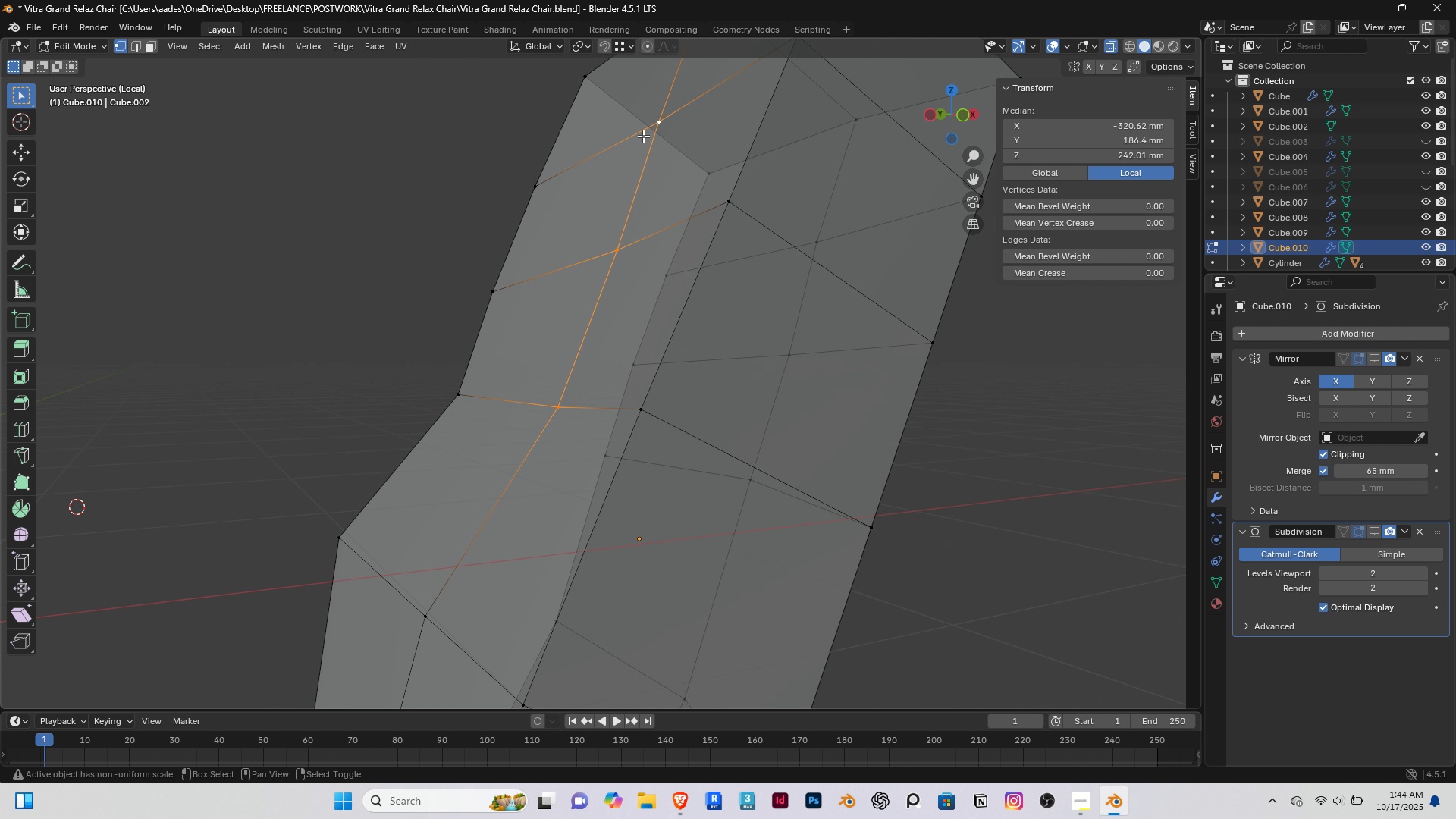 
key(Shift+ShiftRight)
 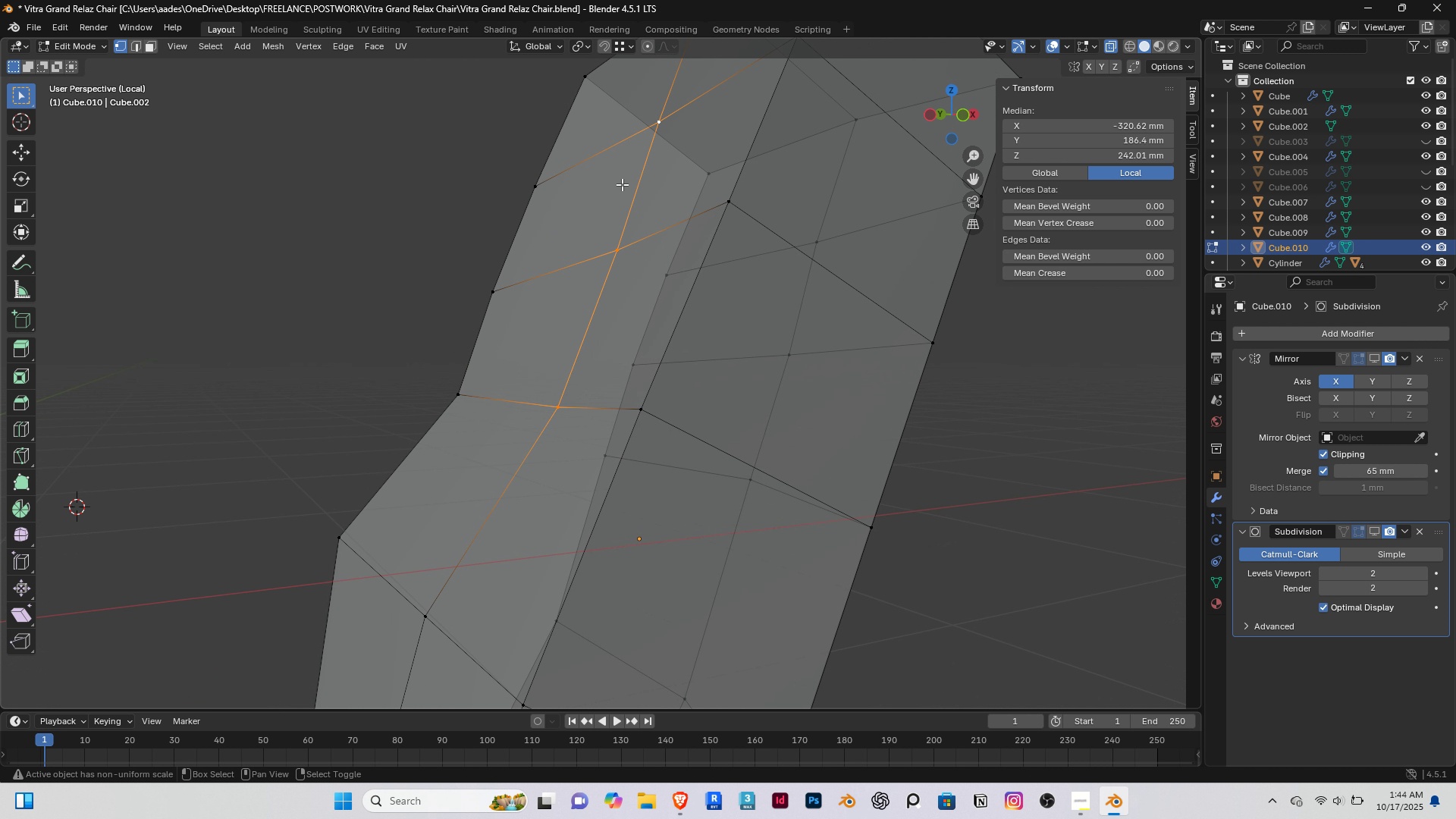 
double_click([643, 136])
 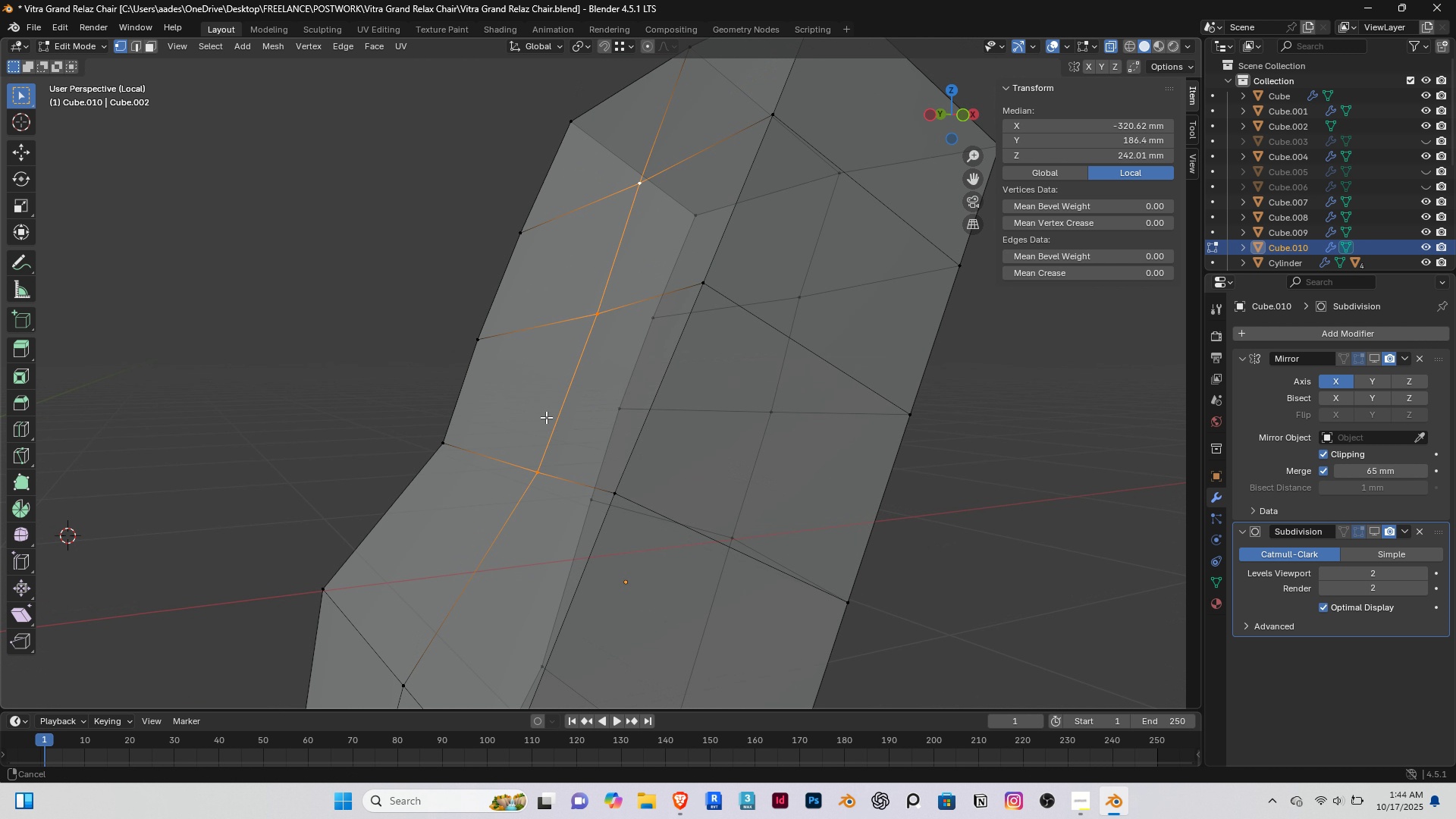 
key(Shift+ShiftRight)
 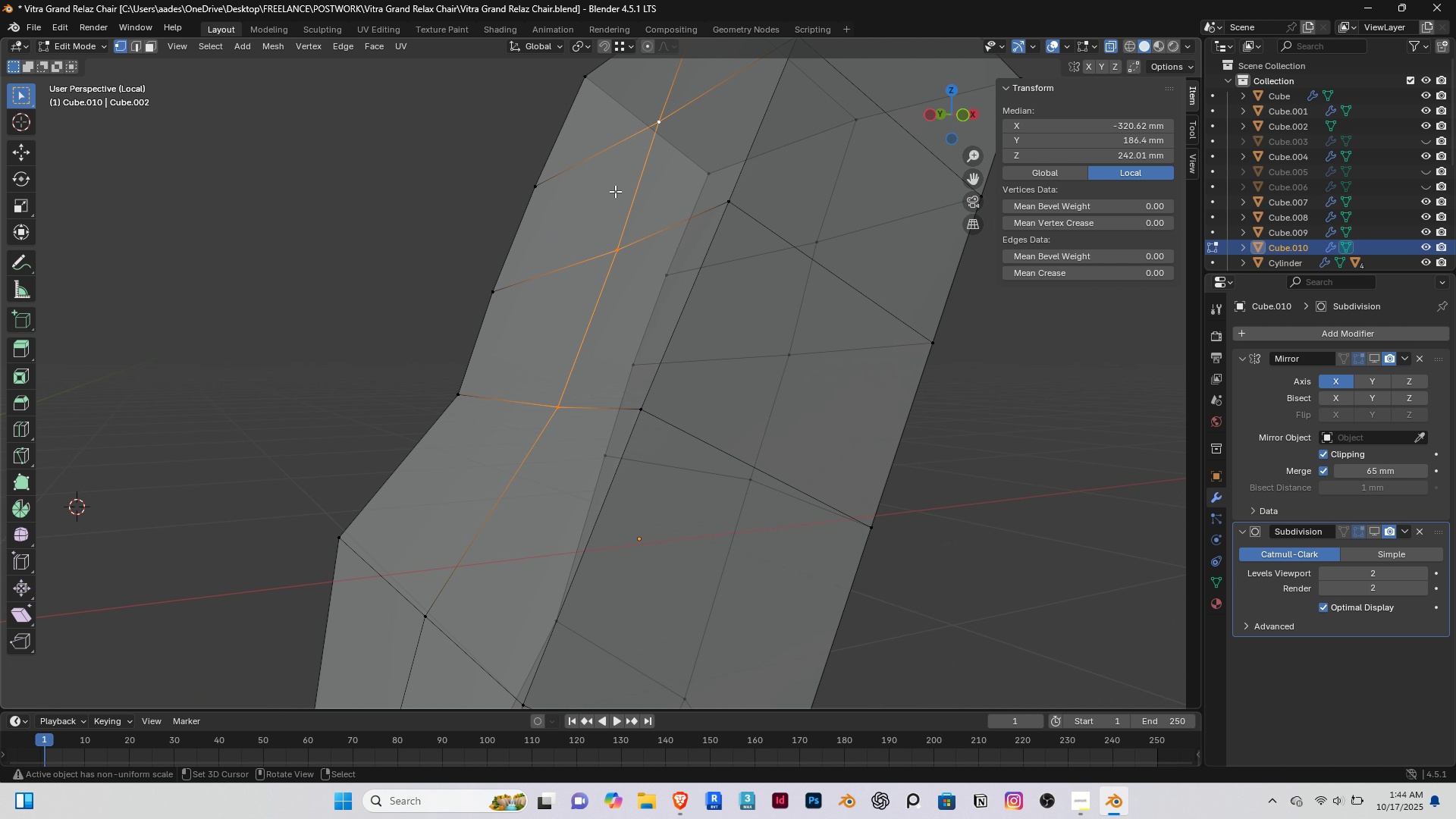 
hold_key(key=ShiftRight, duration=1.54)
right_click([659, 205])
 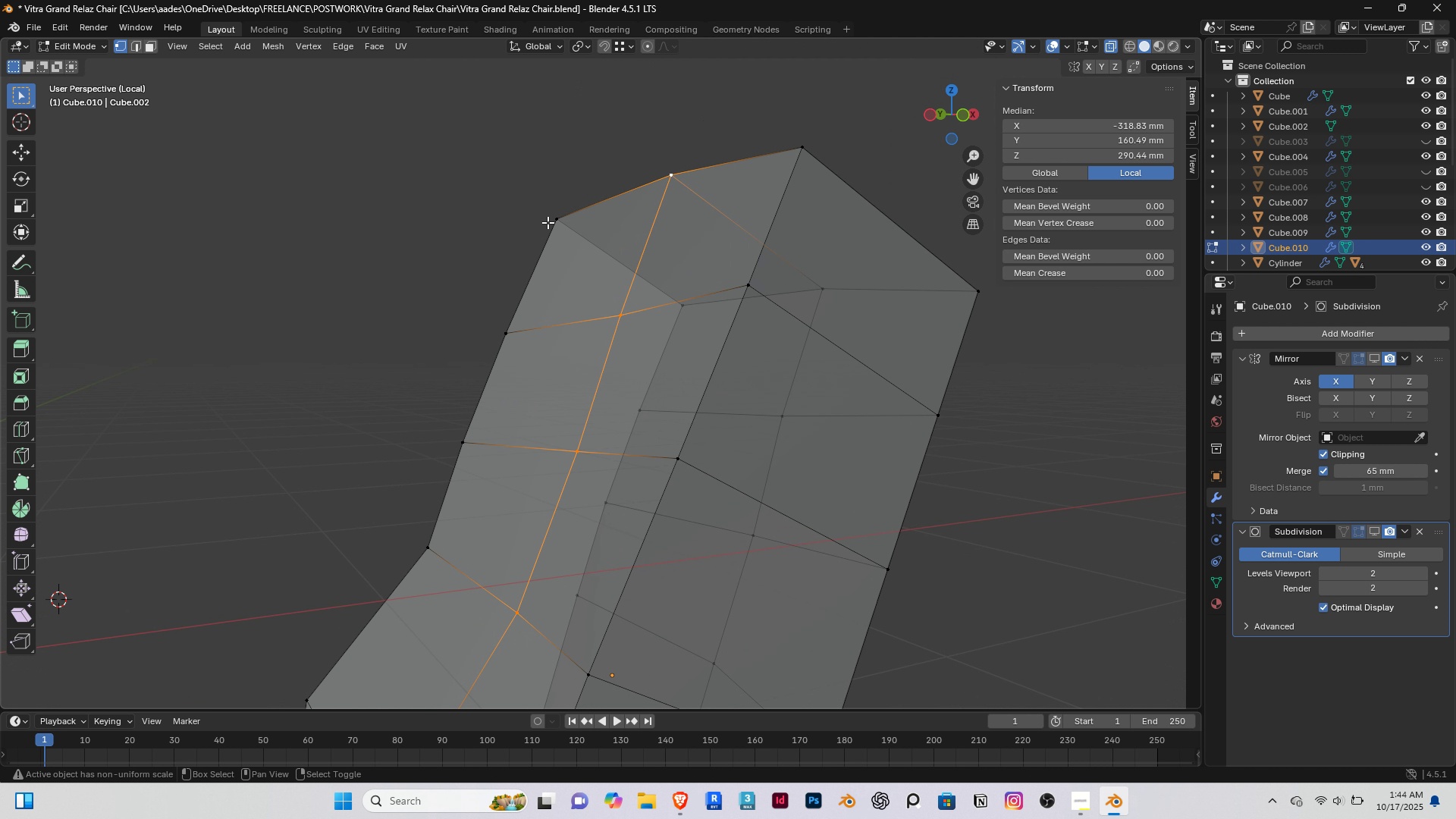 
hold_key(key=ShiftRight, duration=1.51)
 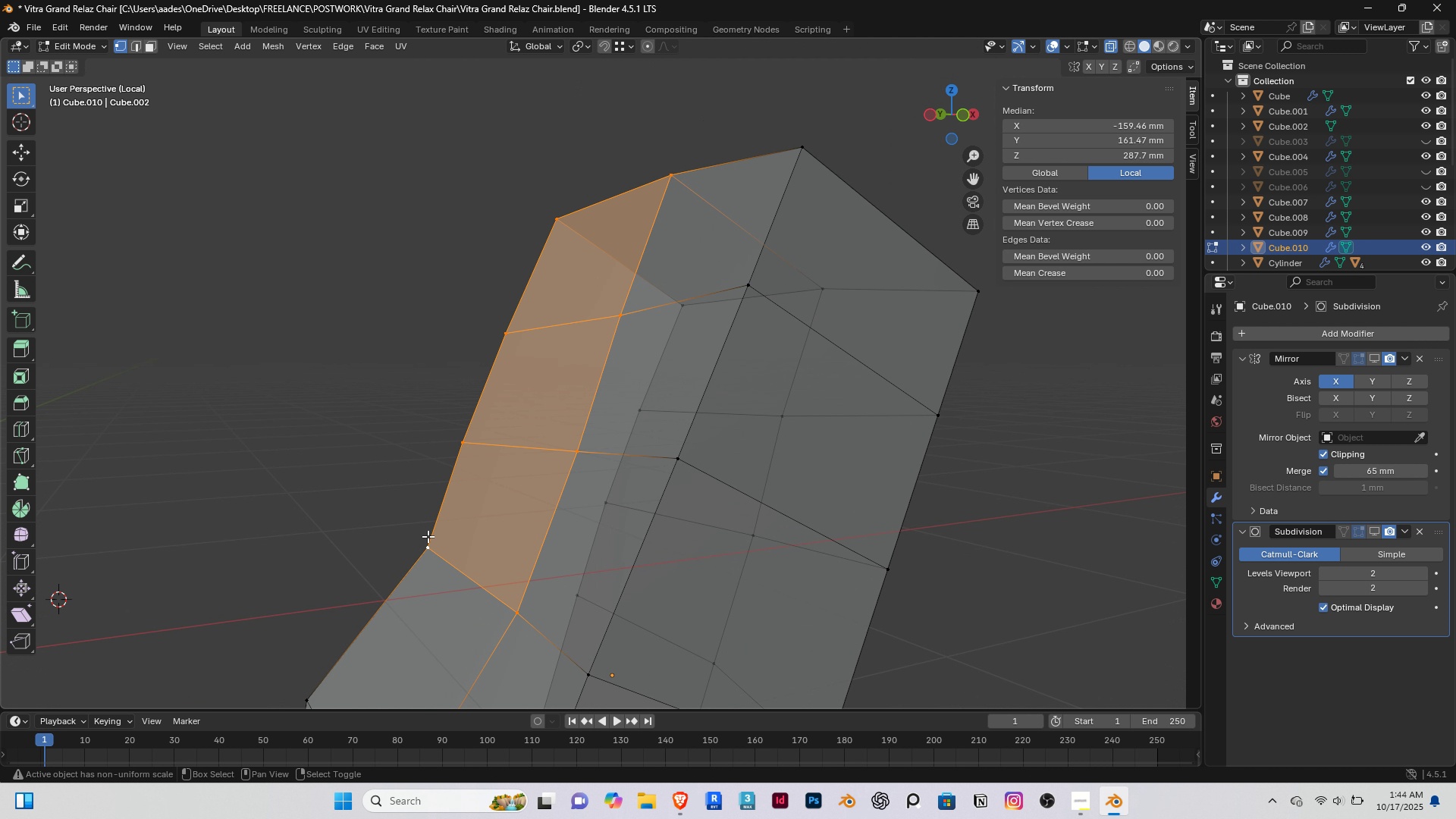 
hold_key(key=ShiftRight, duration=0.51)
 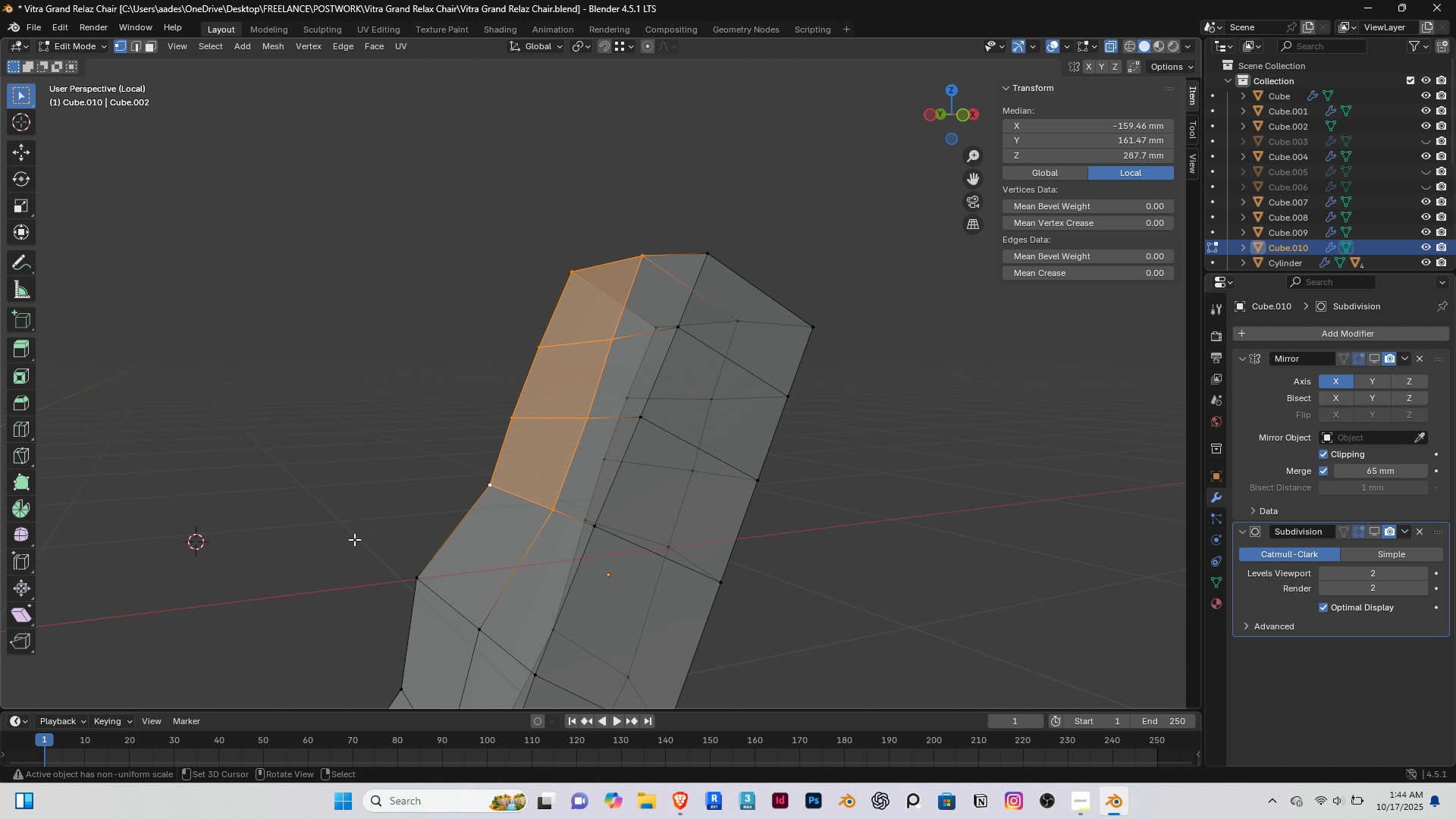 
scroll: coordinate [353, 539], scroll_direction: down, amount: 4.0
 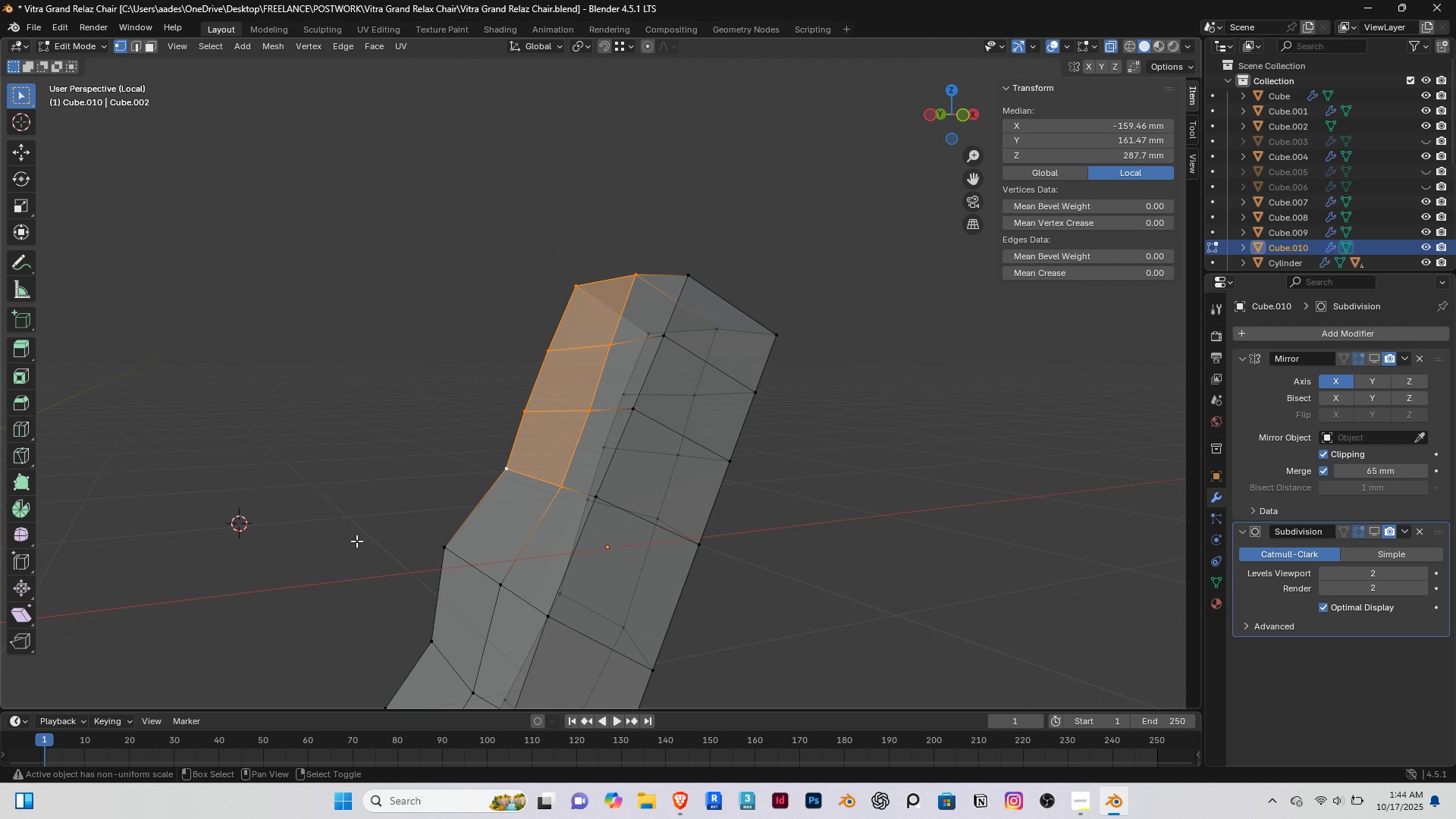 
hold_key(key=ShiftRight, duration=0.42)
 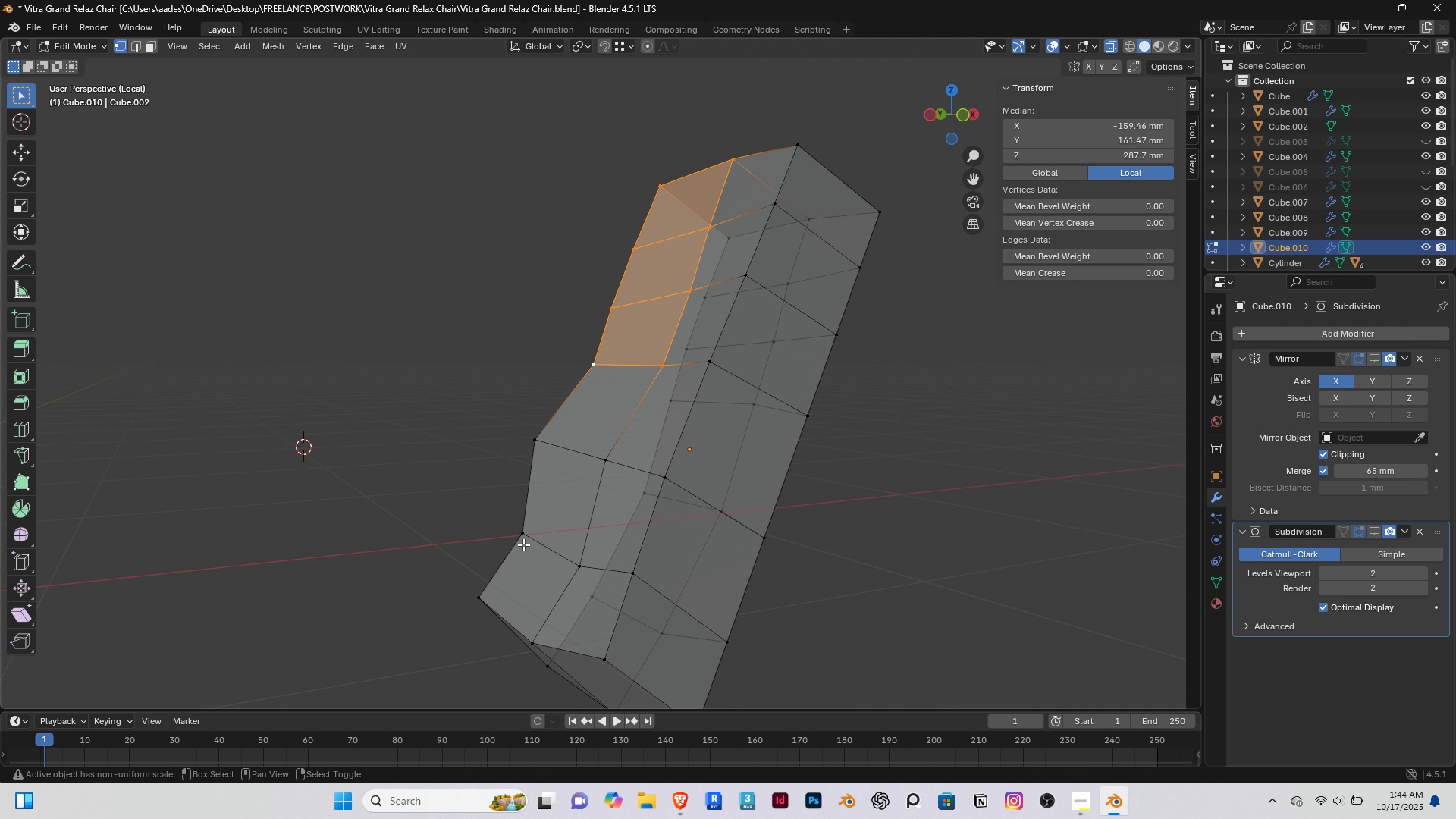 
hold_key(key=ShiftRight, duration=1.52)
right_click([527, 537])
 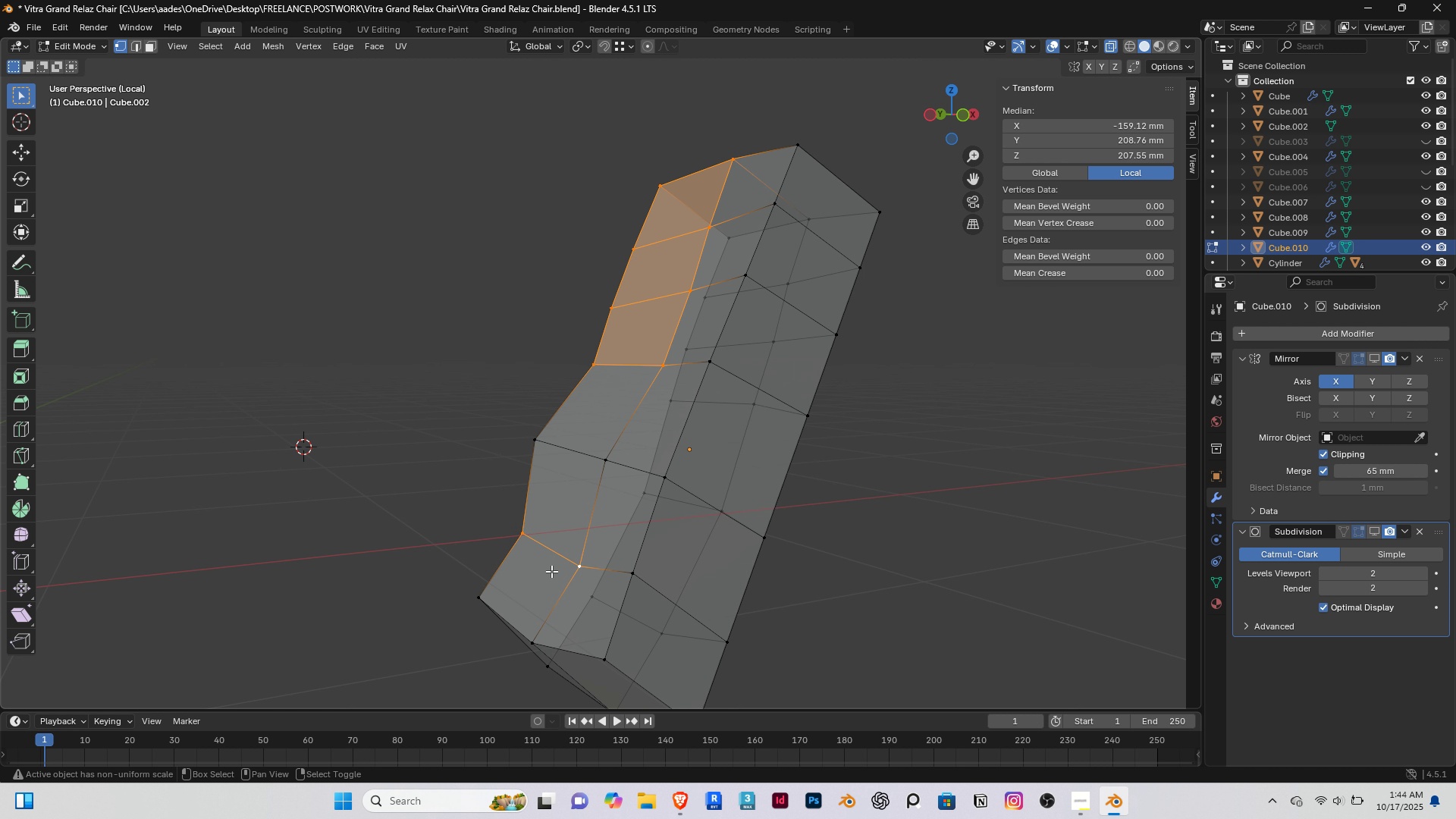 
double_click([576, 567])
 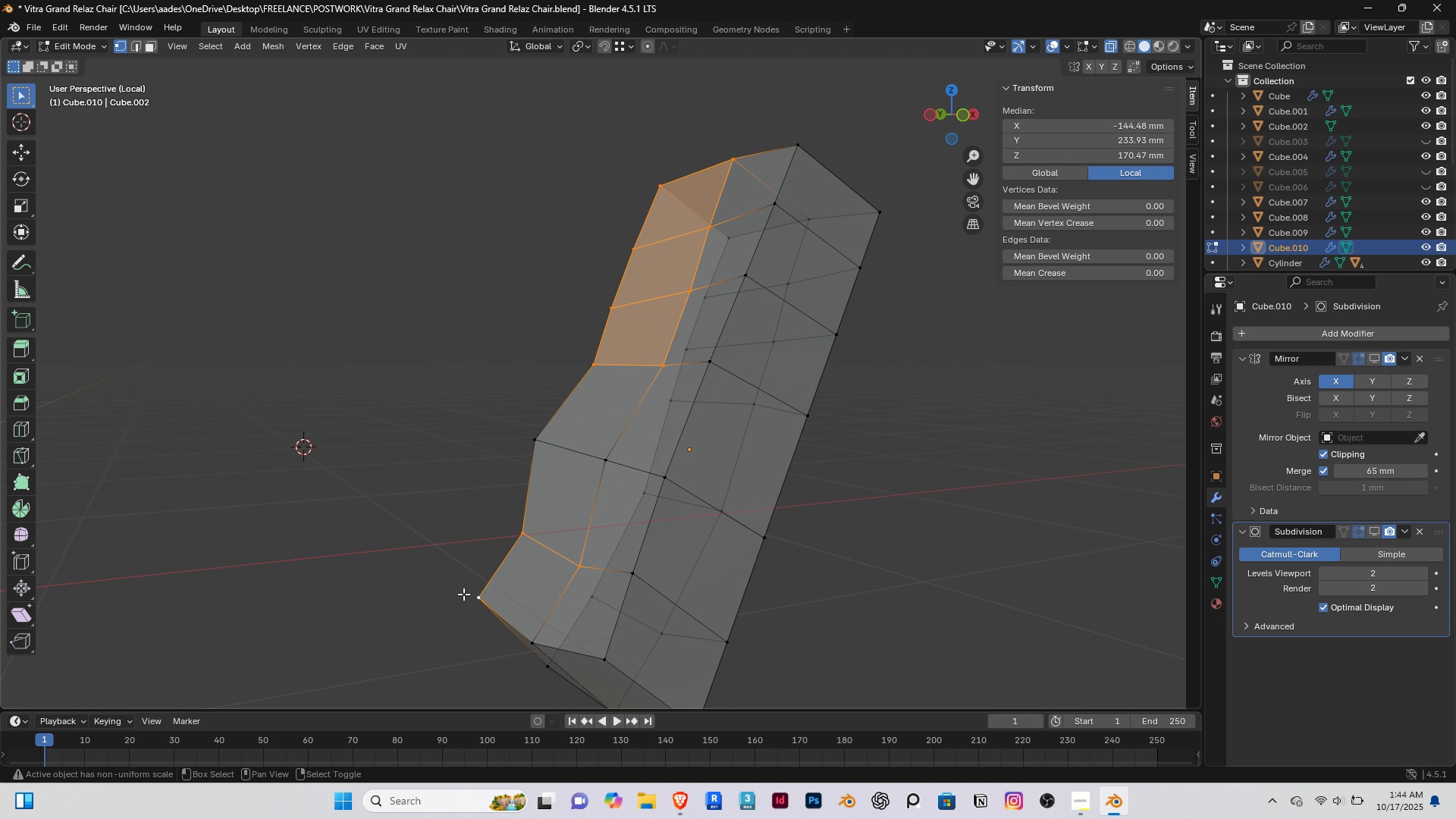 
hold_key(key=ShiftRight, duration=1.5)
right_click([479, 601])
 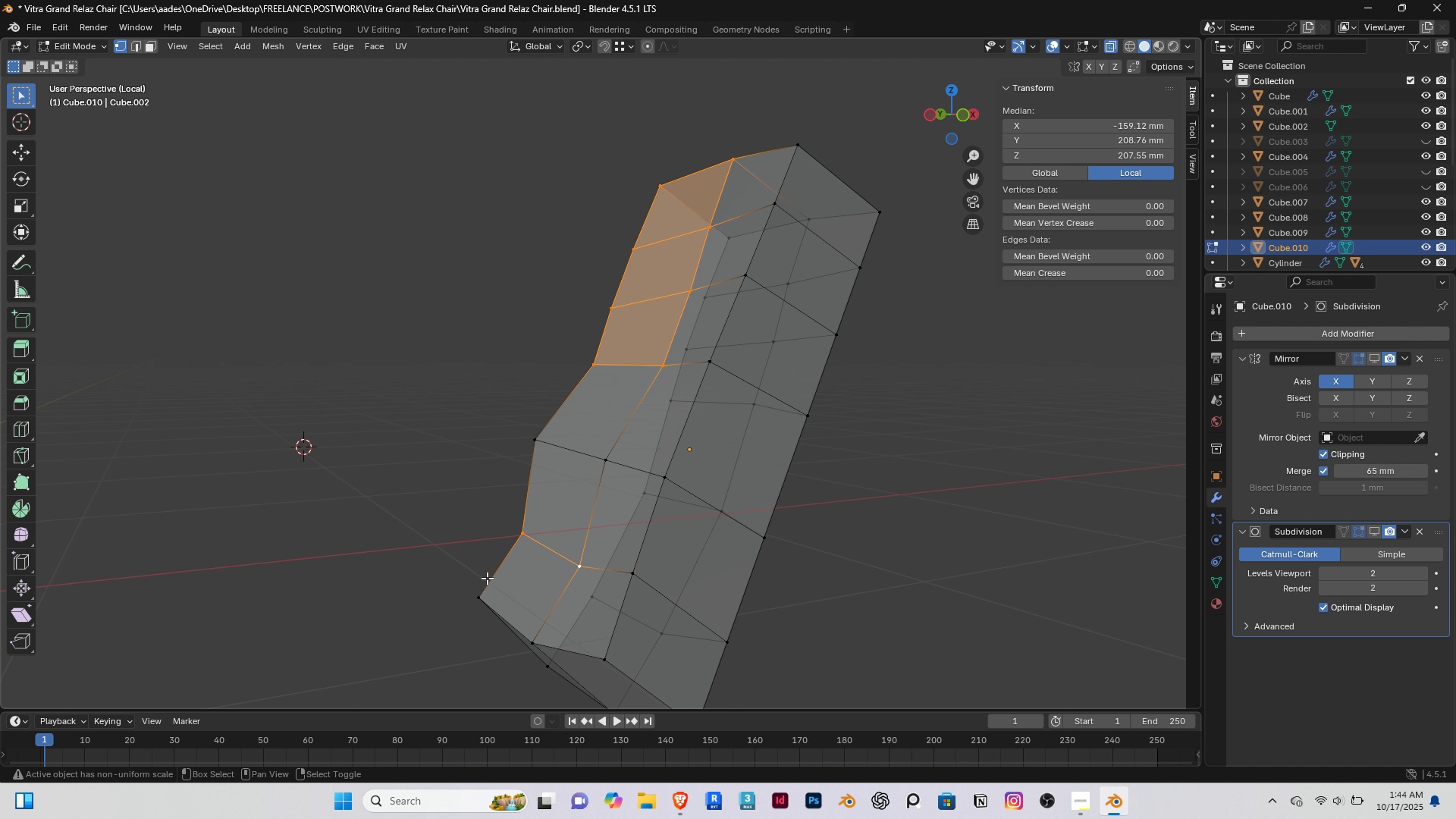 
key(Shift+ShiftRight)
 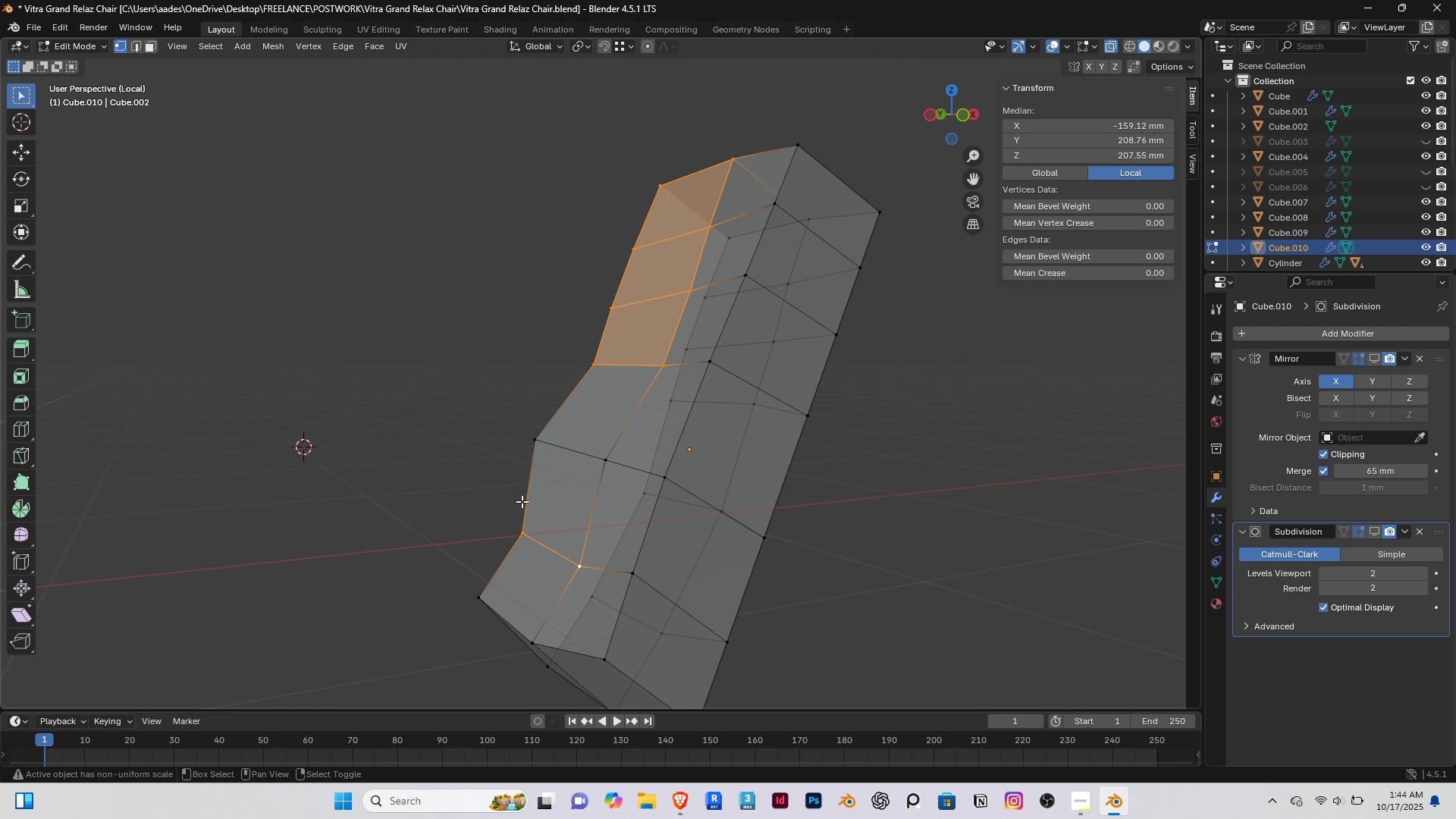 
key(Shift+ShiftRight)
 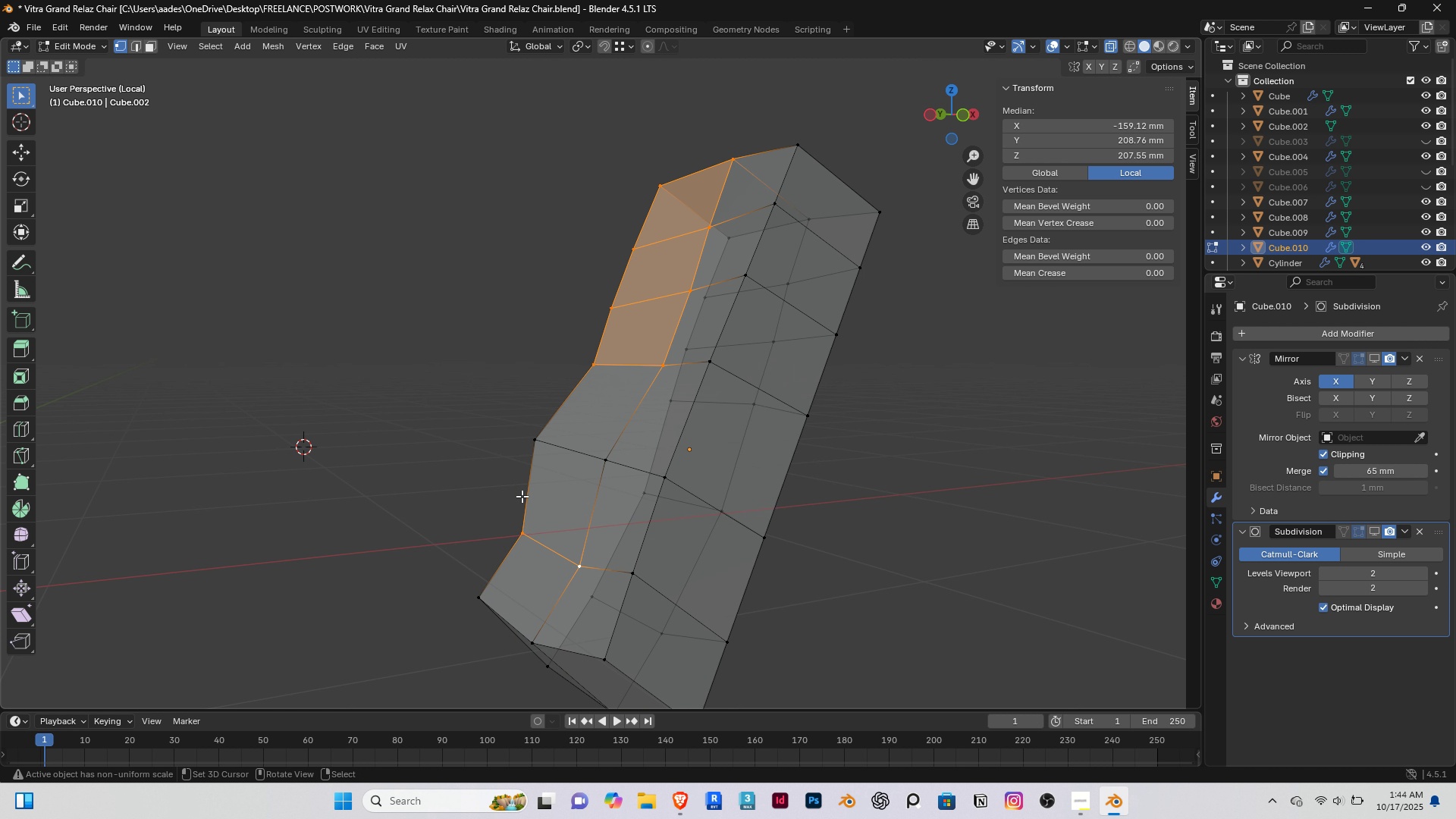 
key(Shift+ShiftRight)
 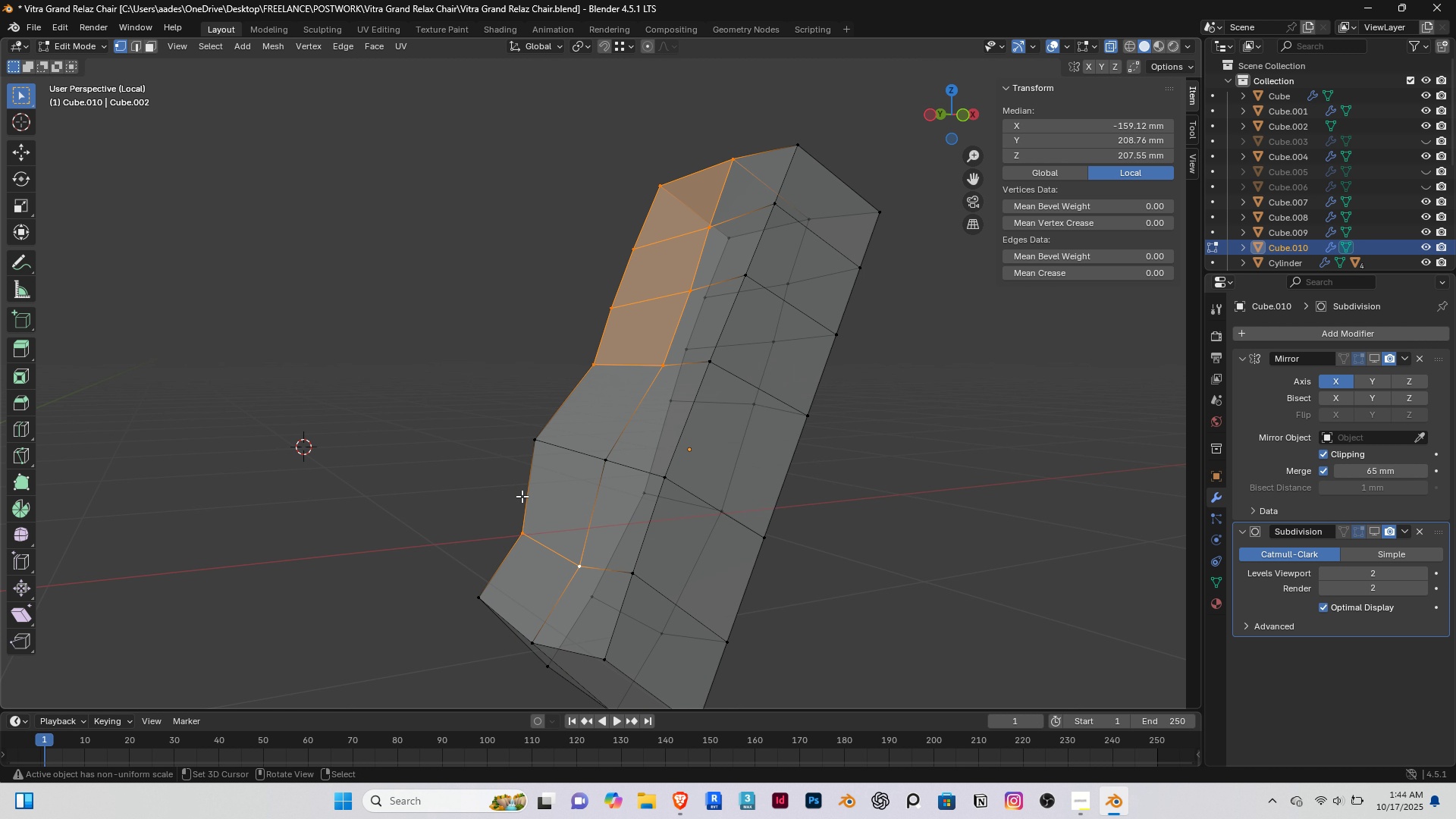 
key(Shift+ShiftRight)
 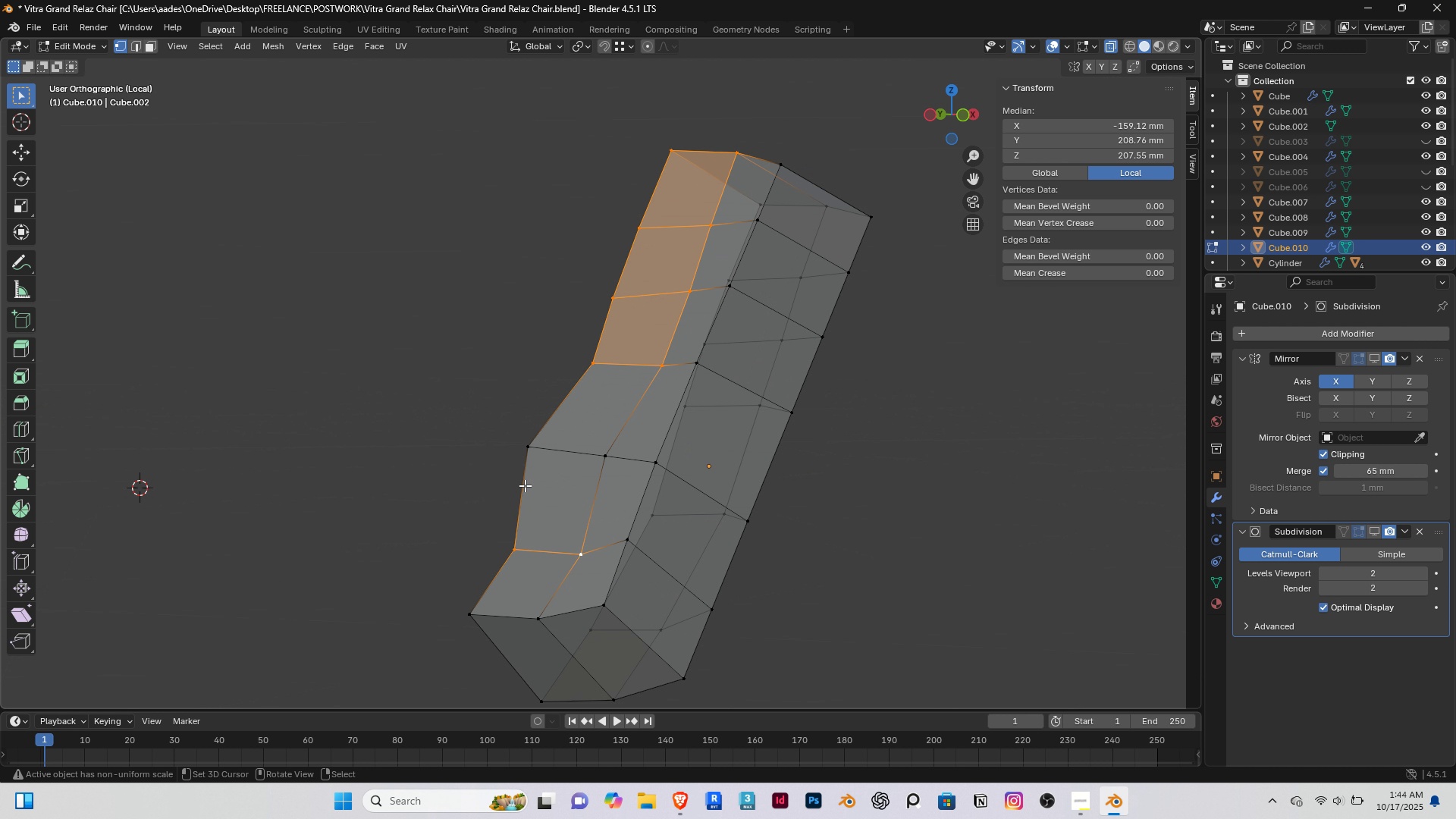 
key(End)
 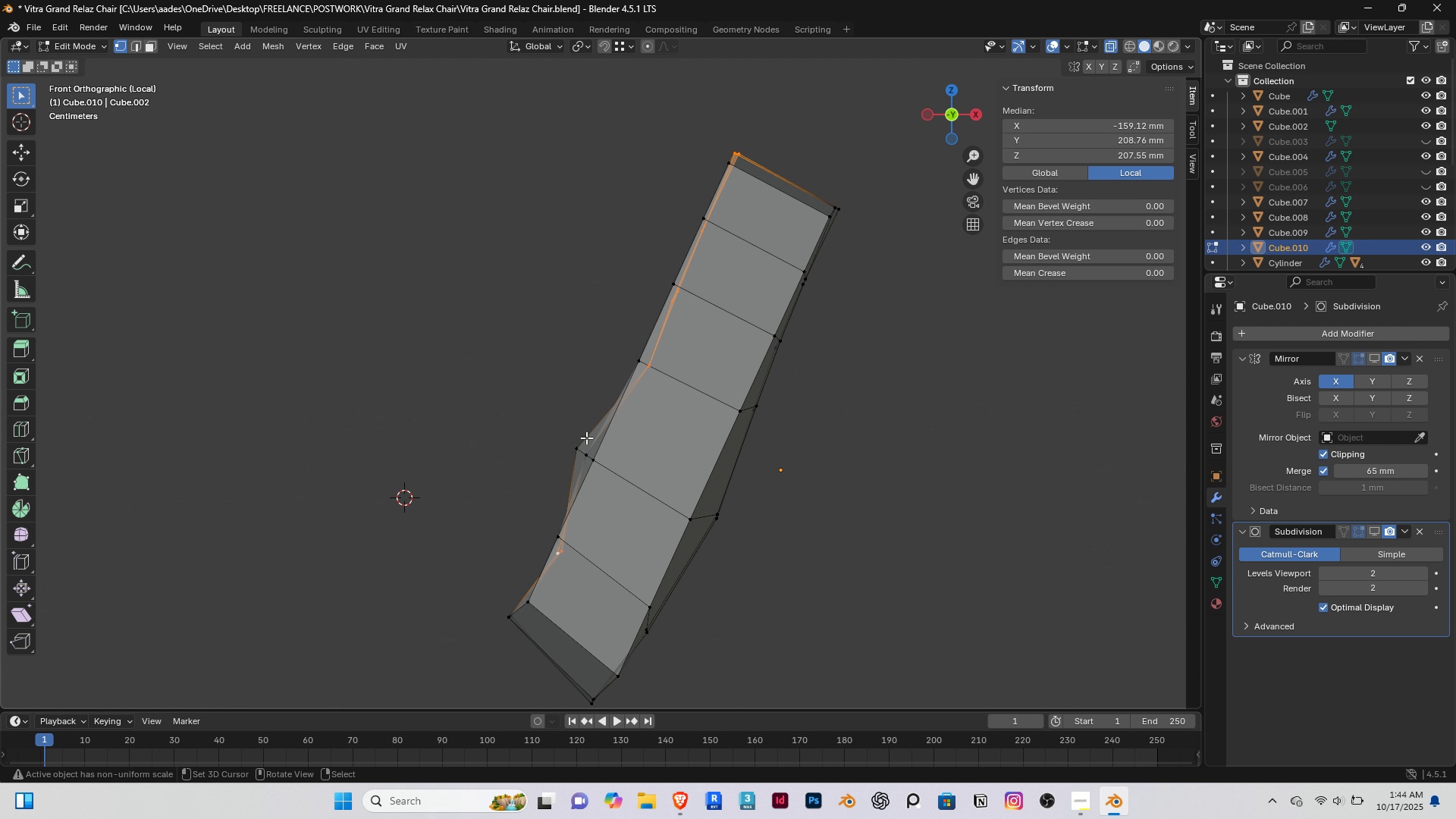 
scroll: coordinate [585, 437], scroll_direction: up, amount: 3.0
 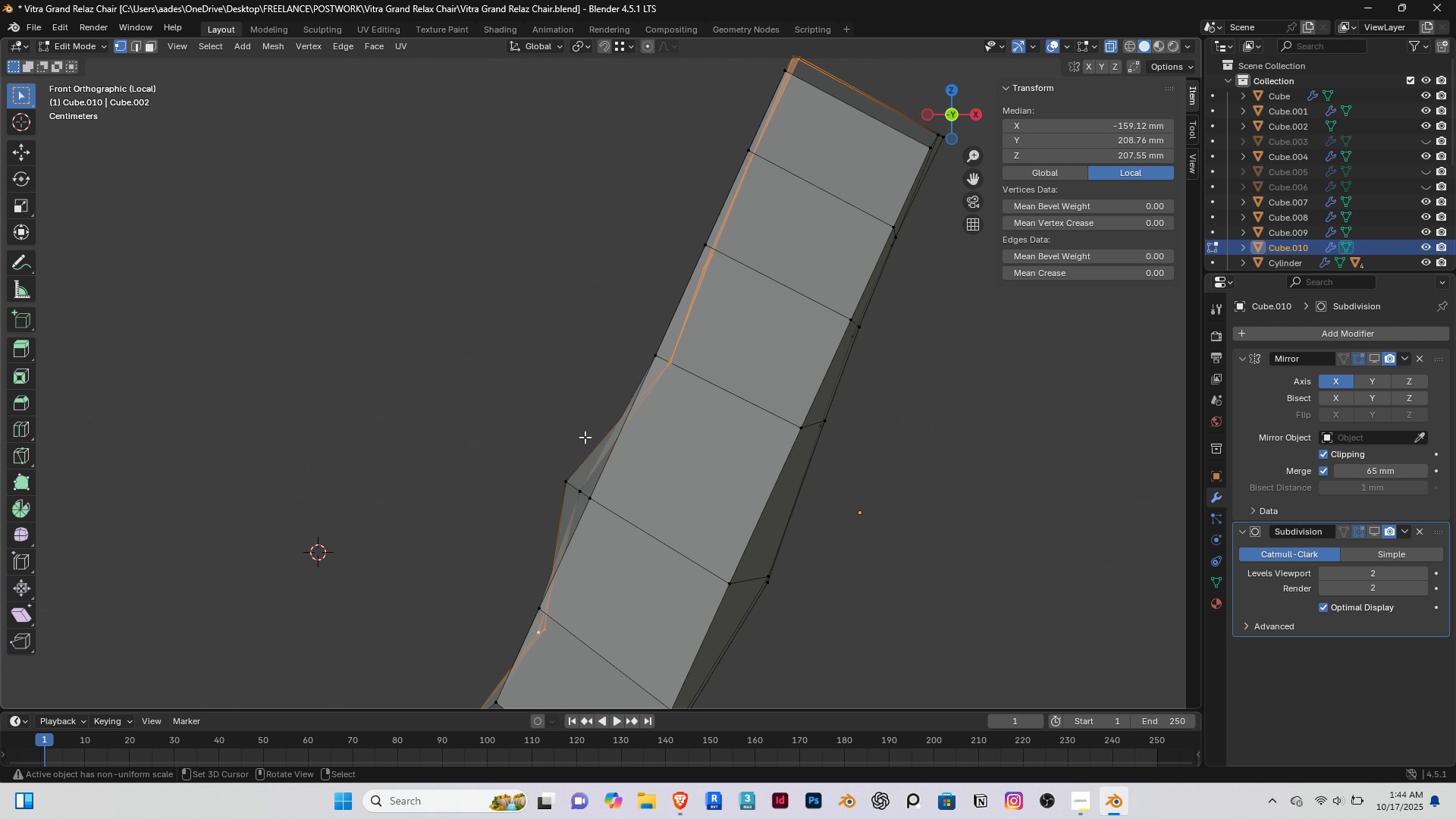 
scroll: coordinate [585, 437], scroll_direction: down, amount: 1.0
 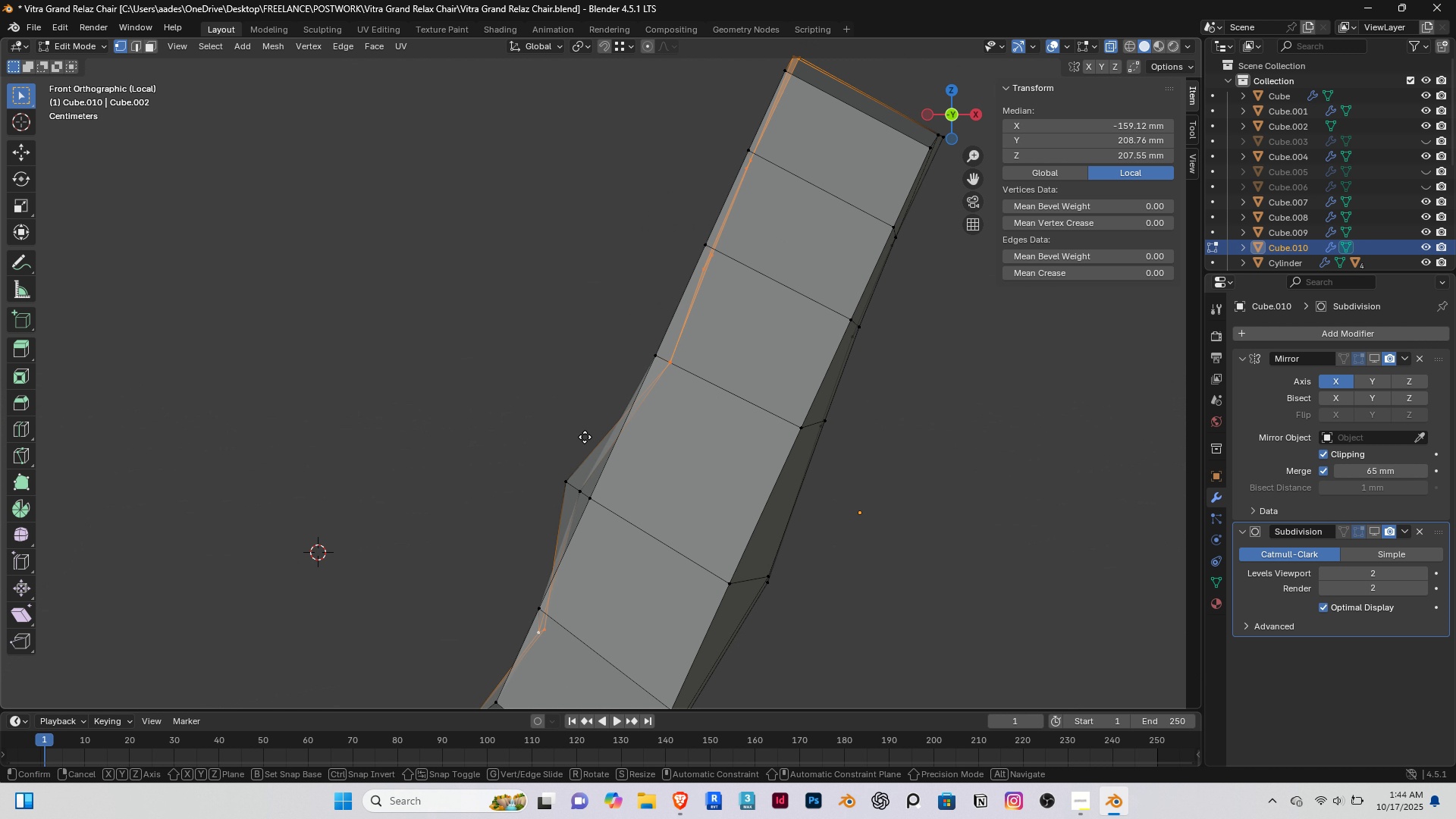 
key(G)
 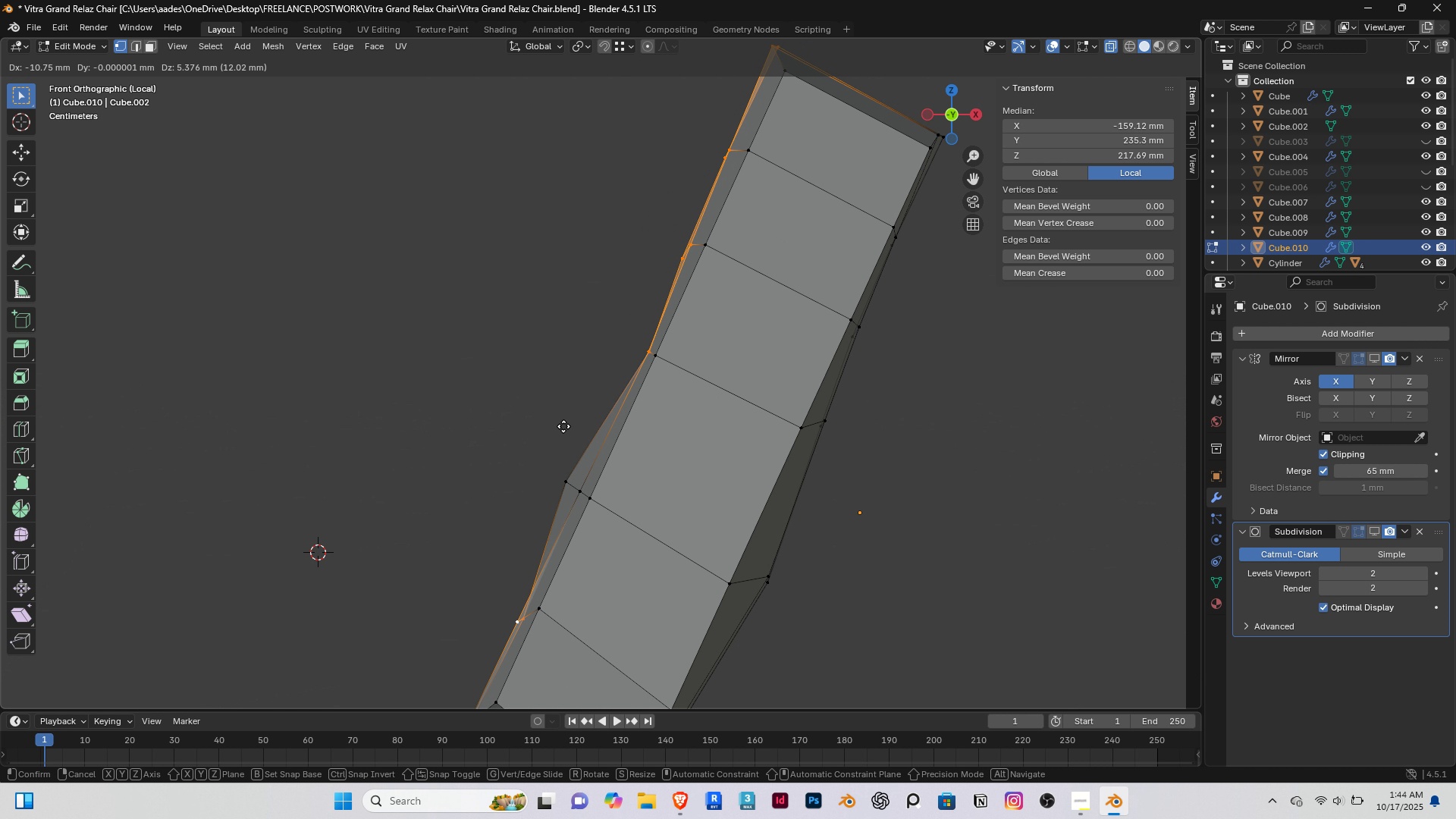 
left_click([563, 426])
 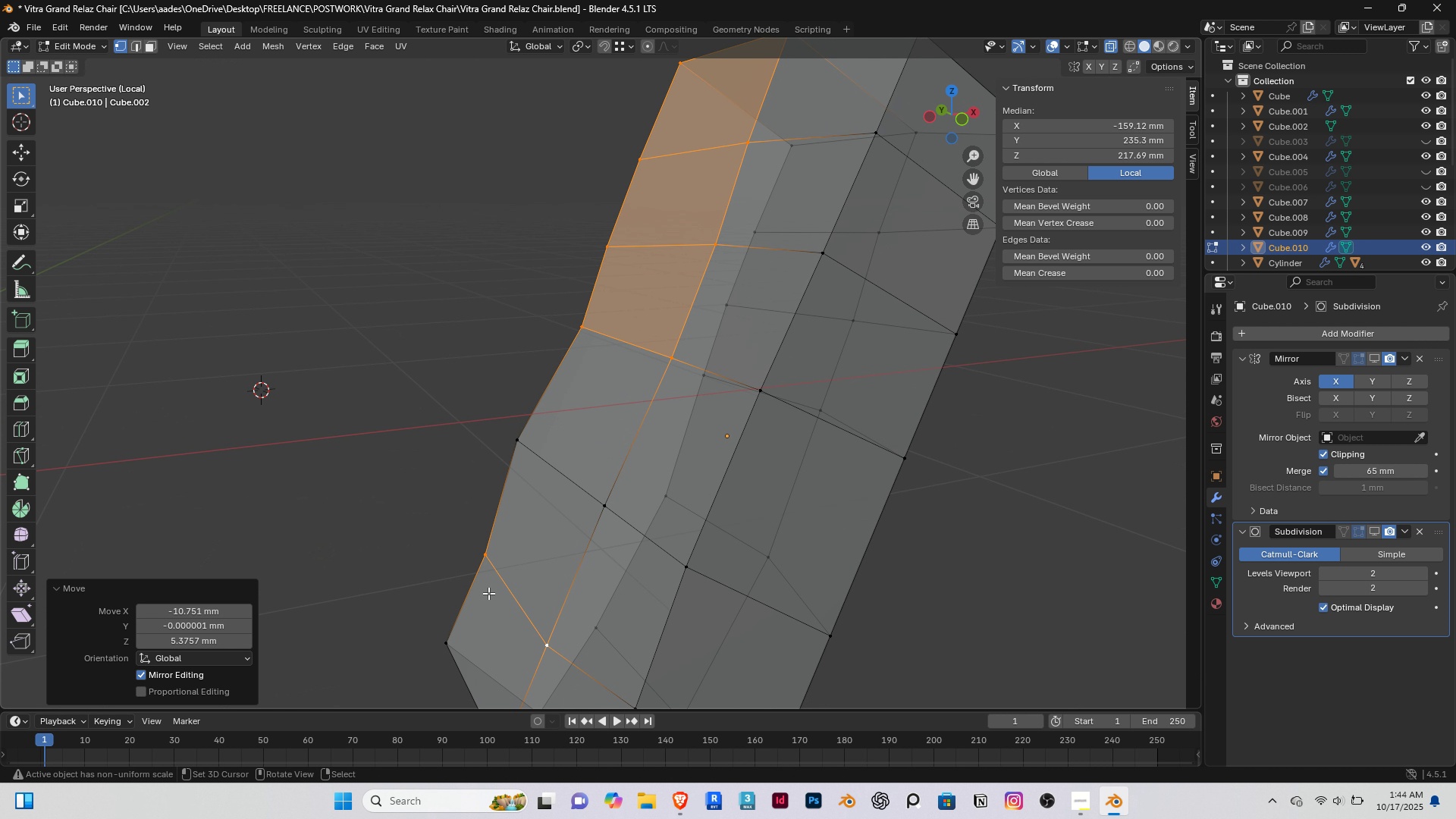 
right_click([481, 549])
 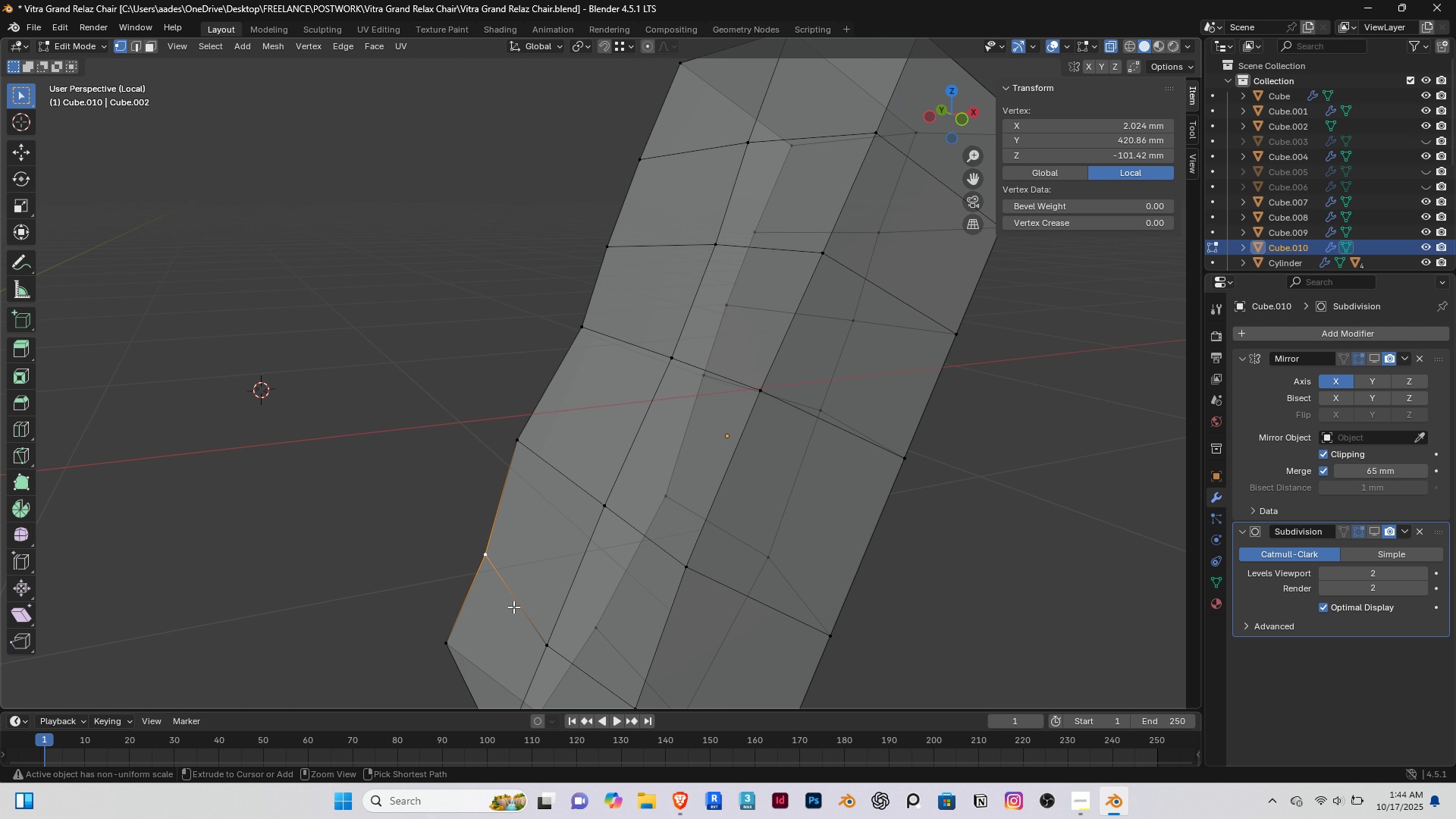 
key(Control+Z)
 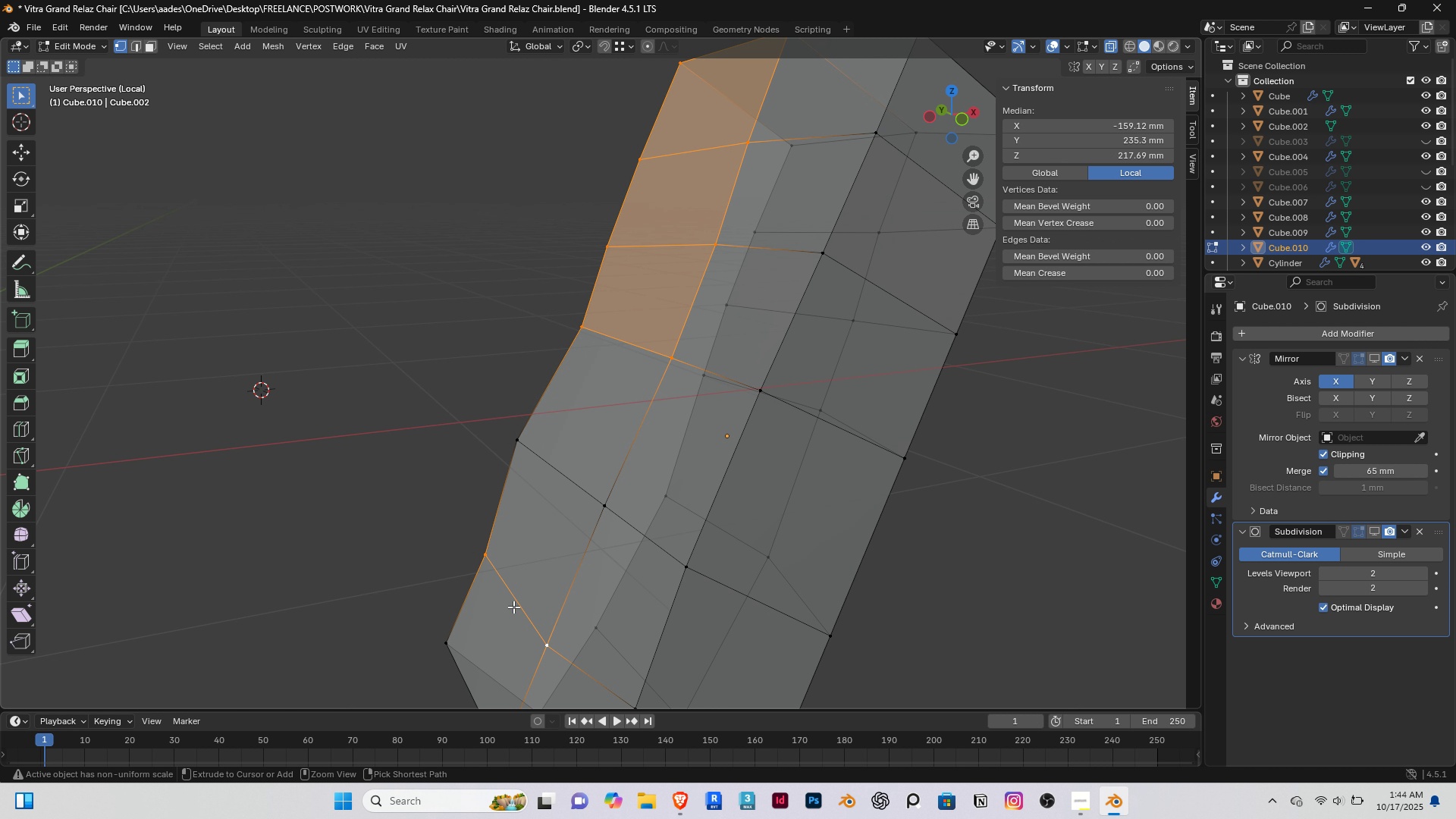 
key(Control+X)
 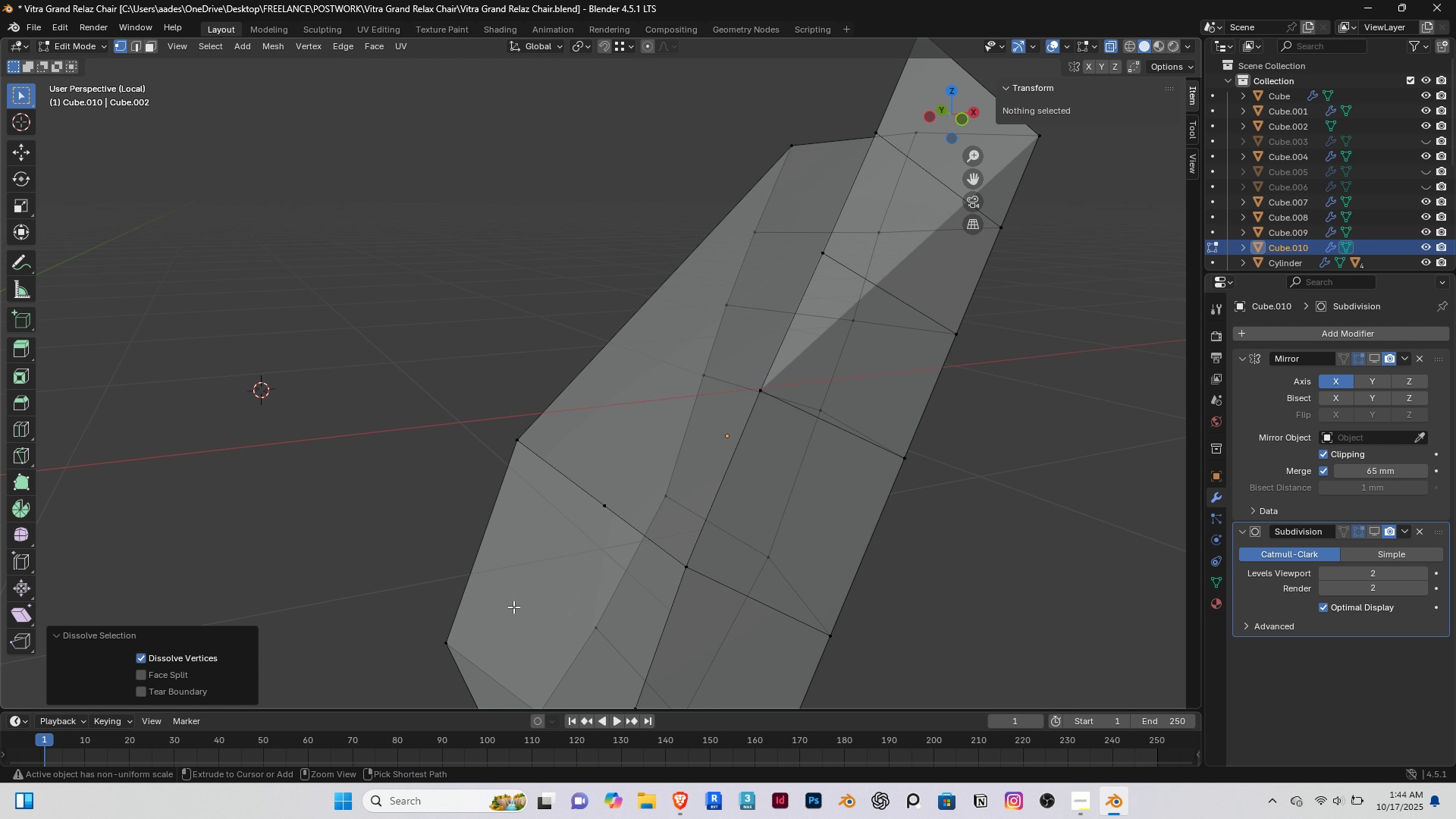 
key(Control+Z)
 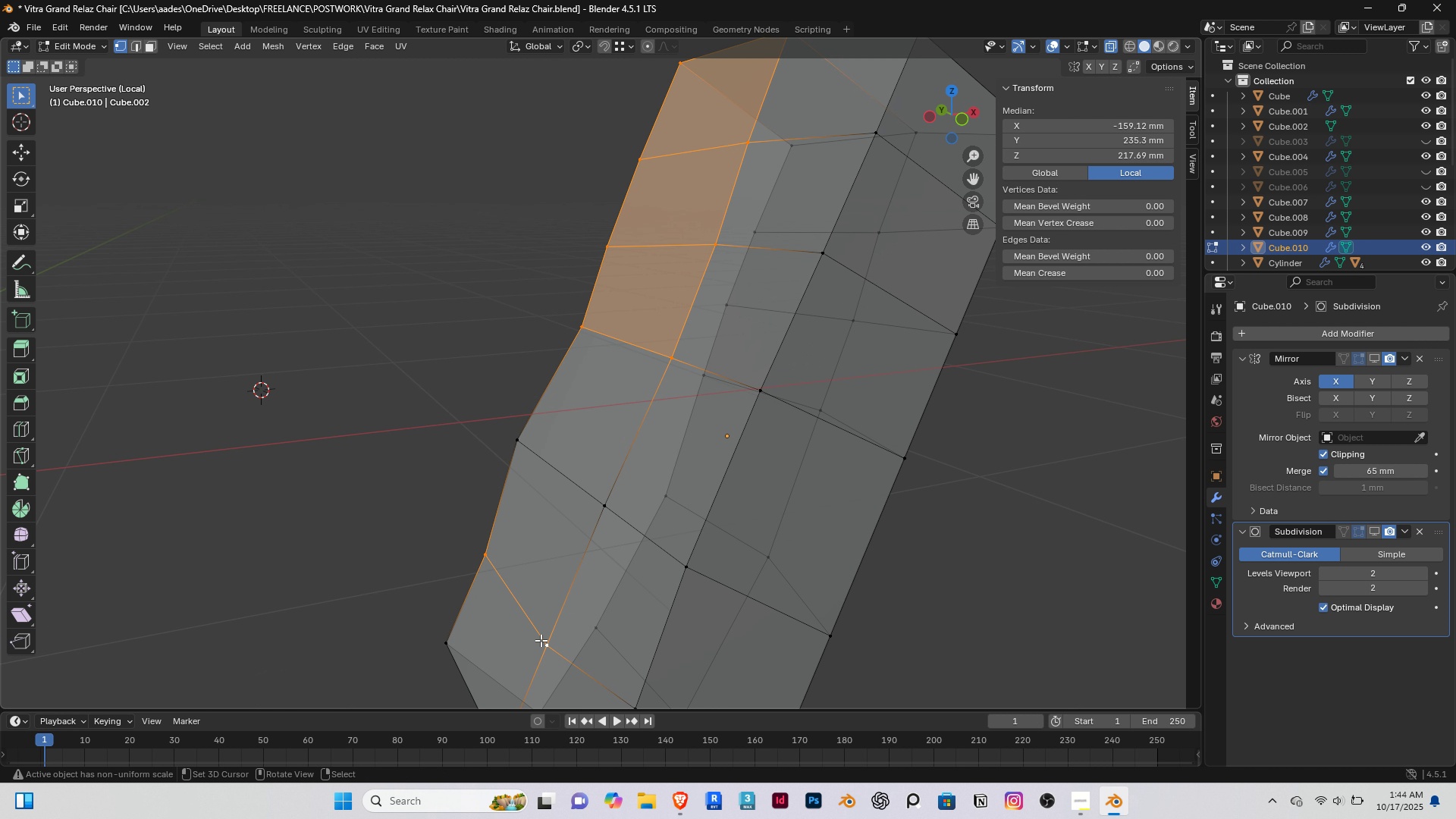 
hold_key(key=ShiftRight, duration=1.1)
right_click([541, 640])
 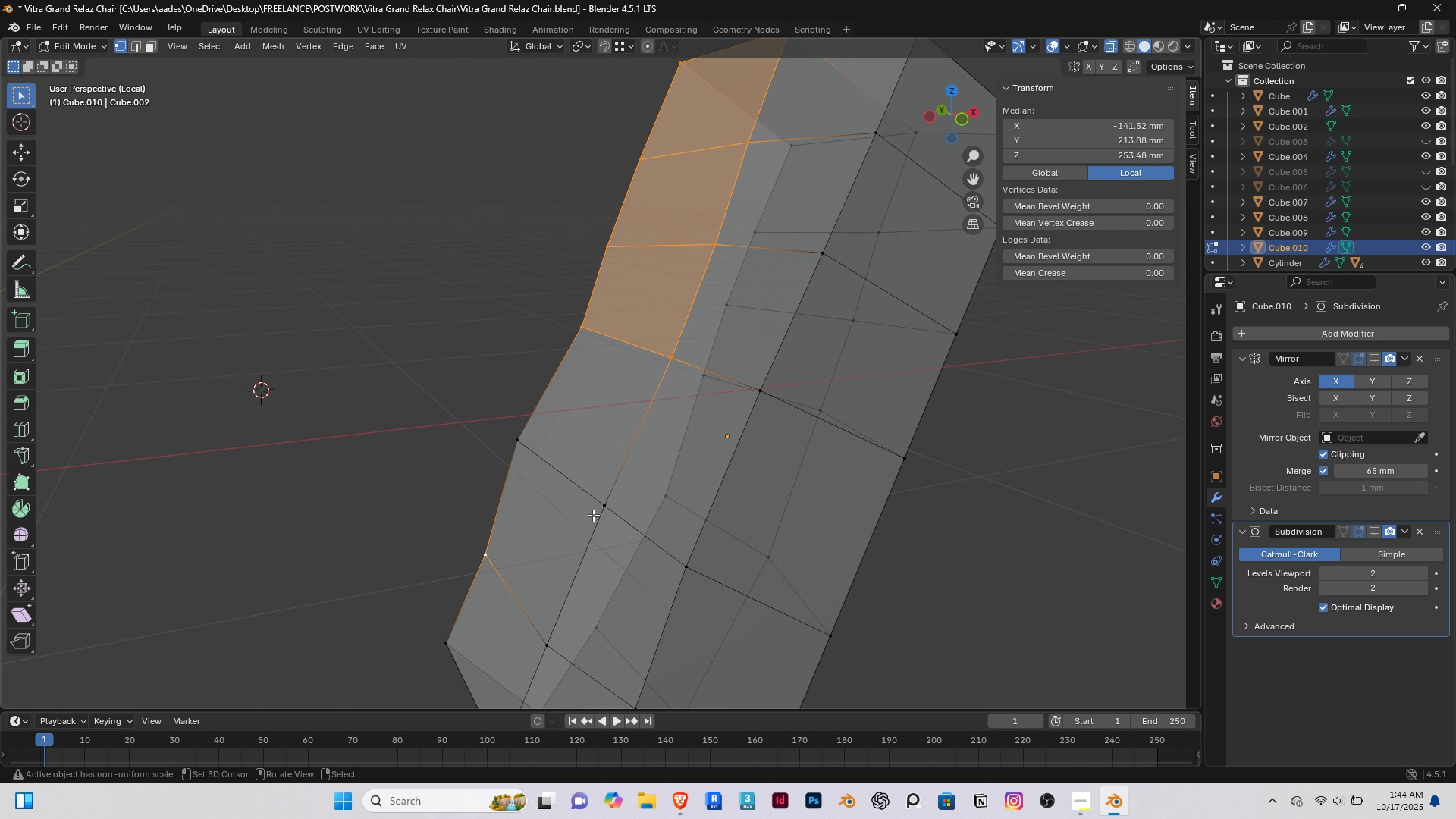 
scroll: coordinate [593, 515], scroll_direction: down, amount: 2.0
 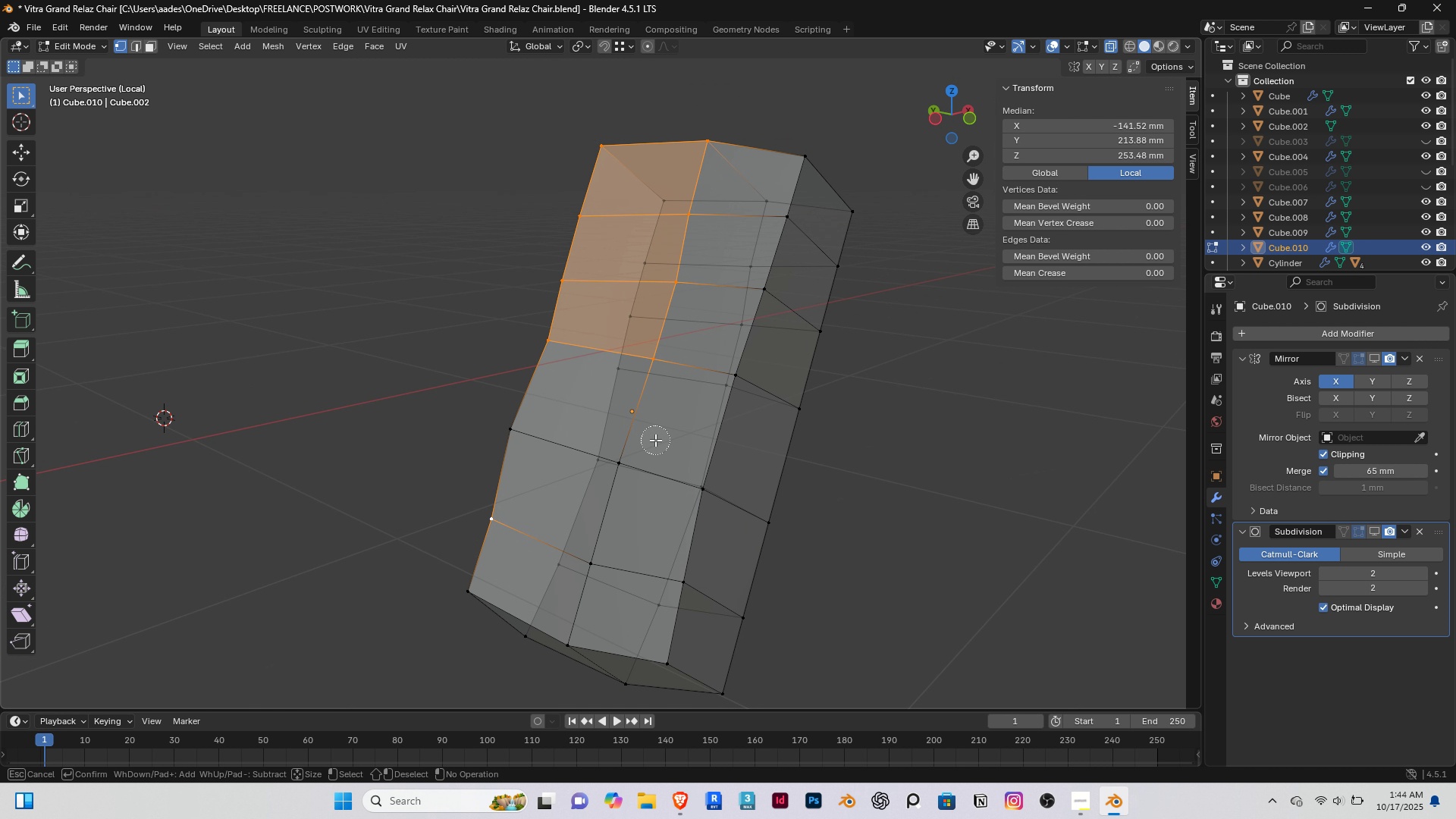 
key(C)
 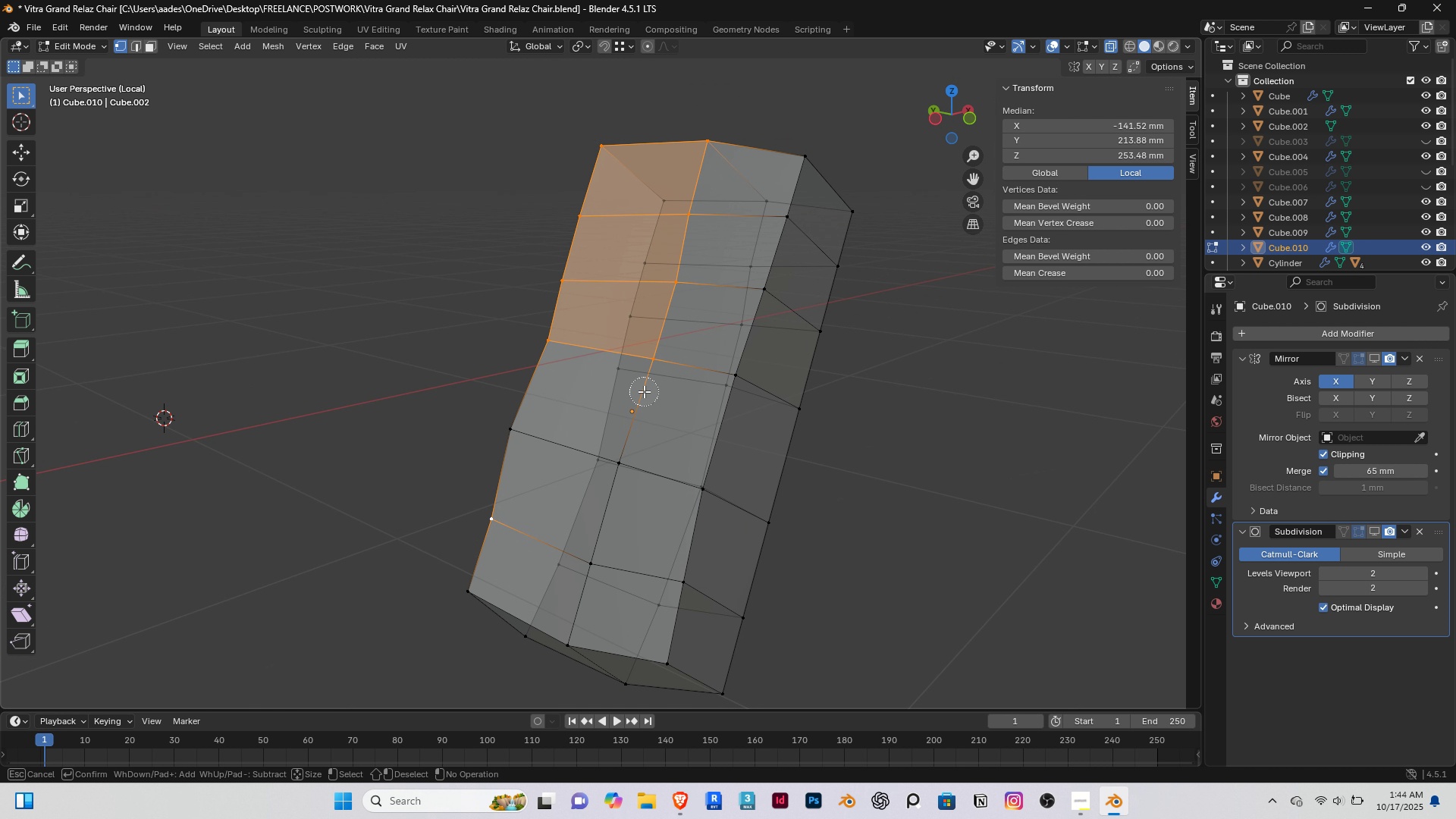 
hold_key(key=ShiftRight, duration=1.52)
 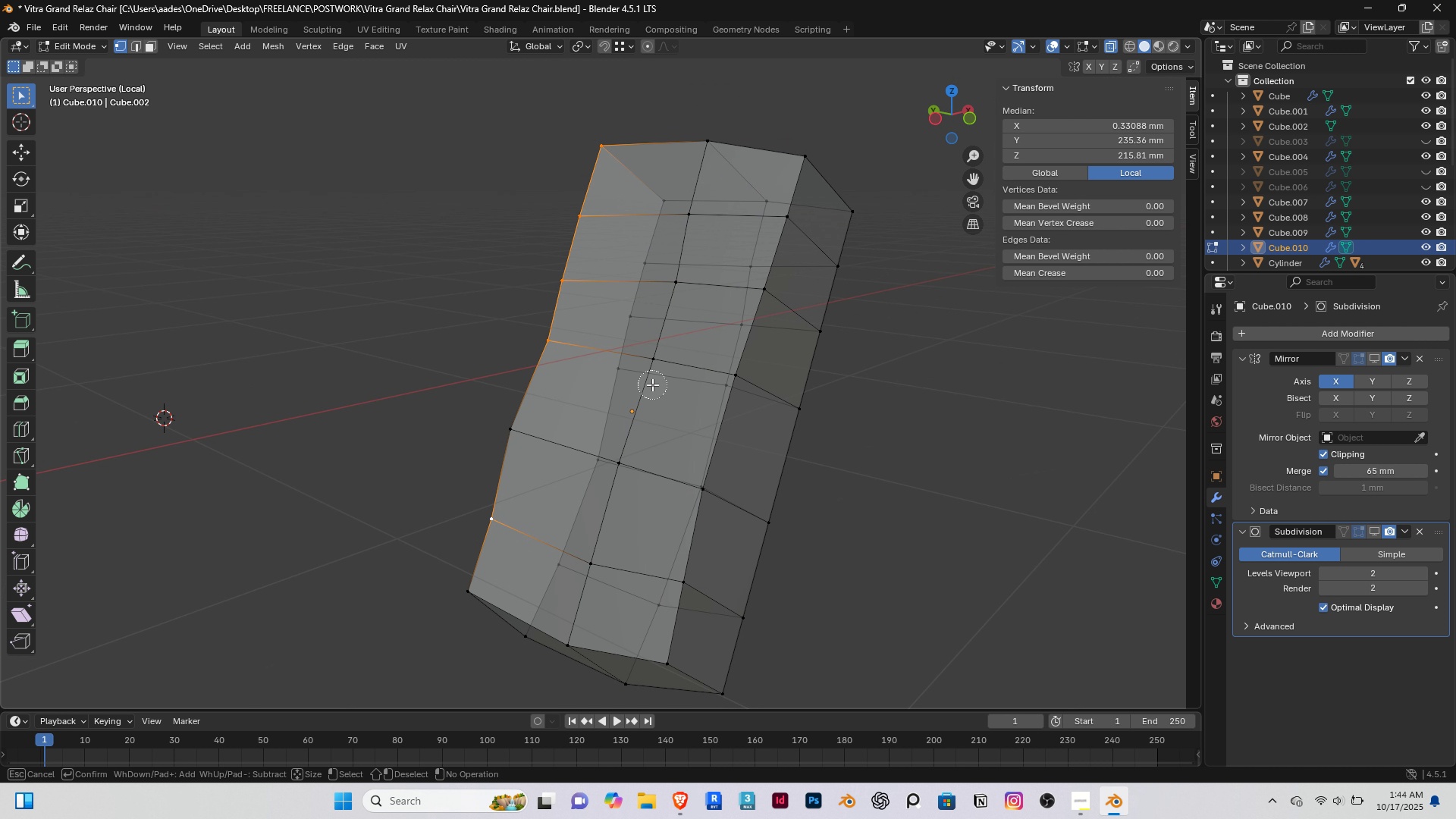 
key(Shift+ShiftRight)
 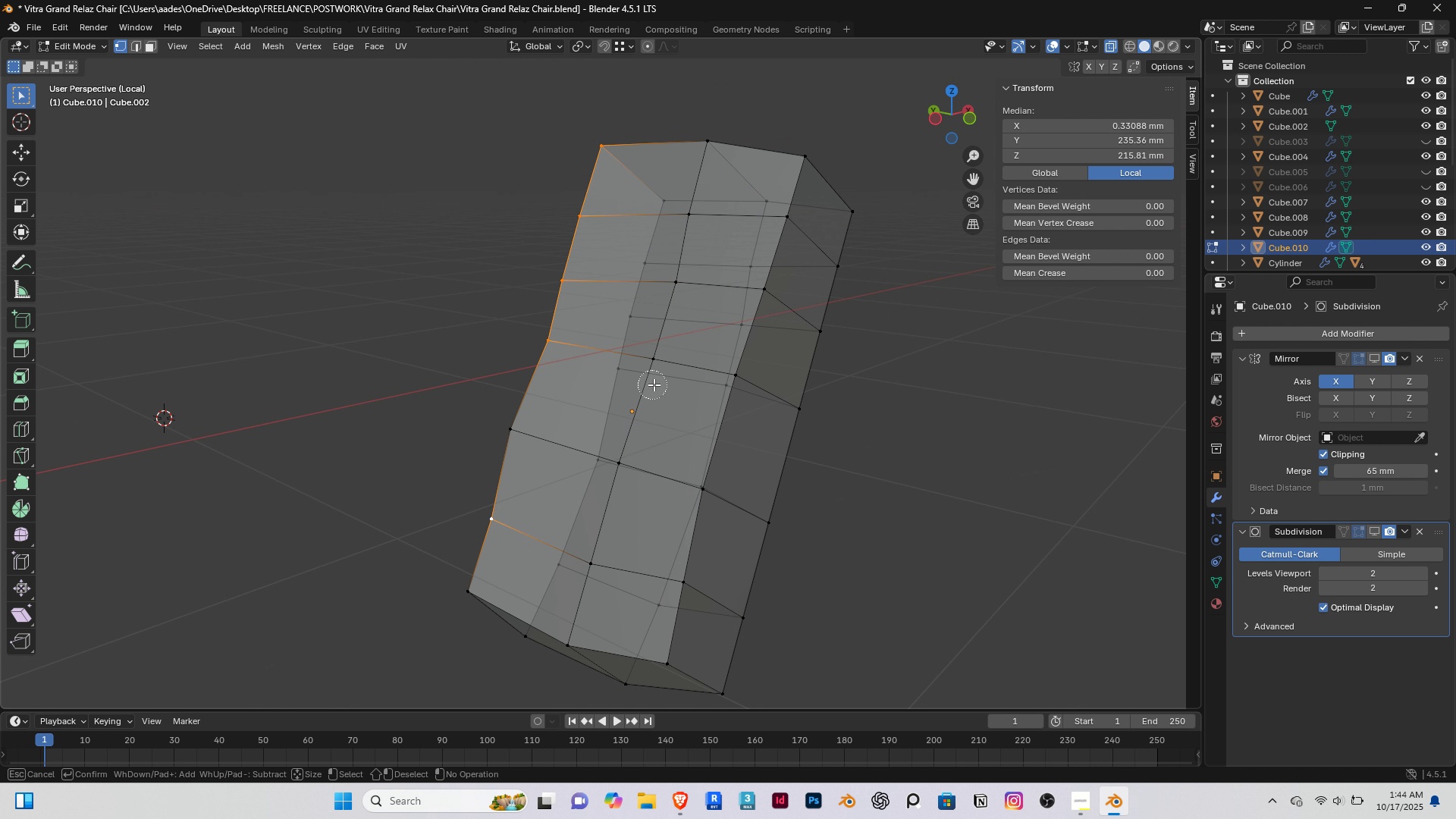 
key(Shift+ShiftRight)
 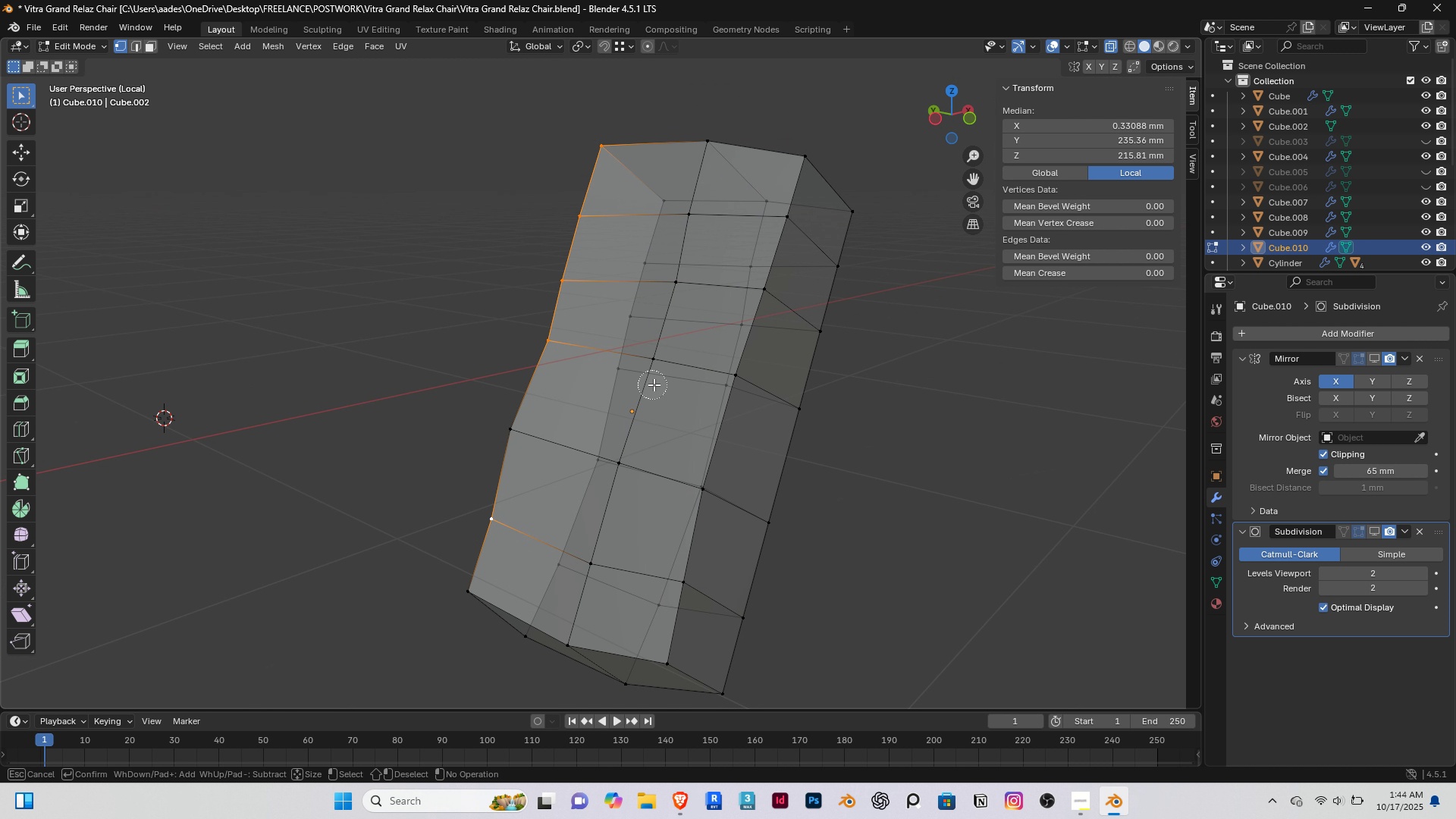 
key(Shift+ShiftRight)
 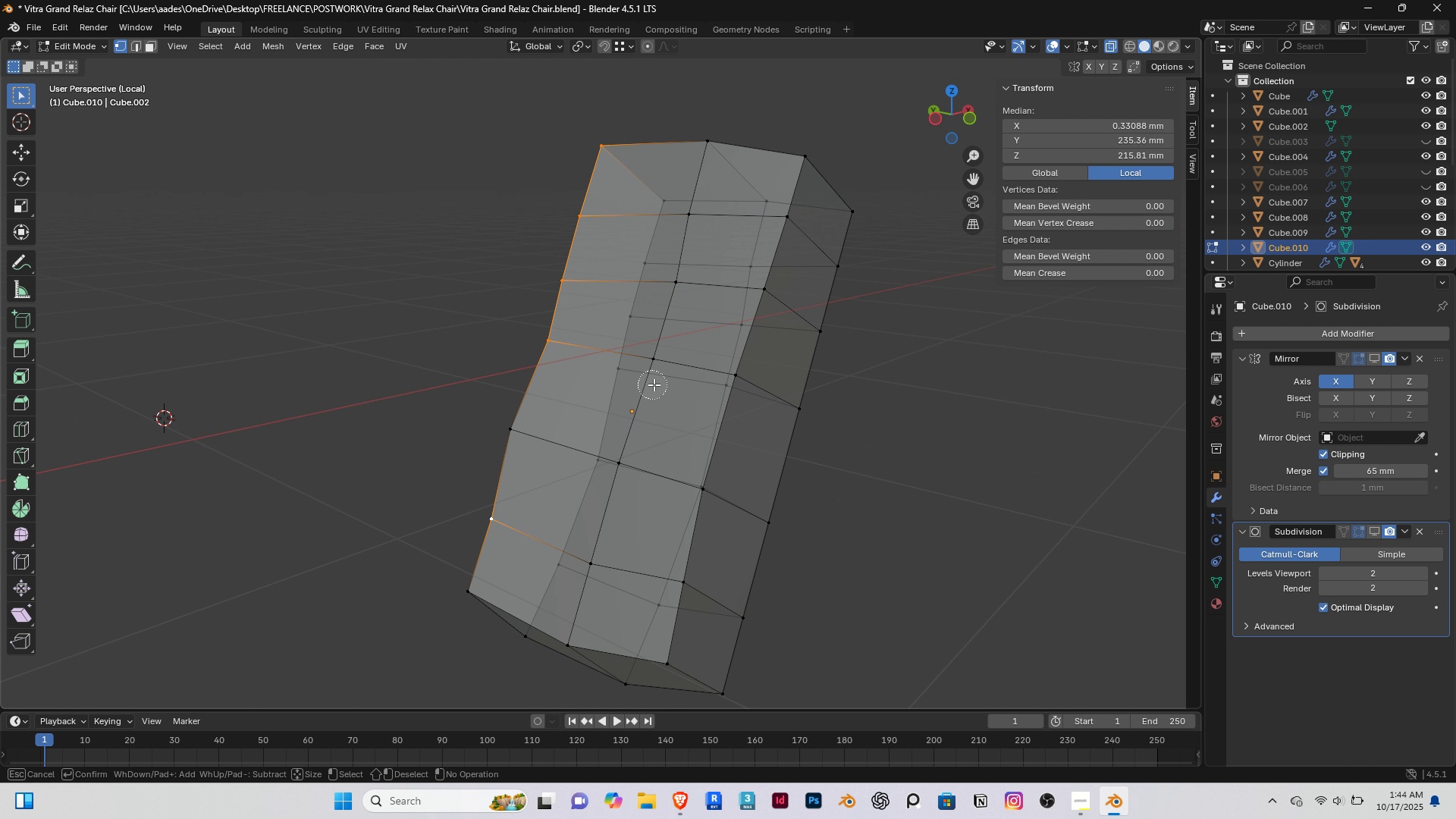 
key(Shift+ShiftRight)
 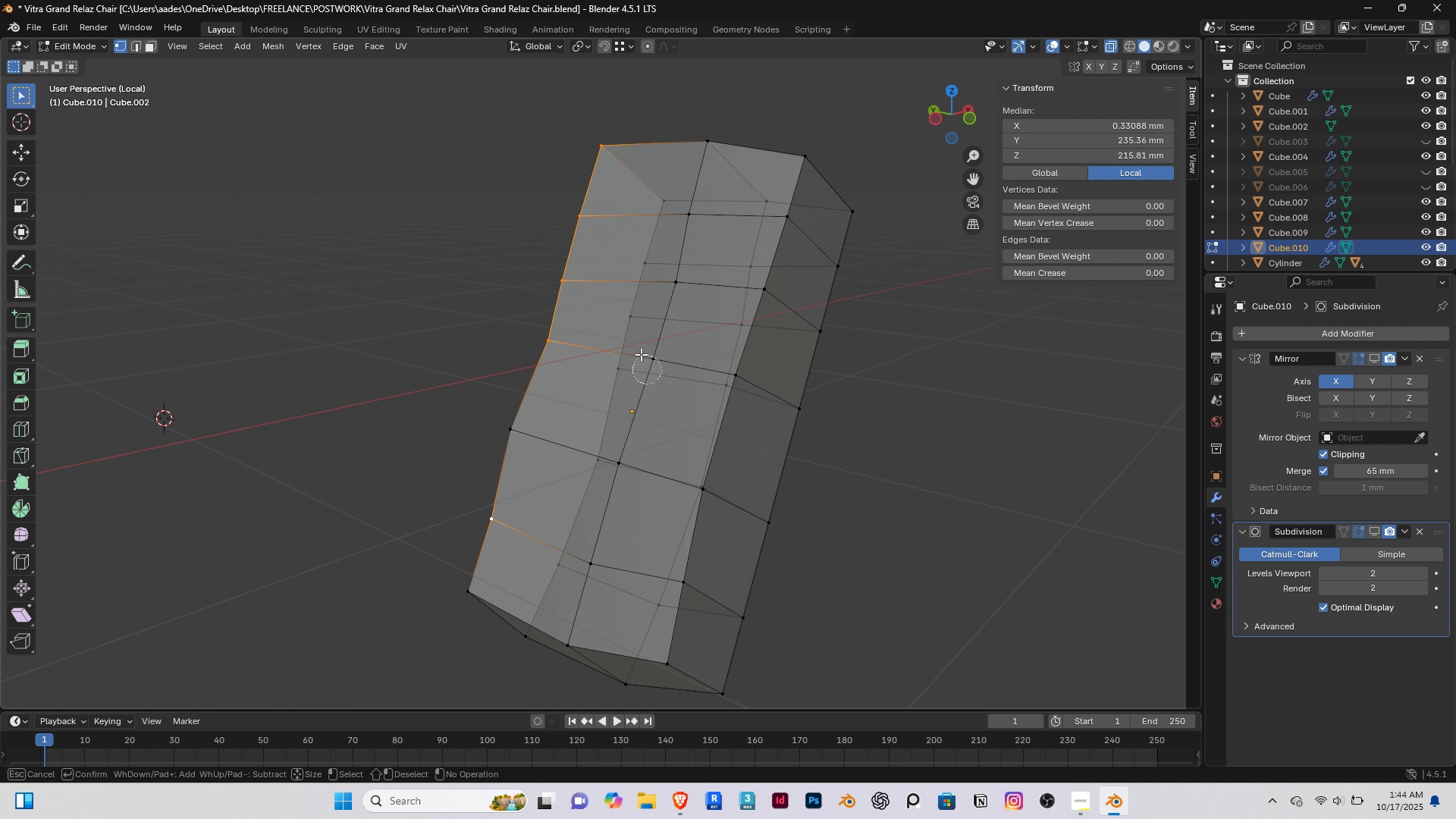 
key(Shift+ShiftRight)
 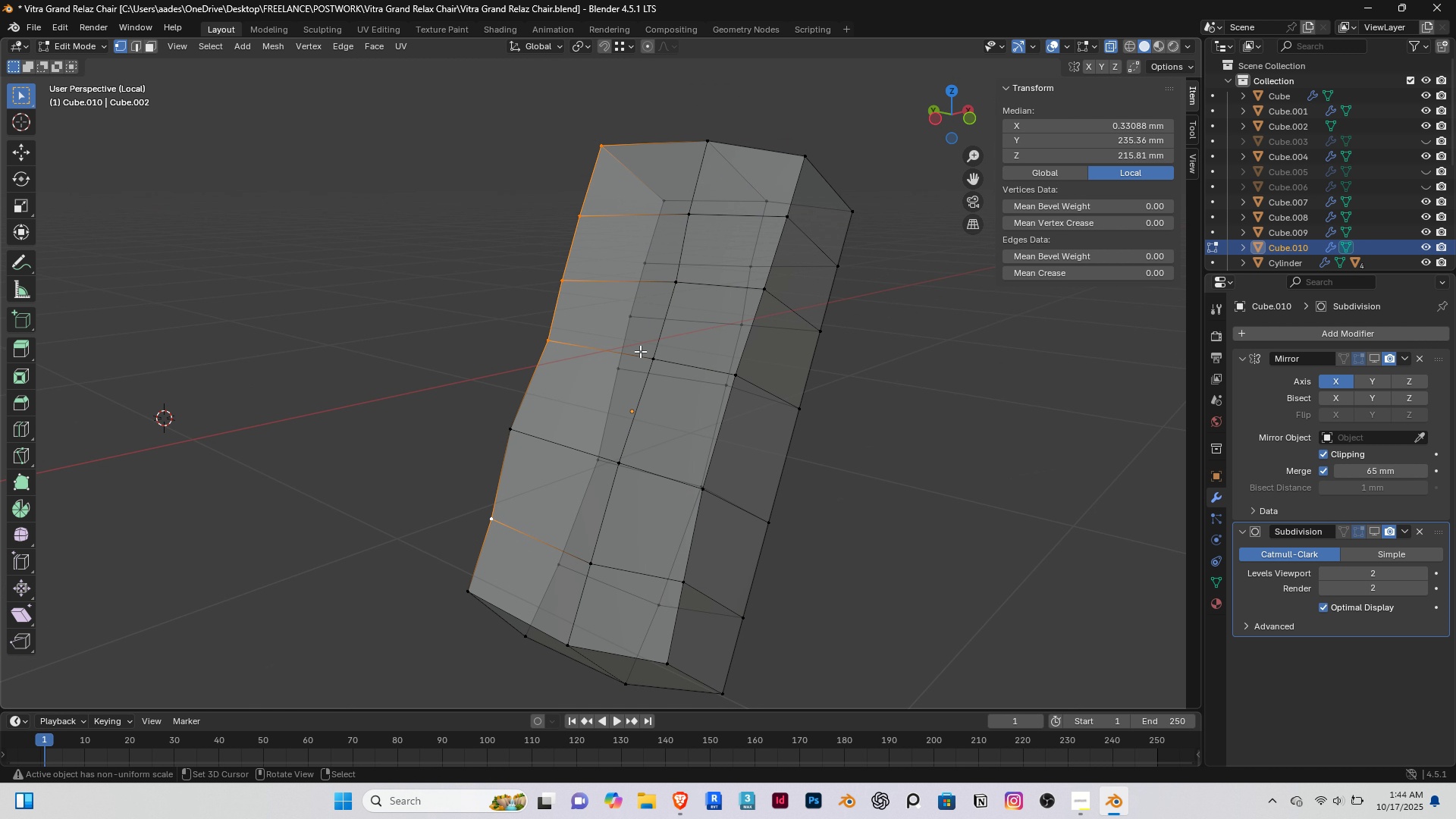 
right_click([640, 351])
 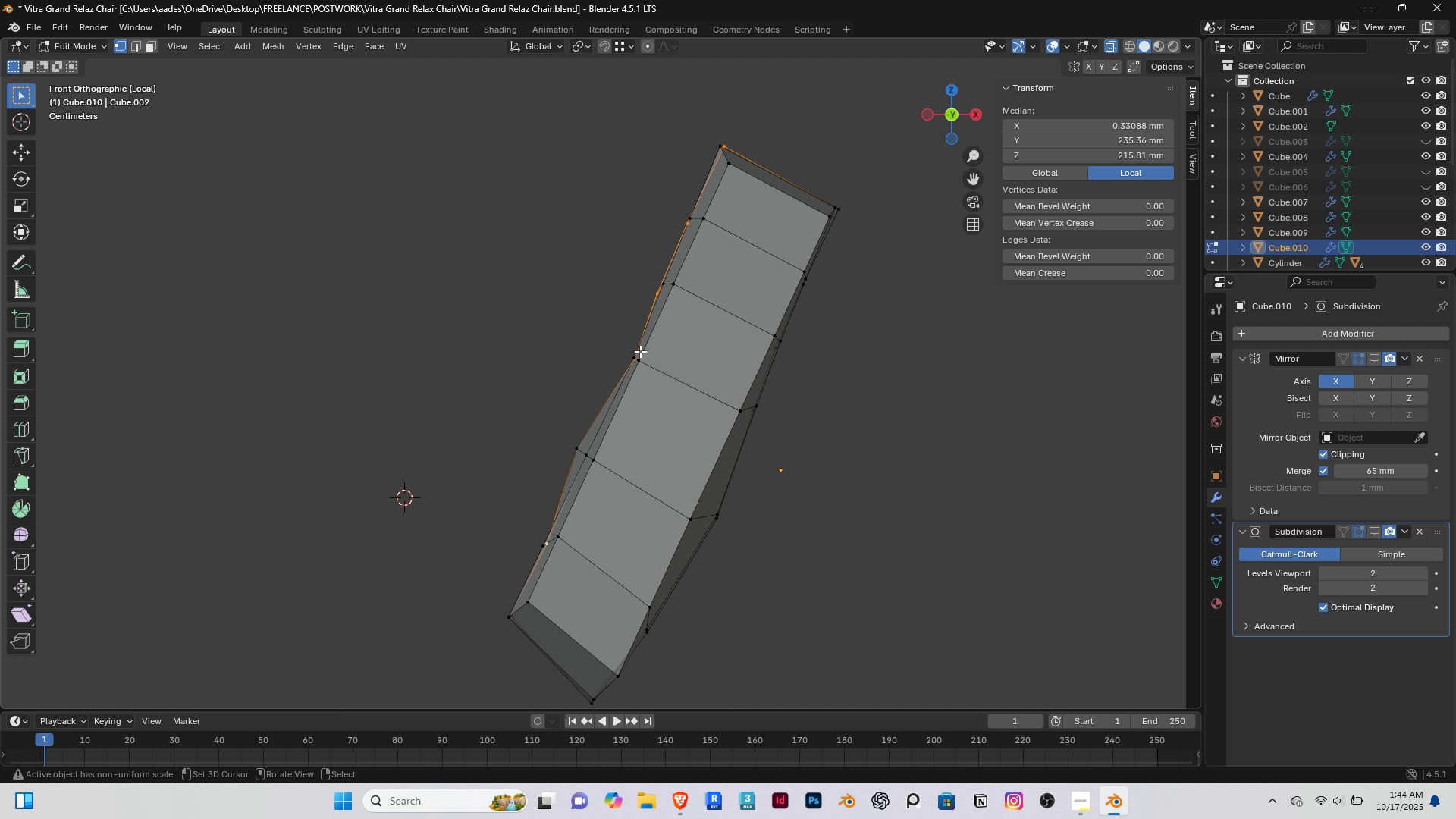 
key(End)
 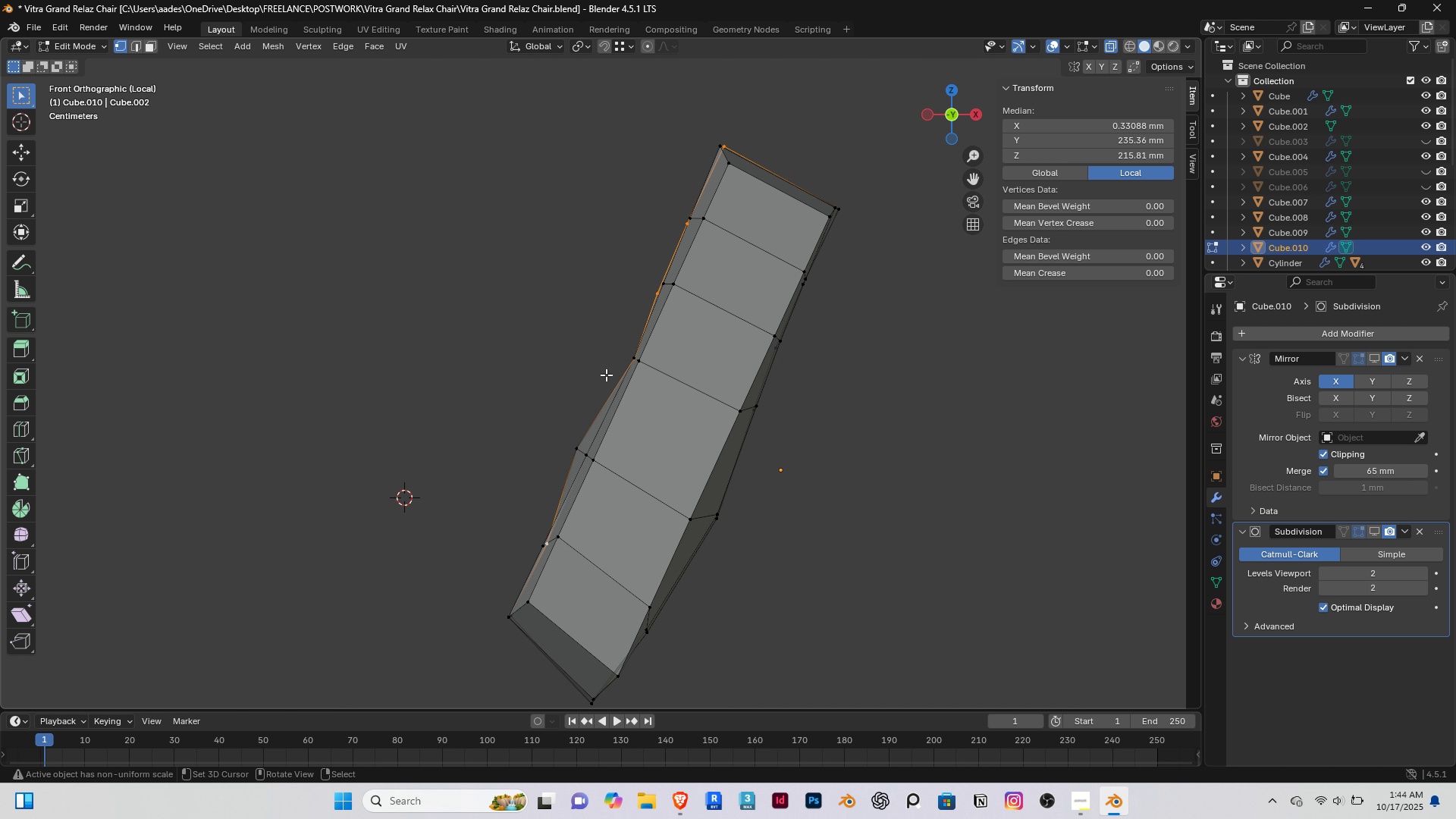 
scroll: coordinate [603, 391], scroll_direction: up, amount: 4.0
 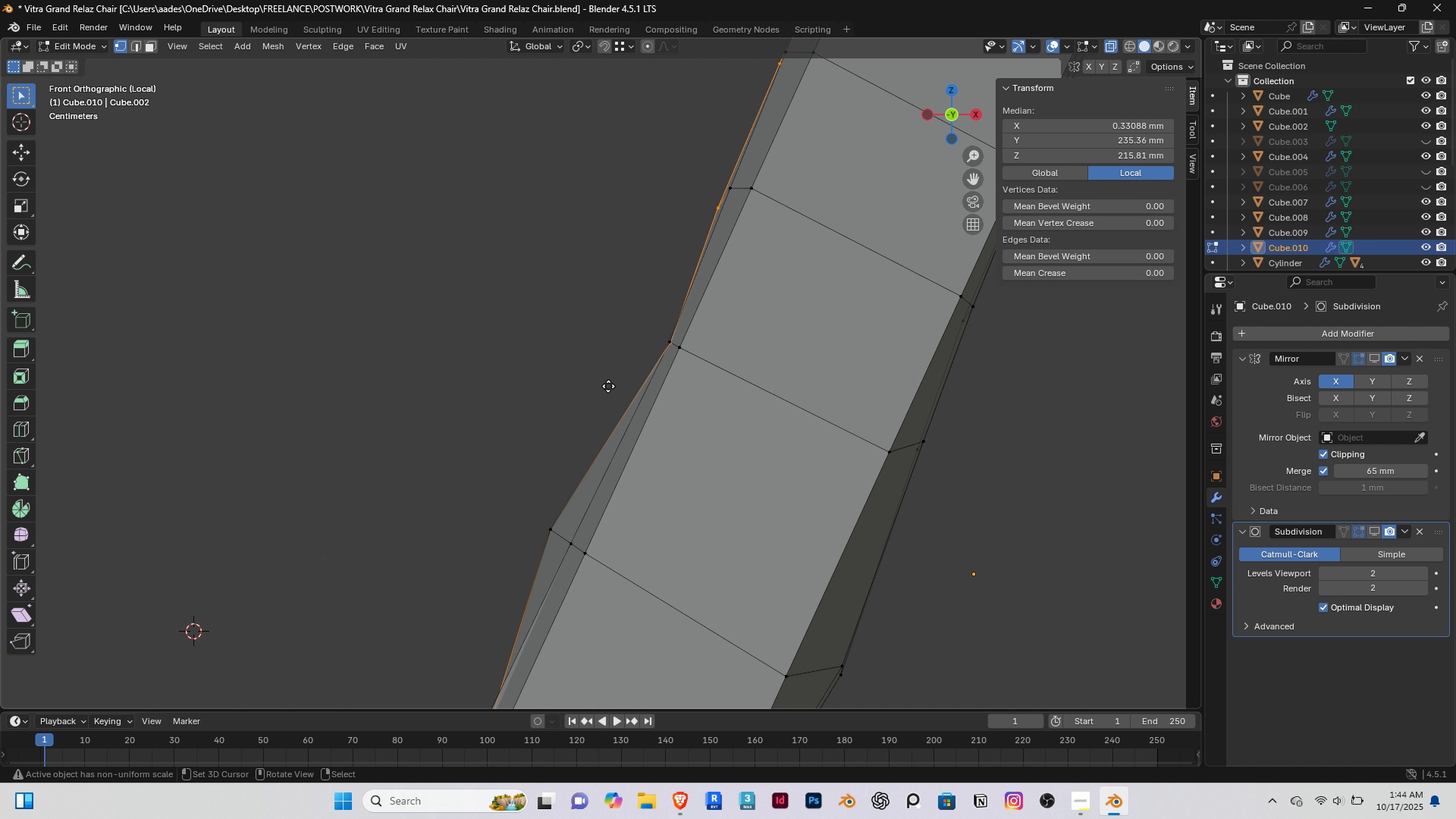 
key(G)
 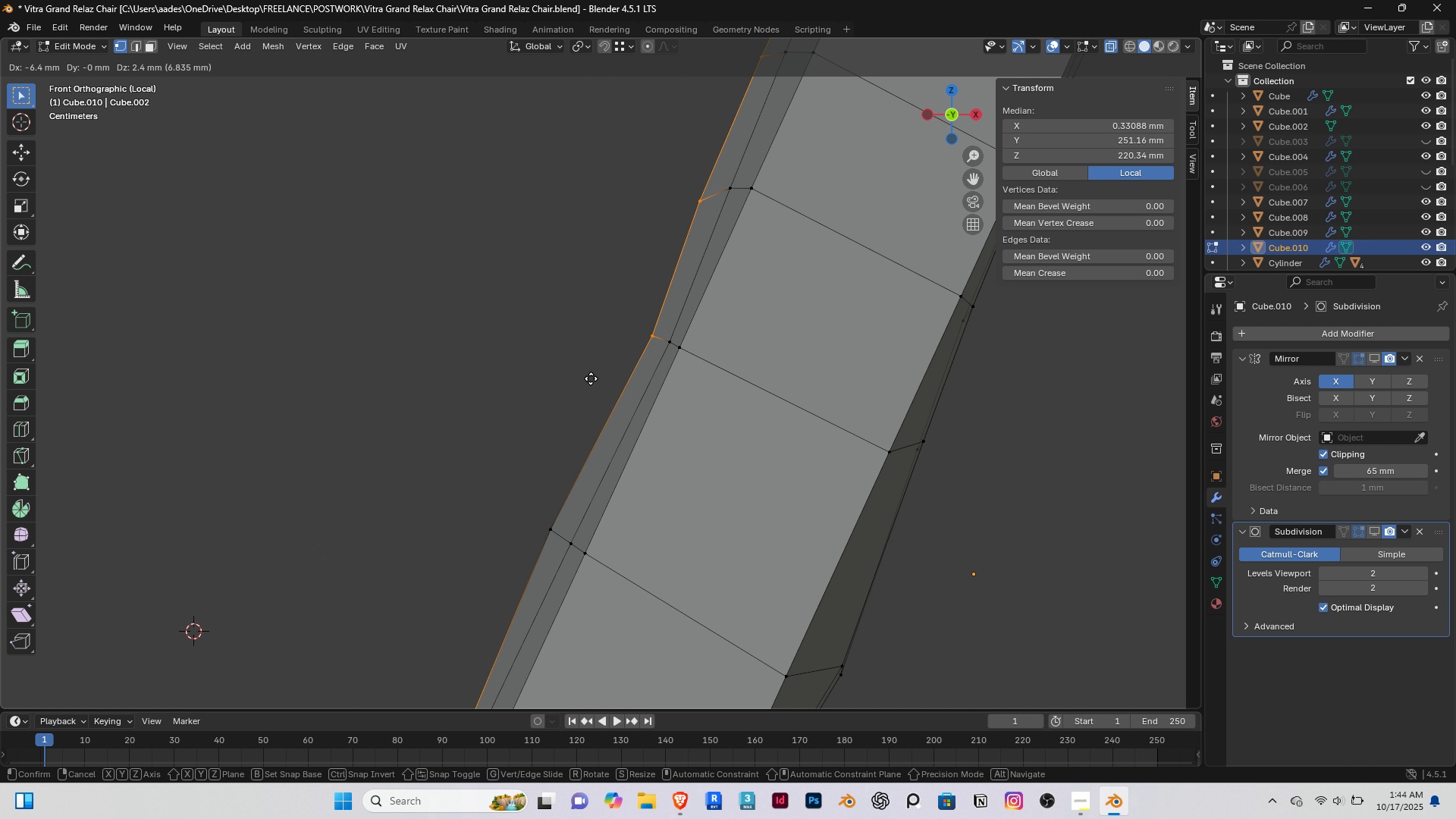 
left_click([591, 378])
 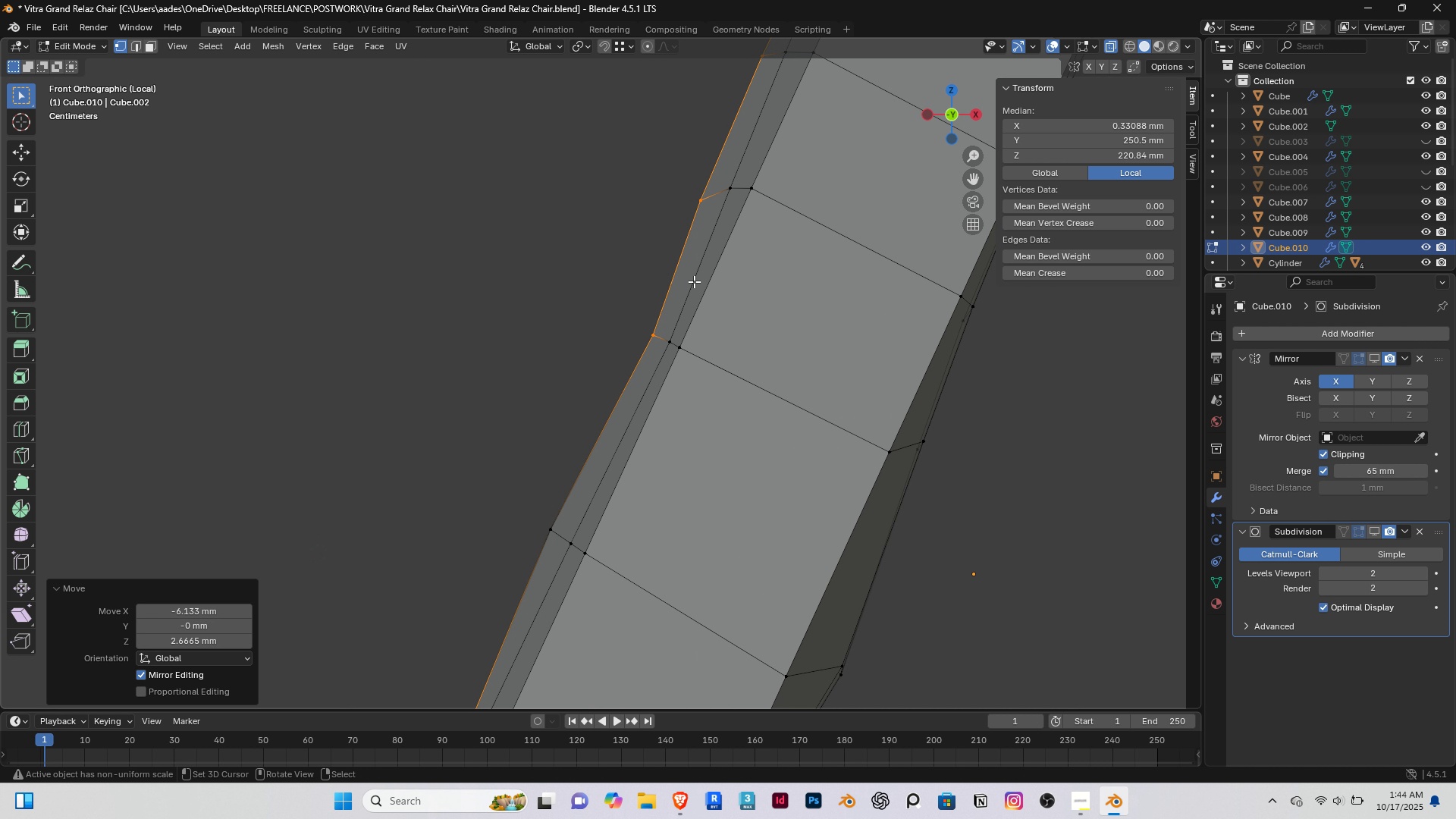 
hold_key(key=ShiftRight, duration=0.38)
 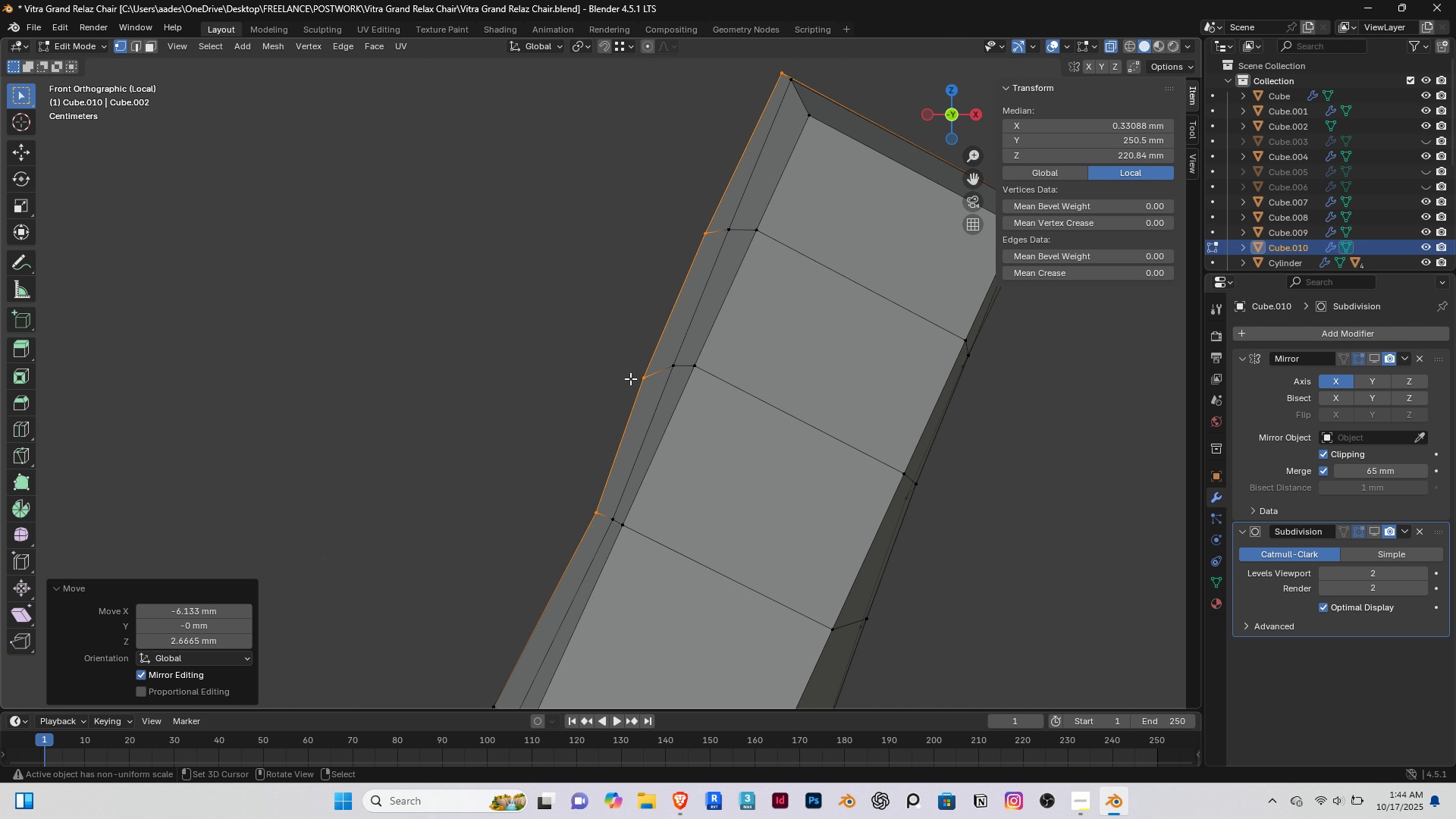 
right_click([630, 378])
 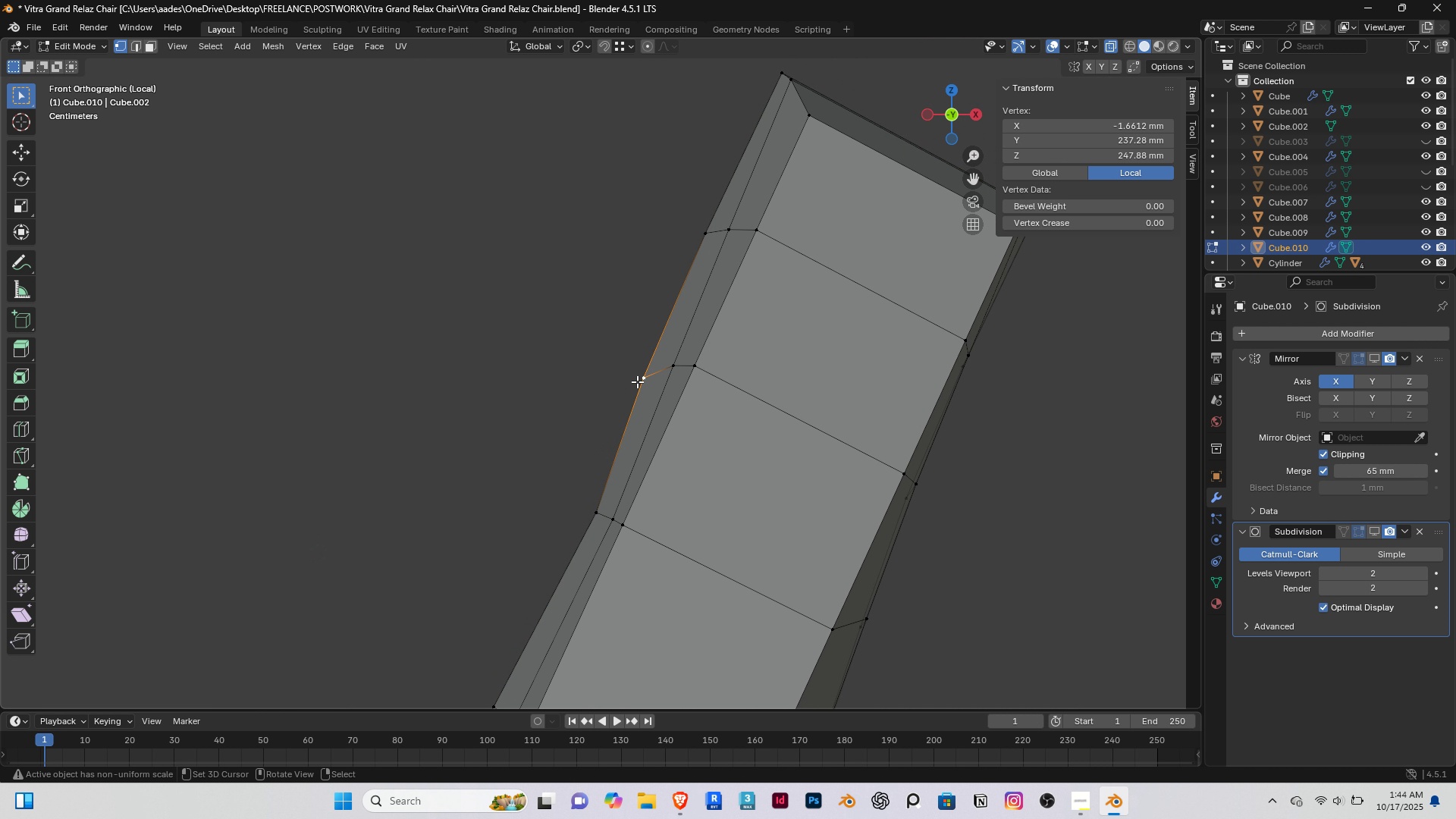 
scroll: coordinate [637, 381], scroll_direction: up, amount: 3.0
 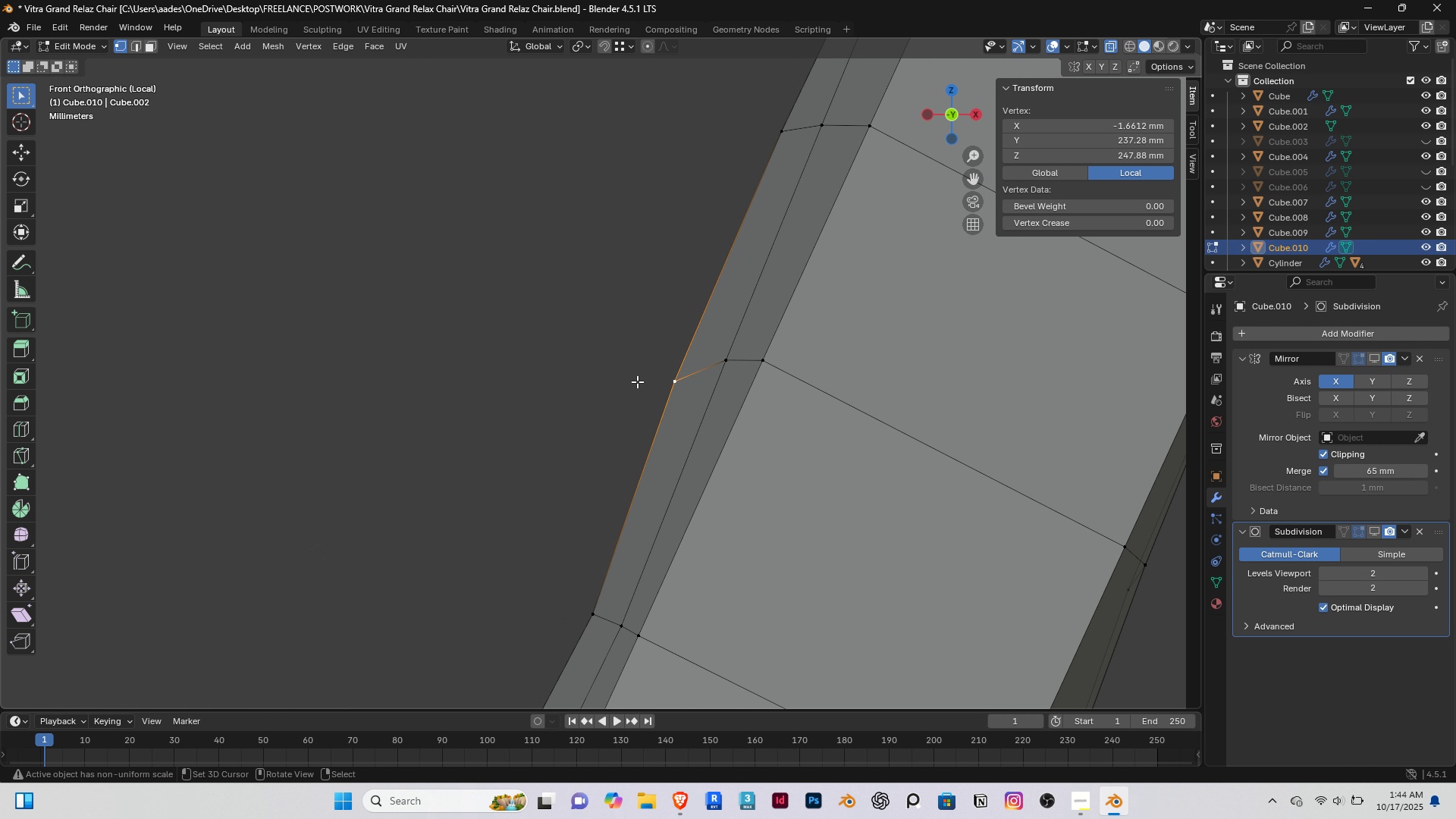 
hold_key(key=ShiftRight, duration=0.34)
 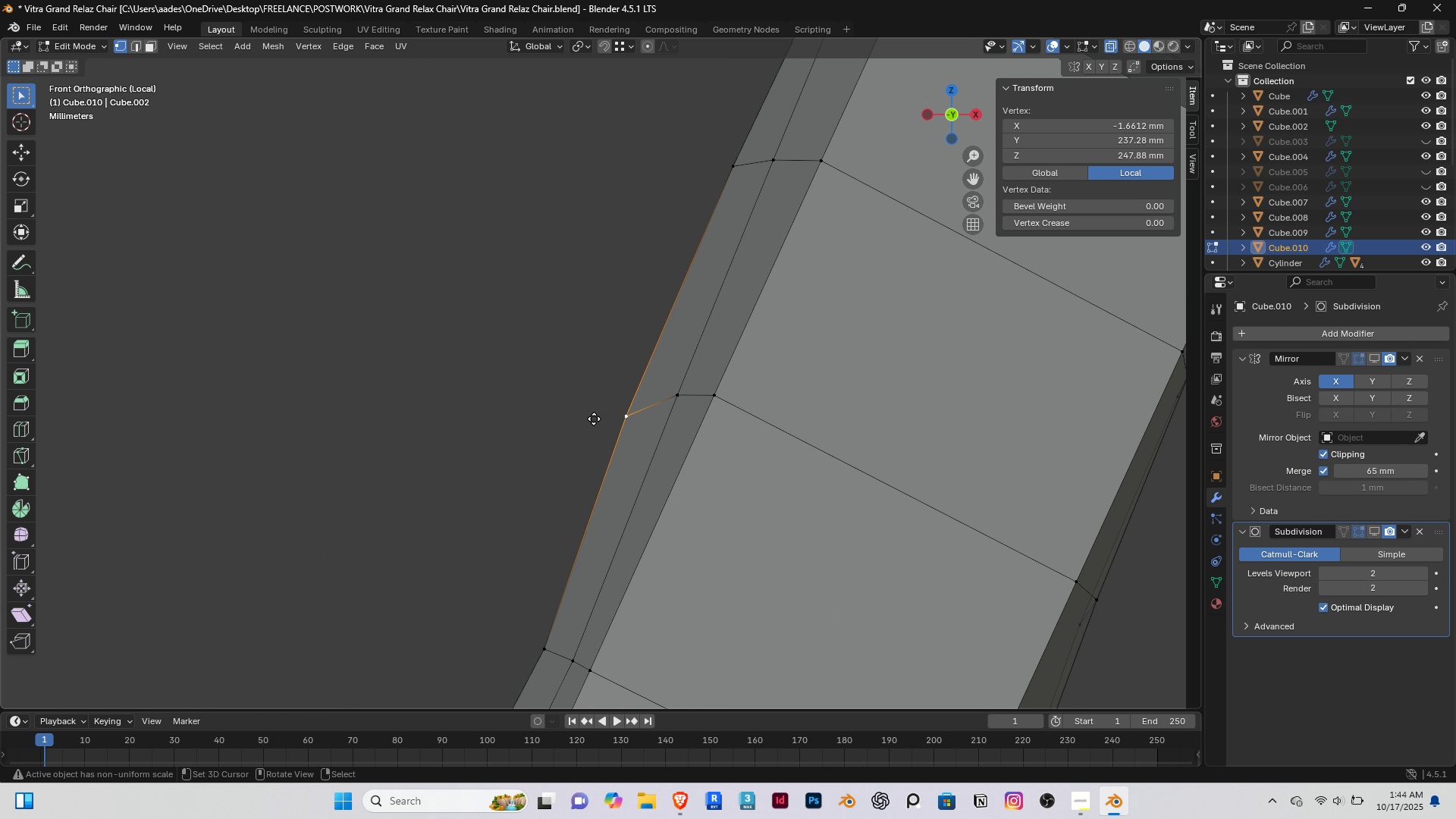 
type(gg)
 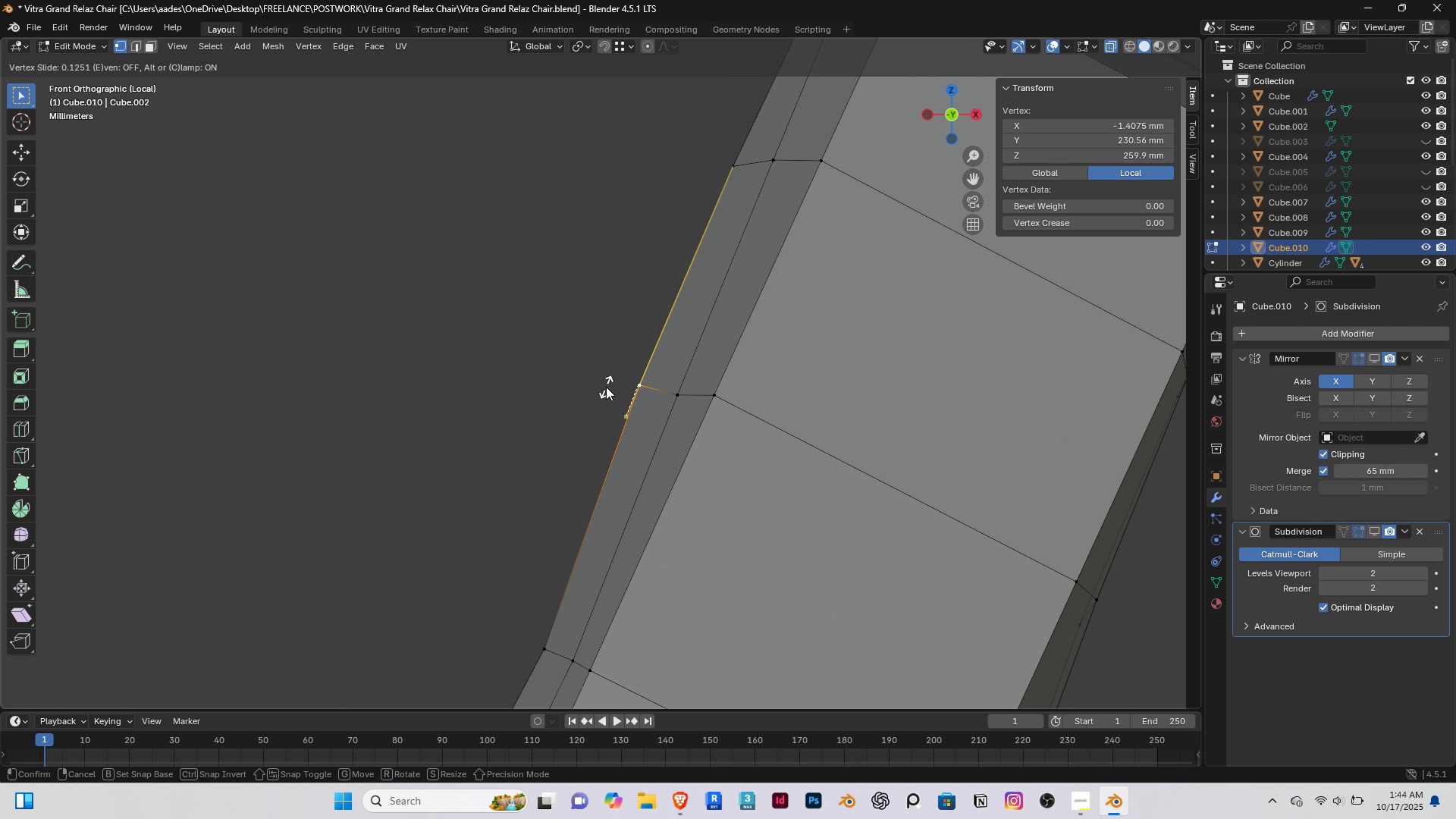 
left_click([606, 387])
 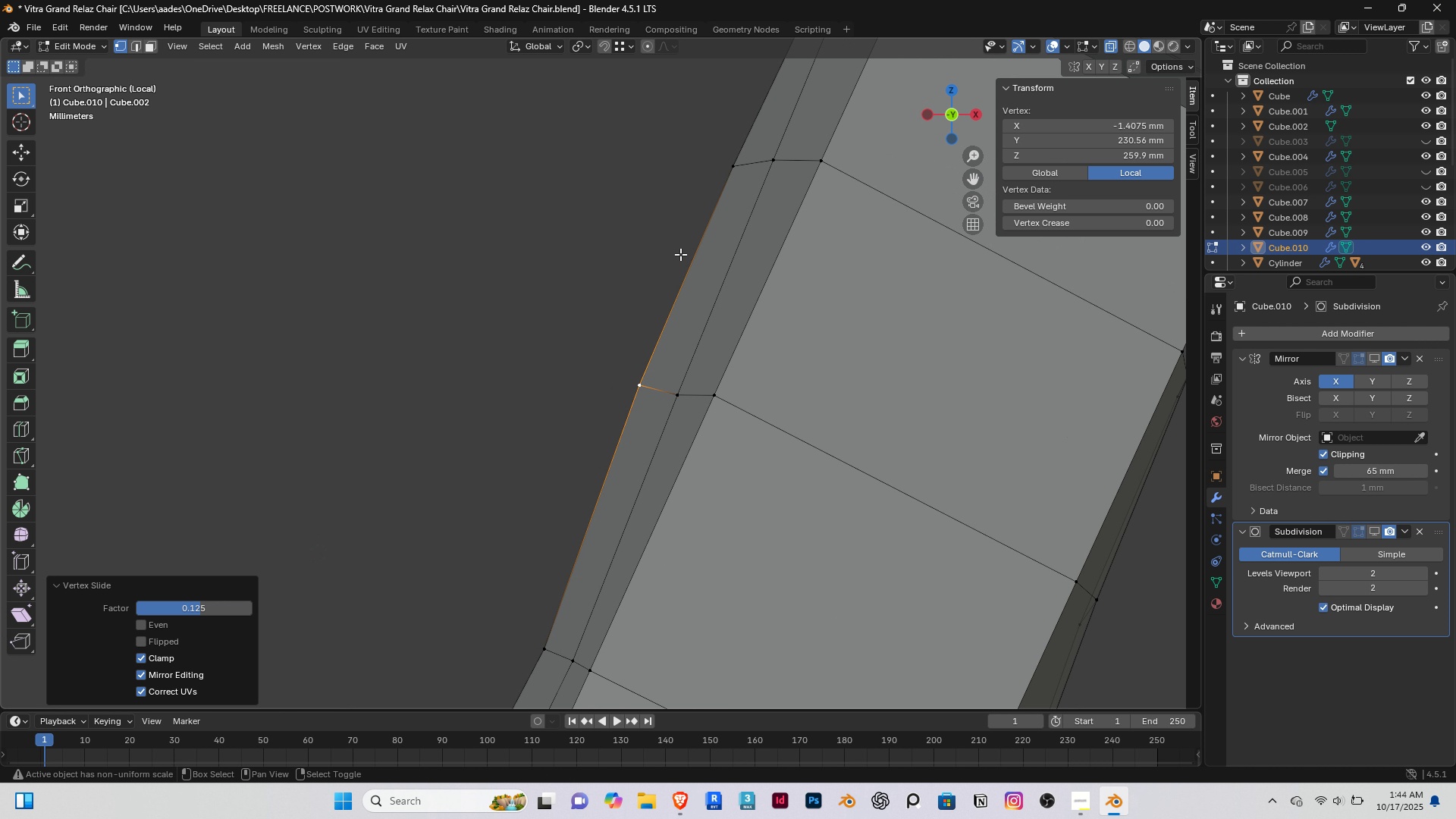 
hold_key(key=ShiftRight, duration=0.72)
 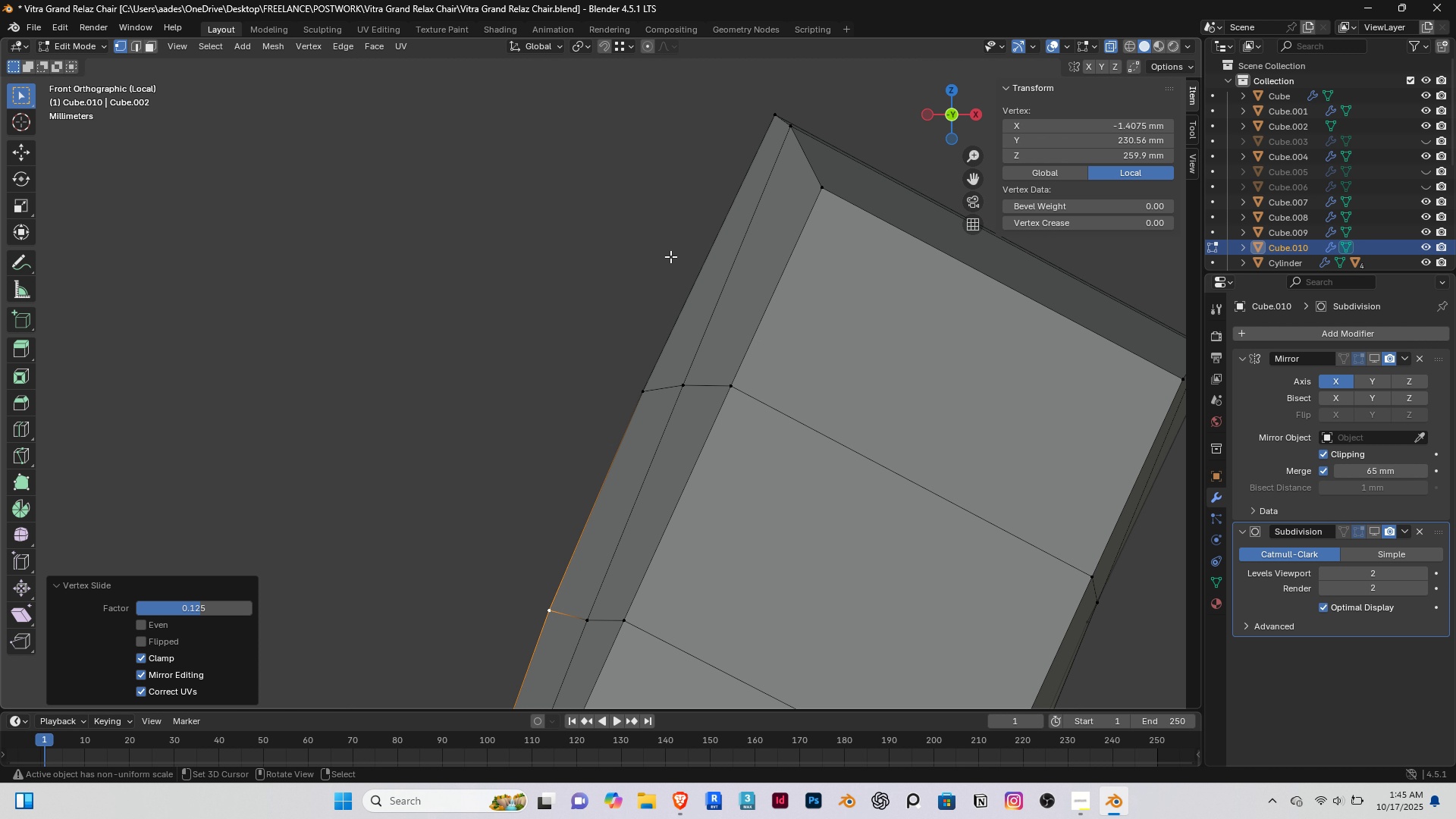 
scroll: coordinate [611, 378], scroll_direction: down, amount: 7.0
 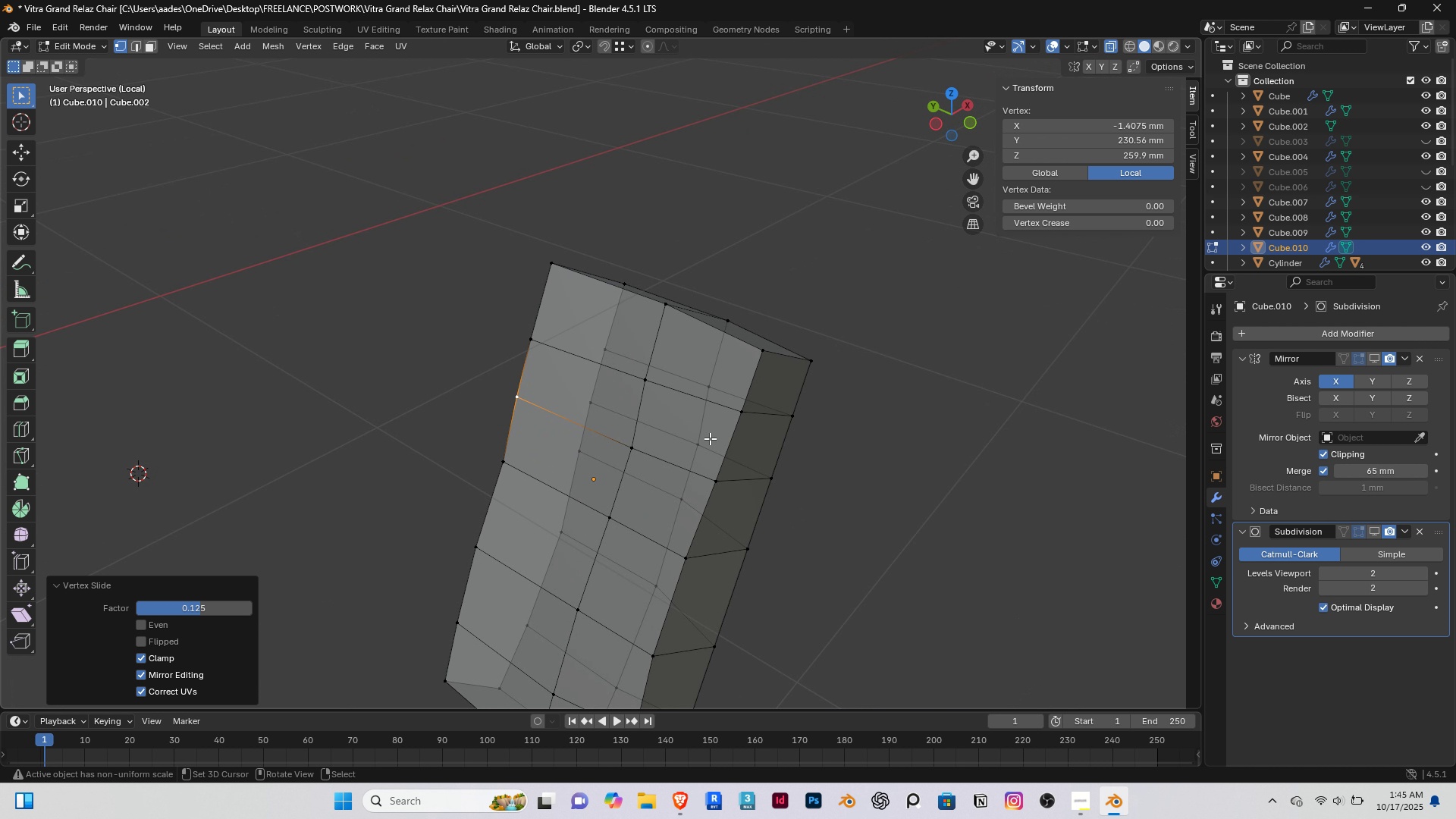 
key(End)
 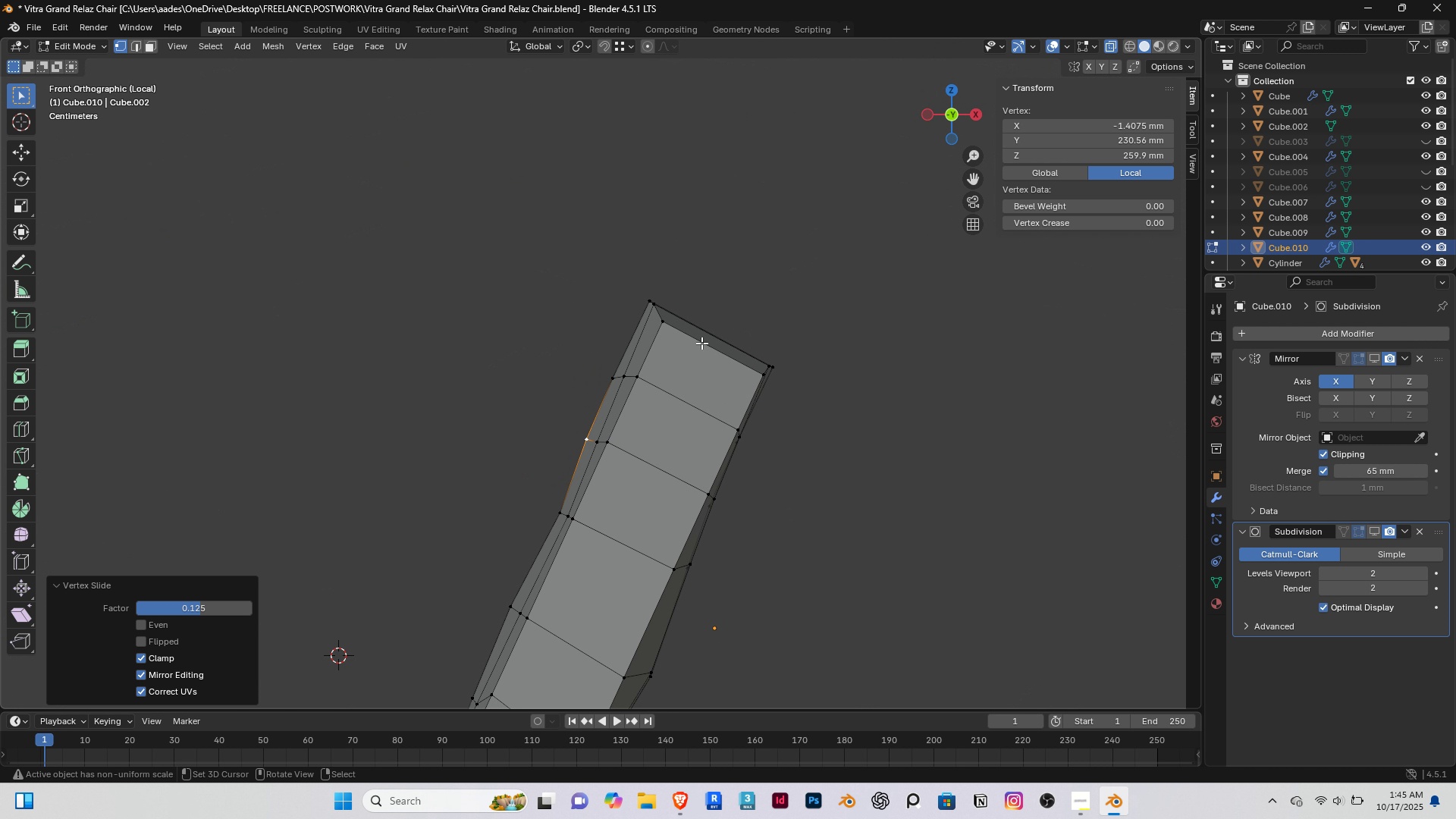 
scroll: coordinate [610, 311], scroll_direction: up, amount: 5.0
 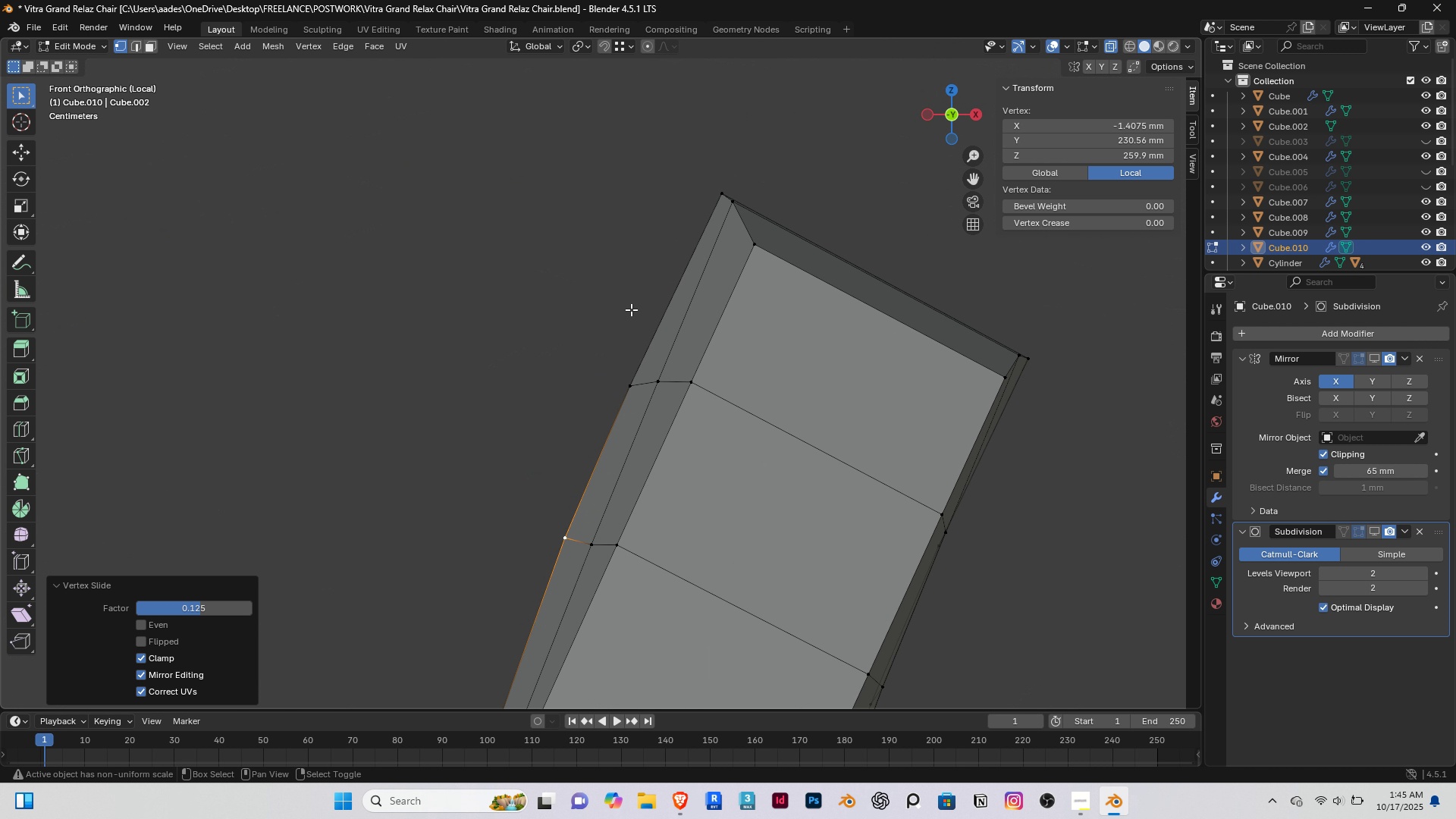 
hold_key(key=ShiftRight, duration=0.35)
 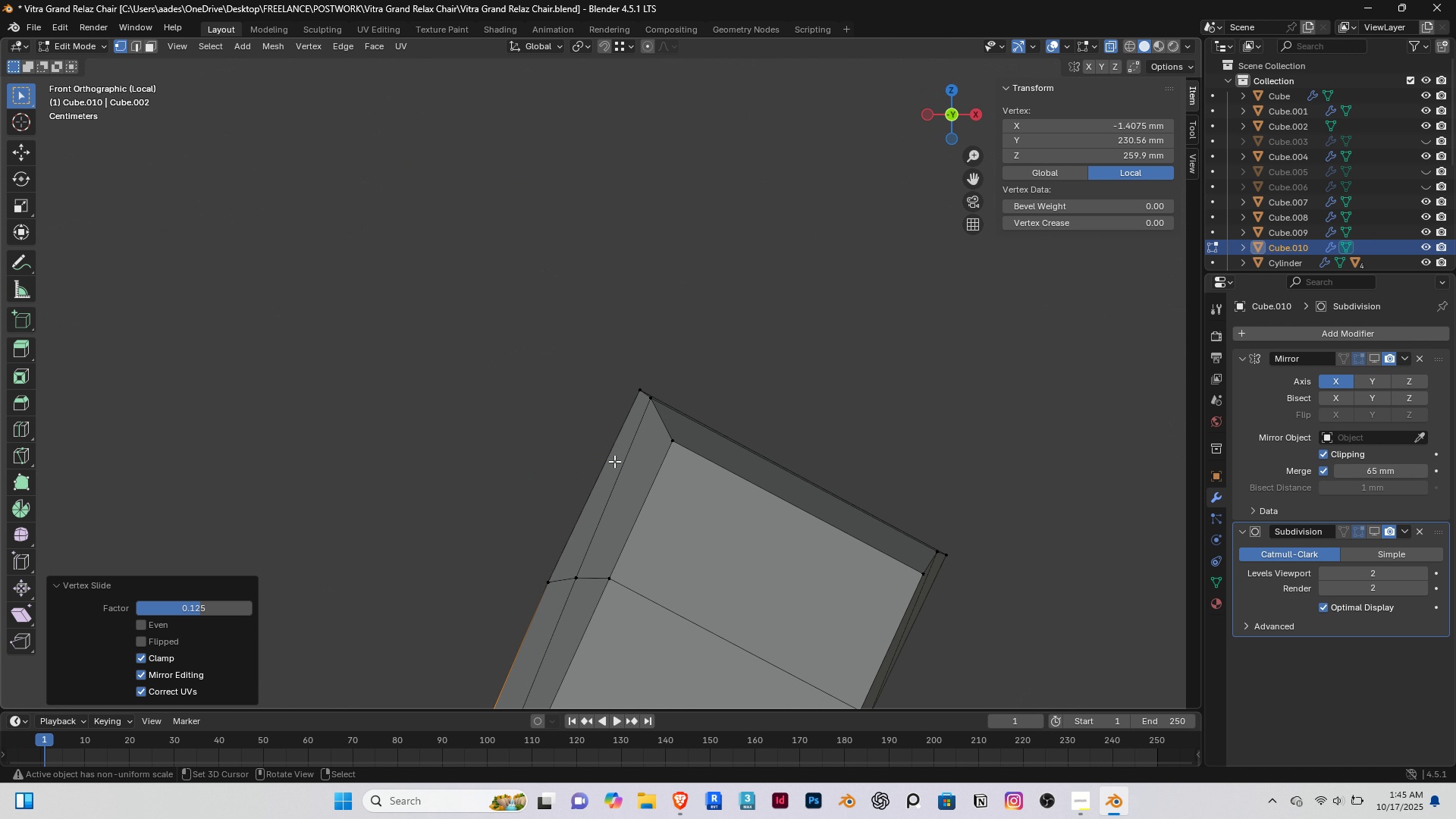 
scroll: coordinate [614, 461], scroll_direction: up, amount: 3.0
 